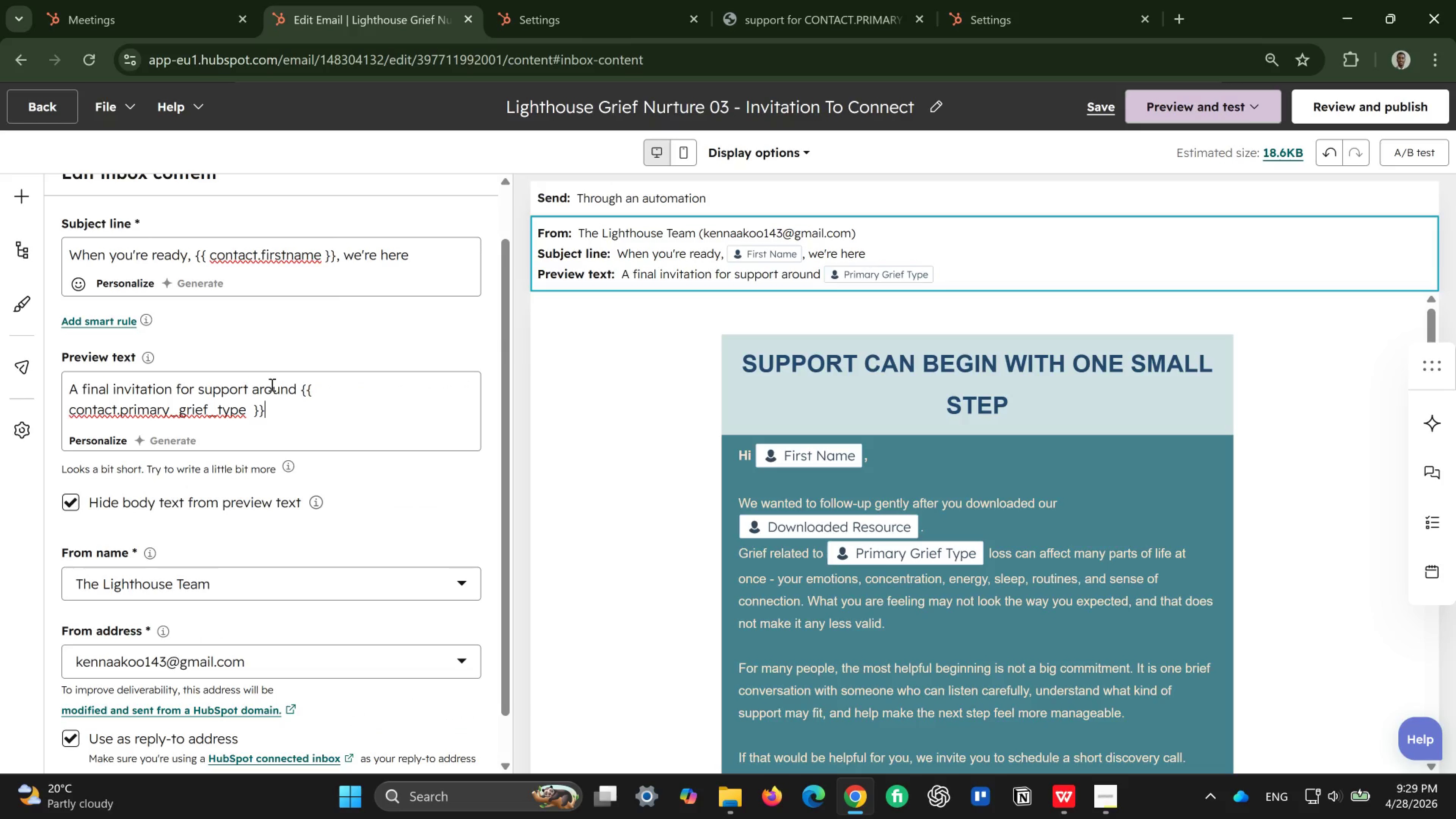 
type( grief.)
 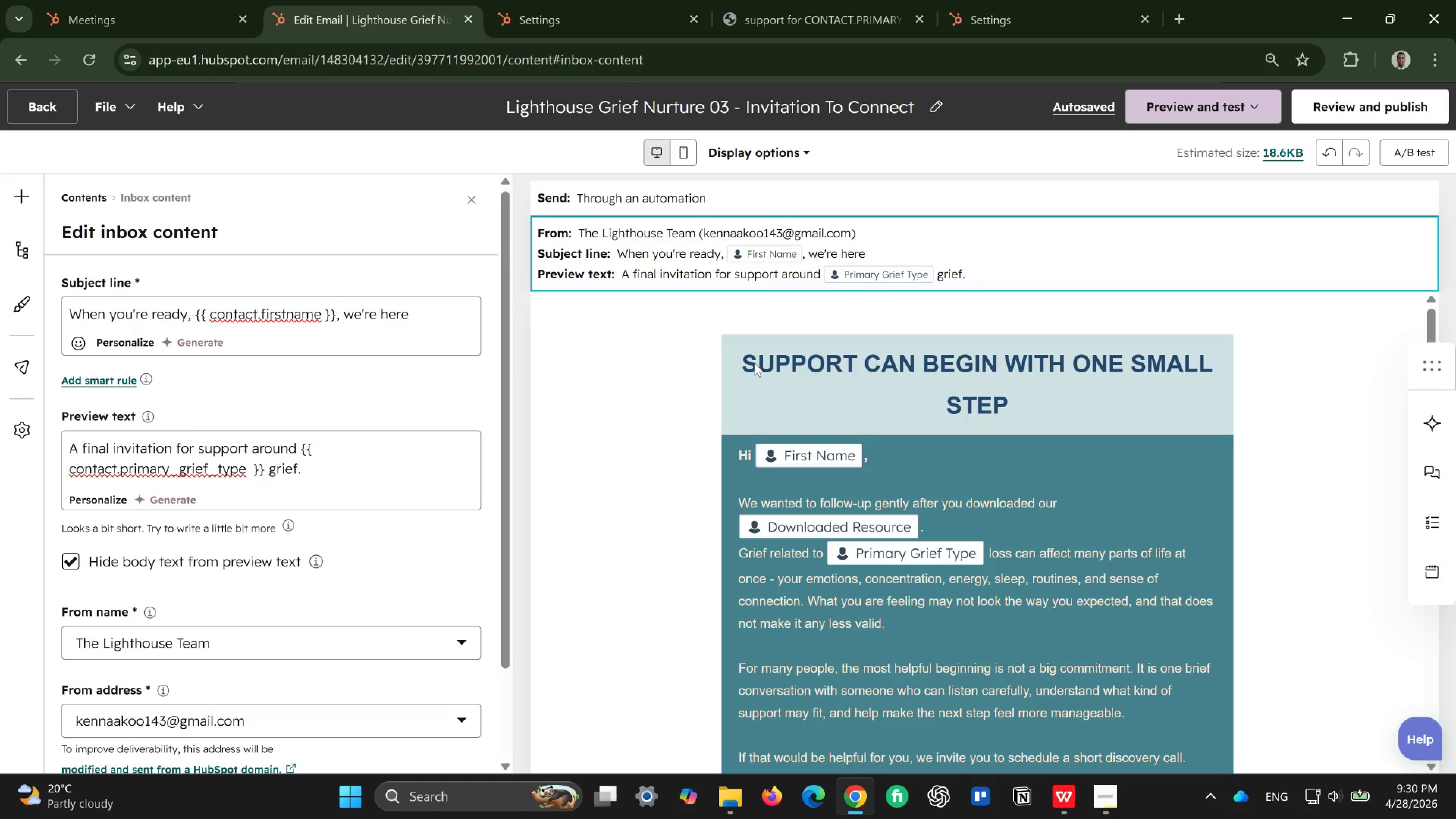 
double_click([828, 358])
 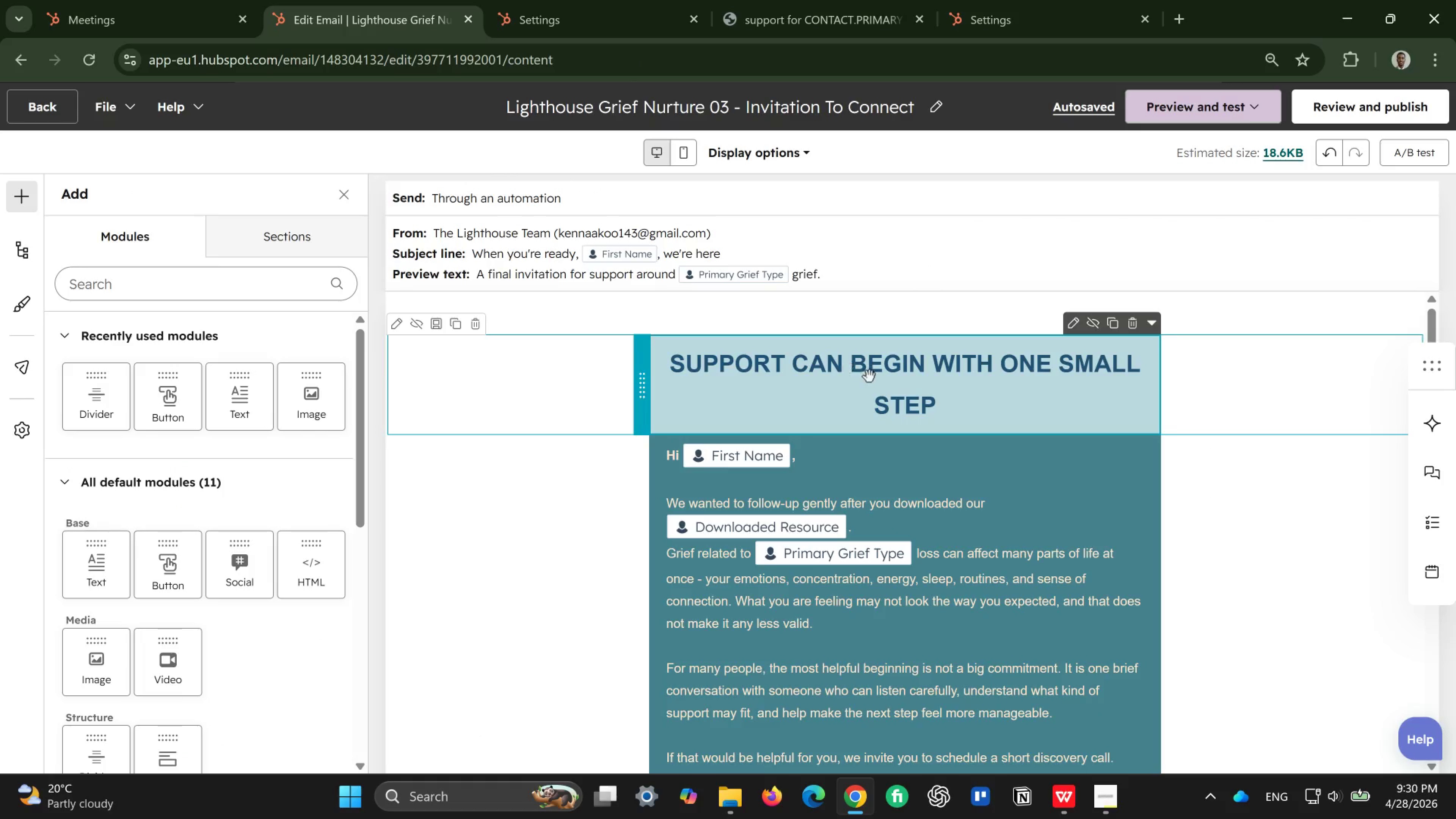 
double_click([869, 377])
 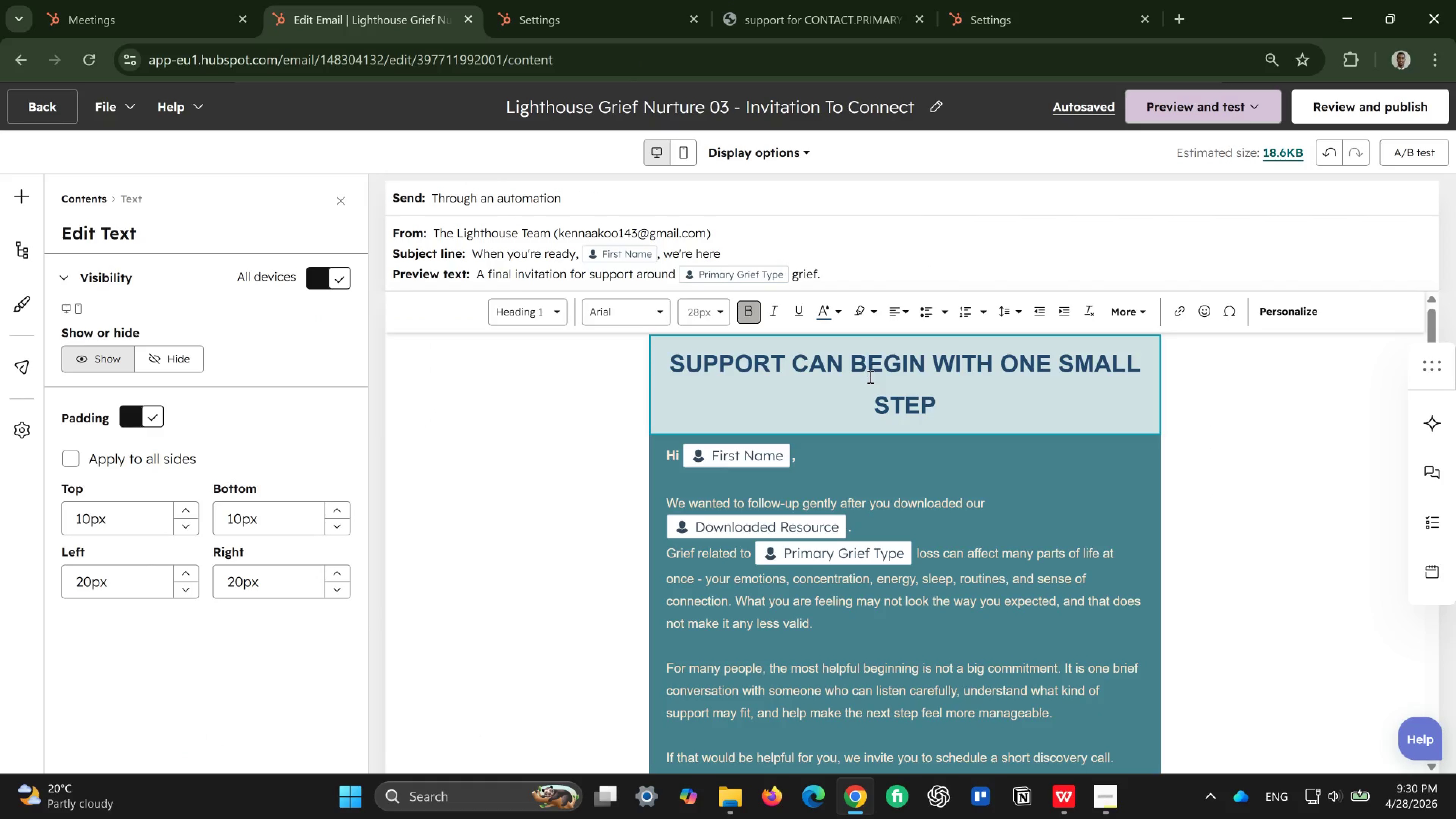 
key(Control+A)
 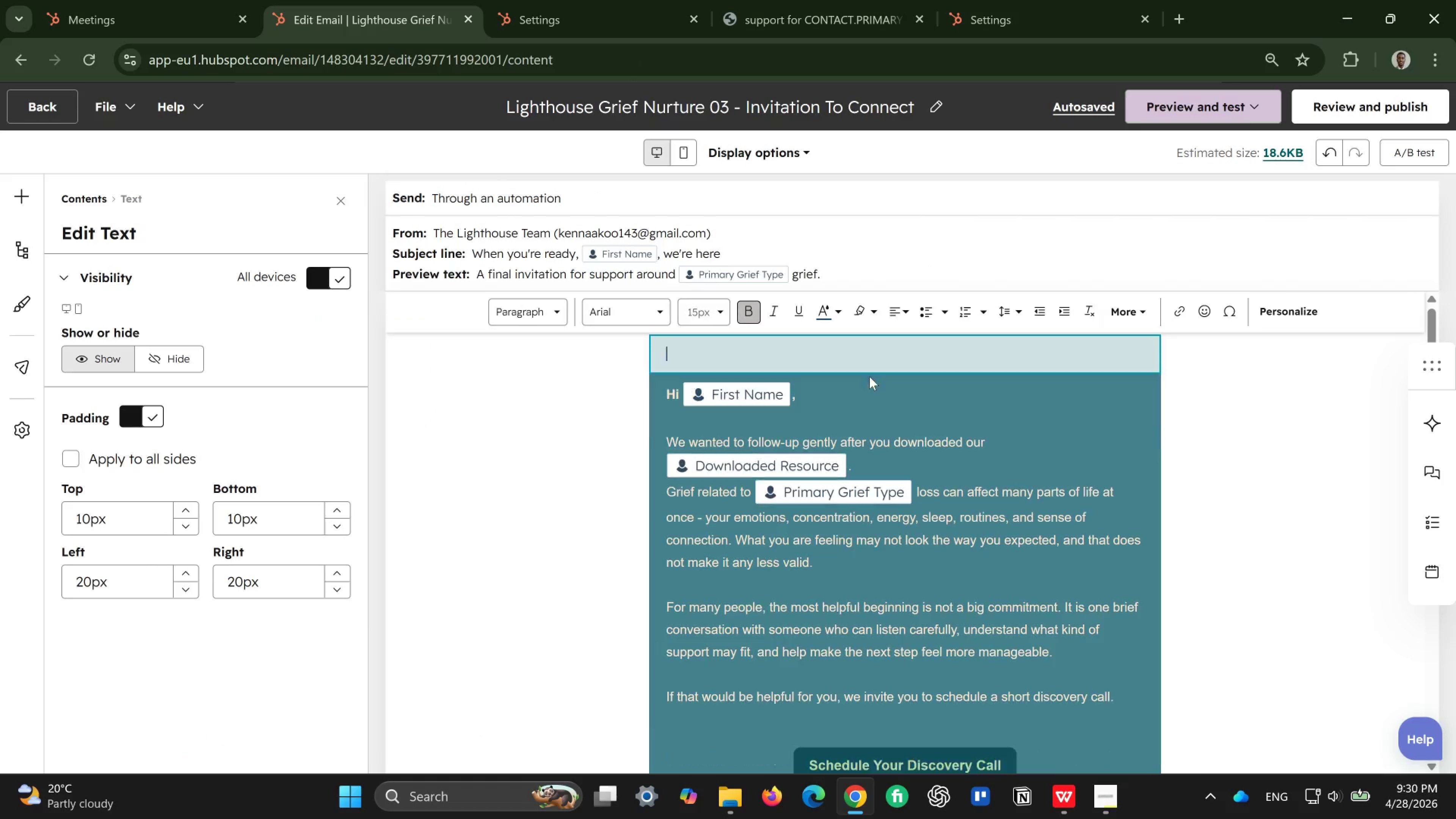 
key(Backspace)
 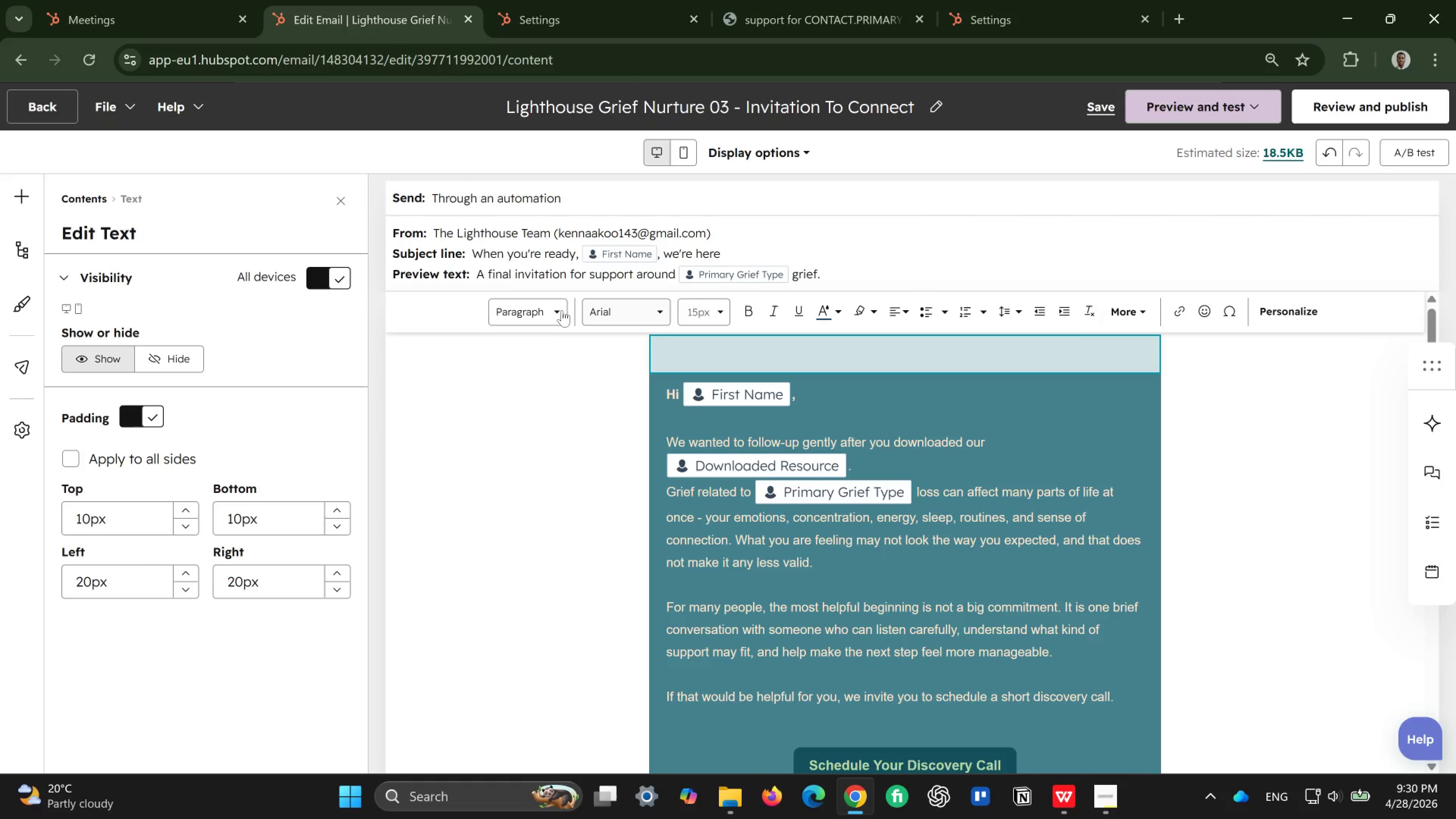 
left_click([554, 312])
 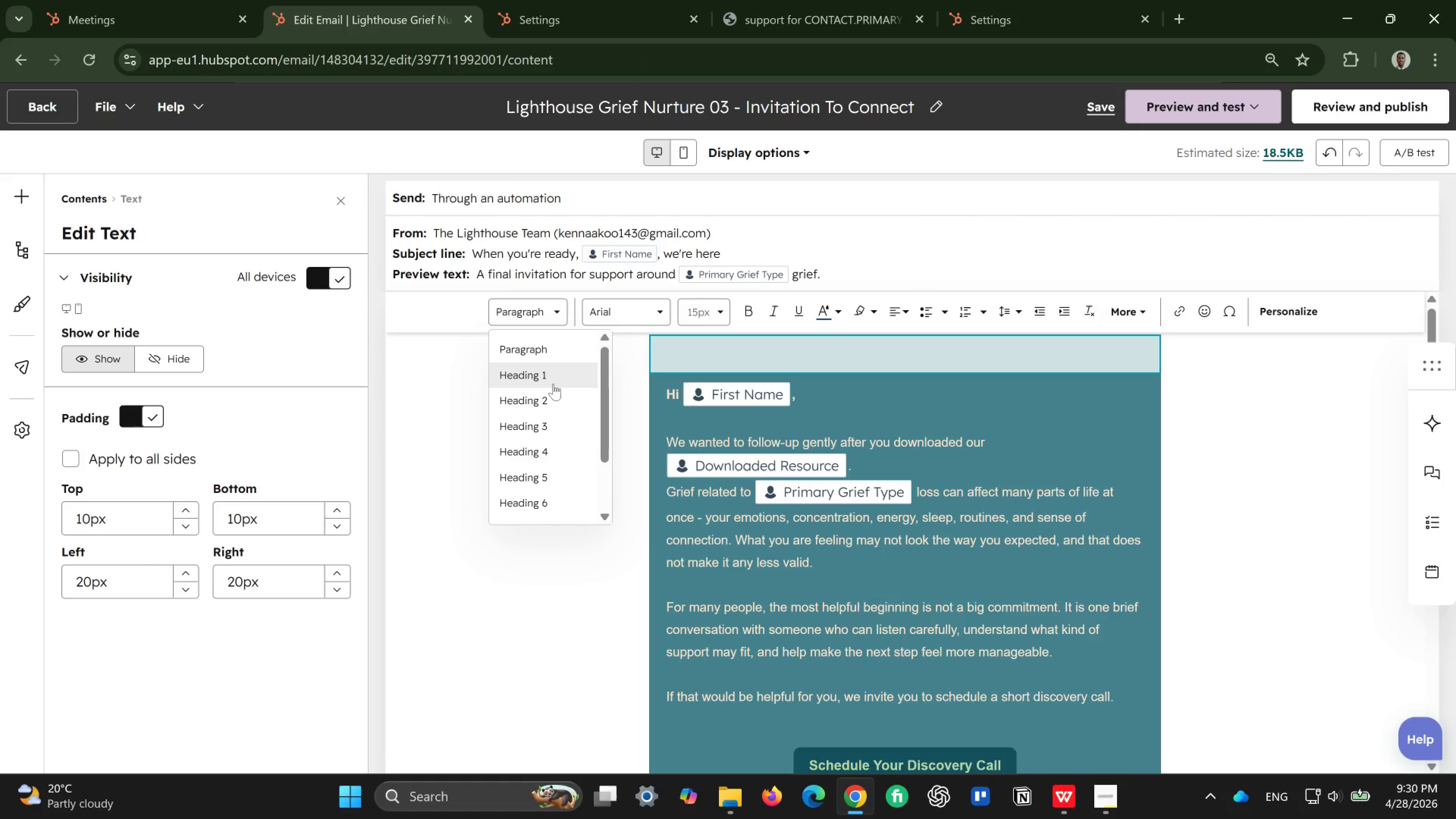 
left_click([553, 385])
 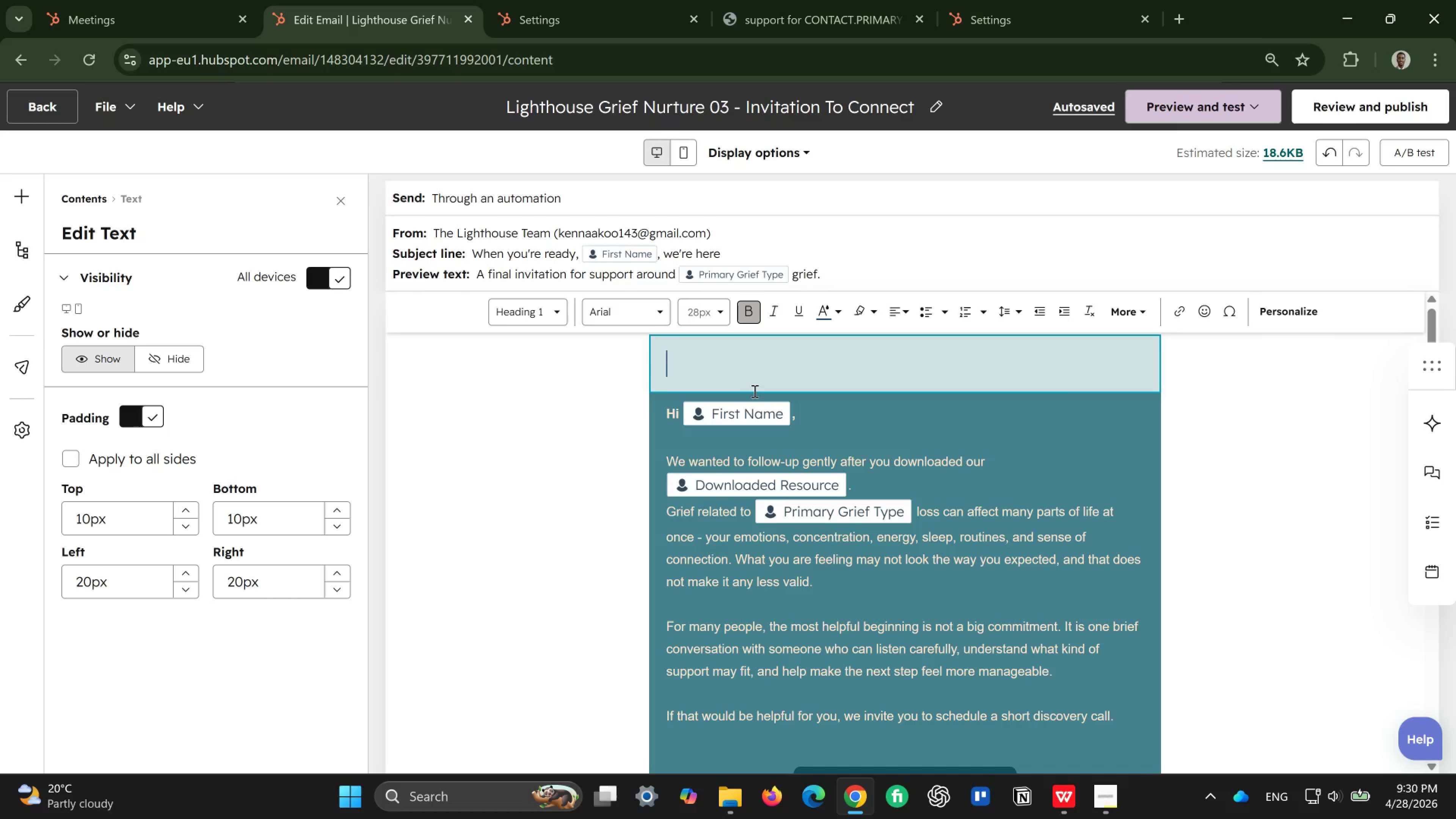 
type(WHEN THE TIM )
key(Backspace)
type(E FEELS RIGHT WE Q)
key(Backspace)
type(ARE HERE)
 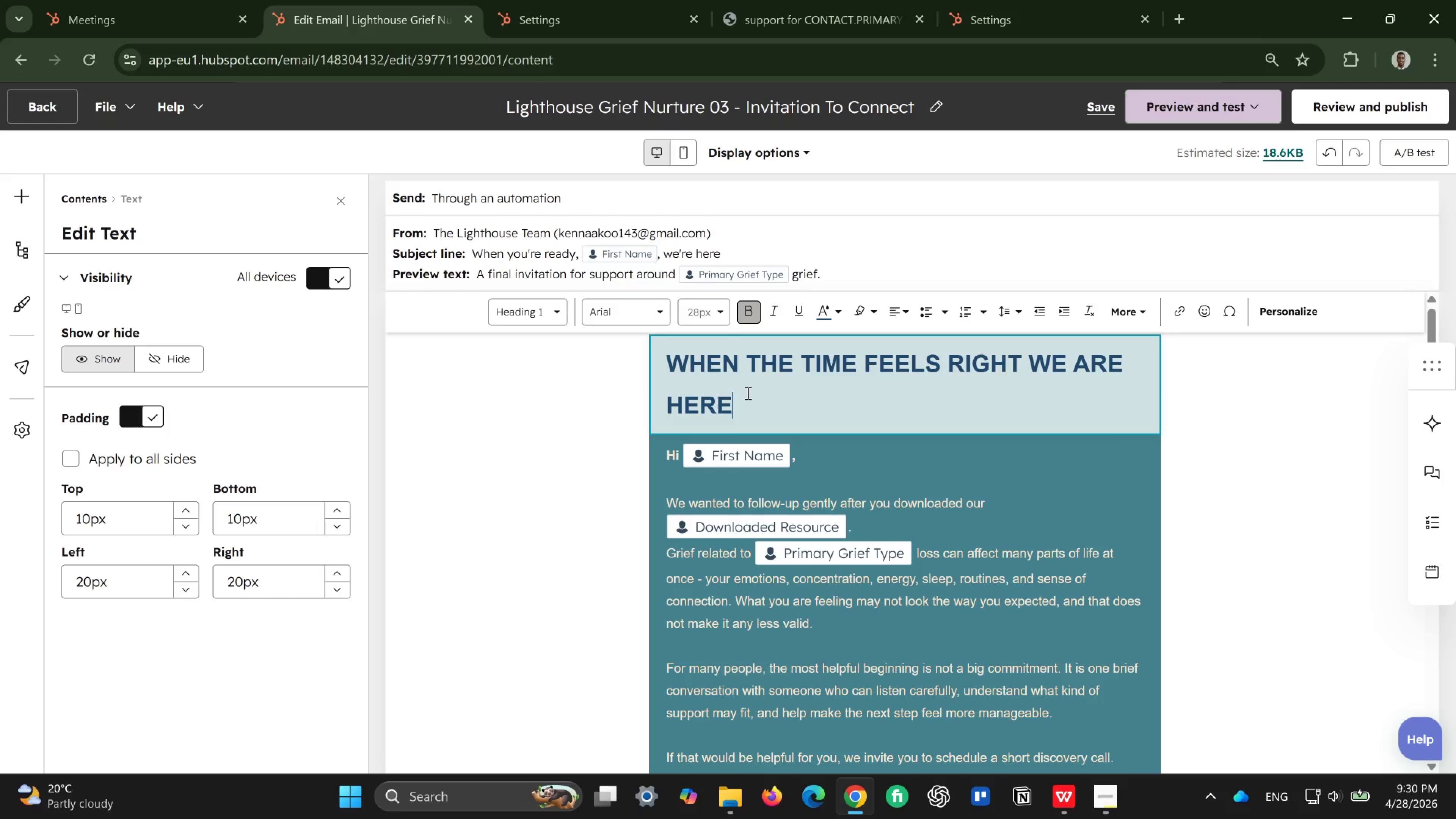 
key(Control+ControlLeft)
 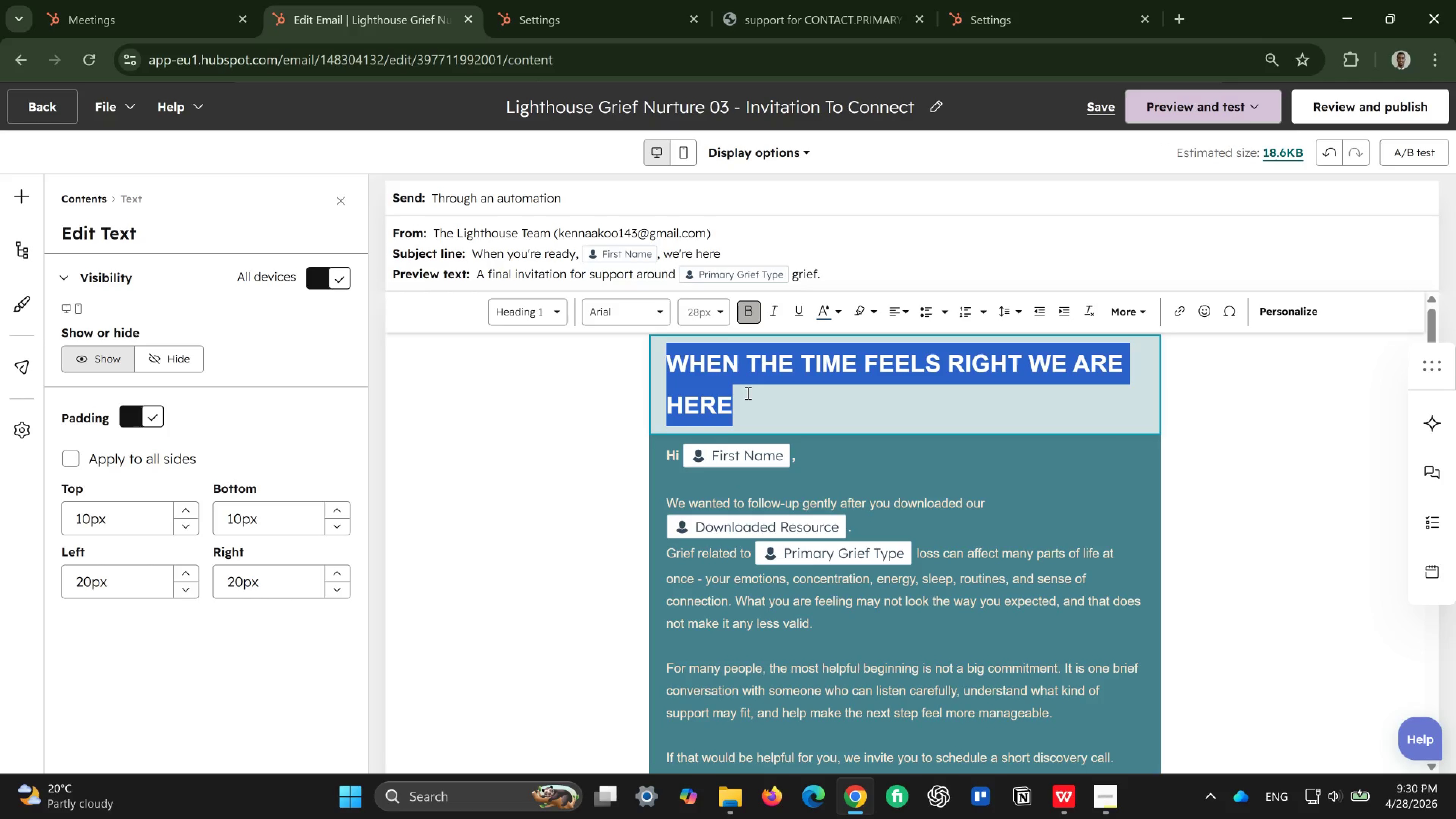 
key(Control+A)
 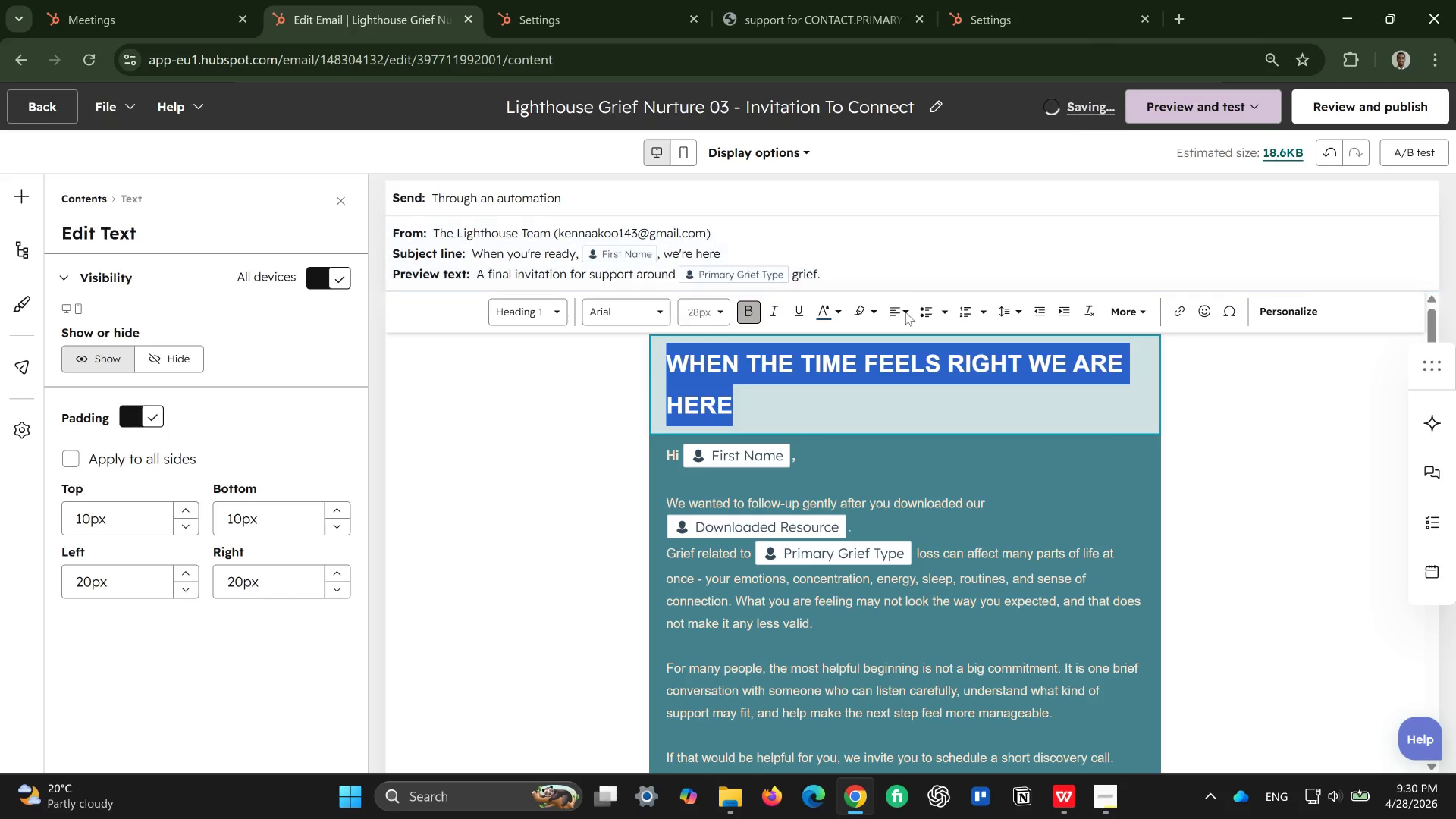 
mouse_move([910, 318])
 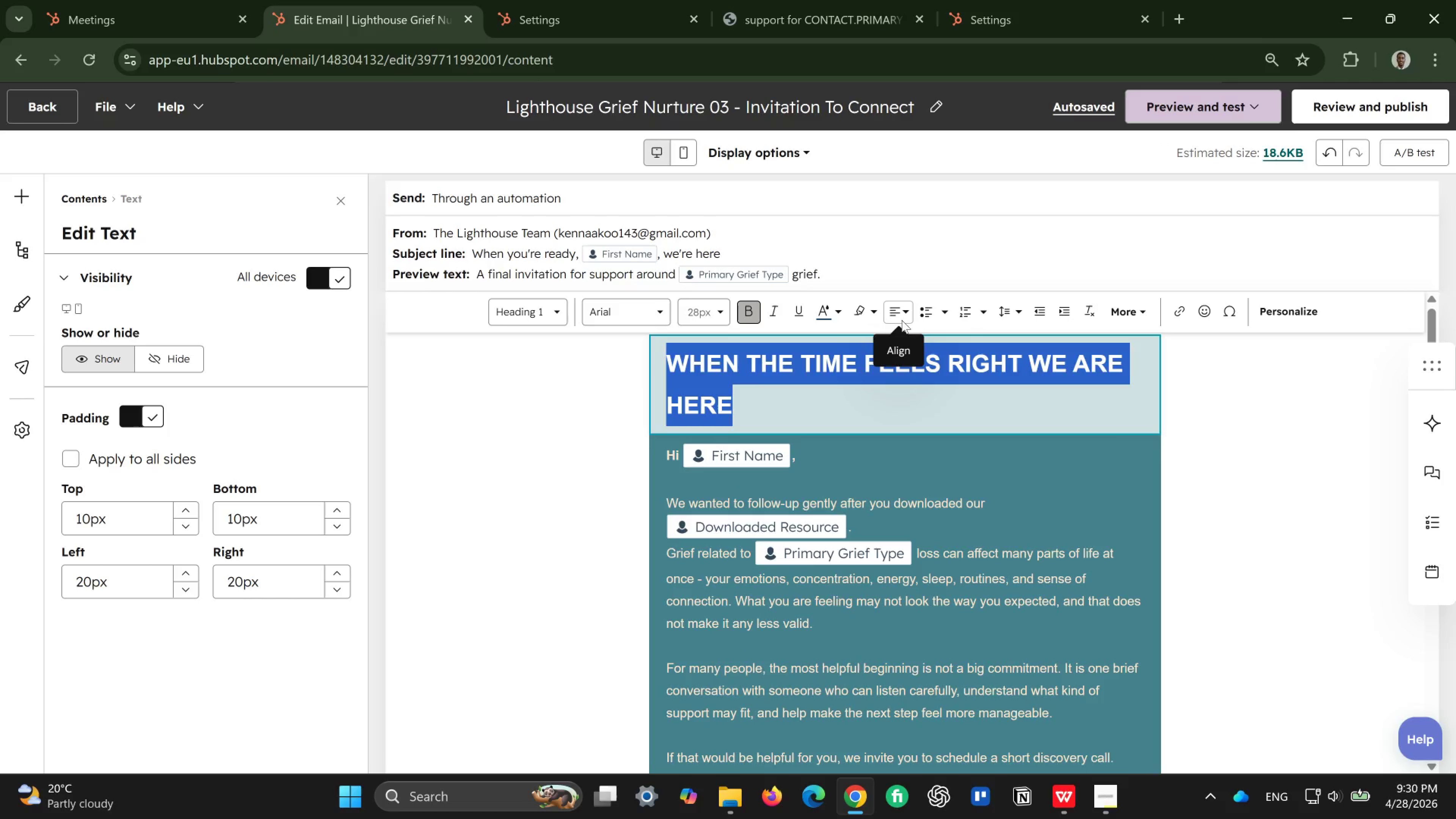 
left_click([902, 320])
 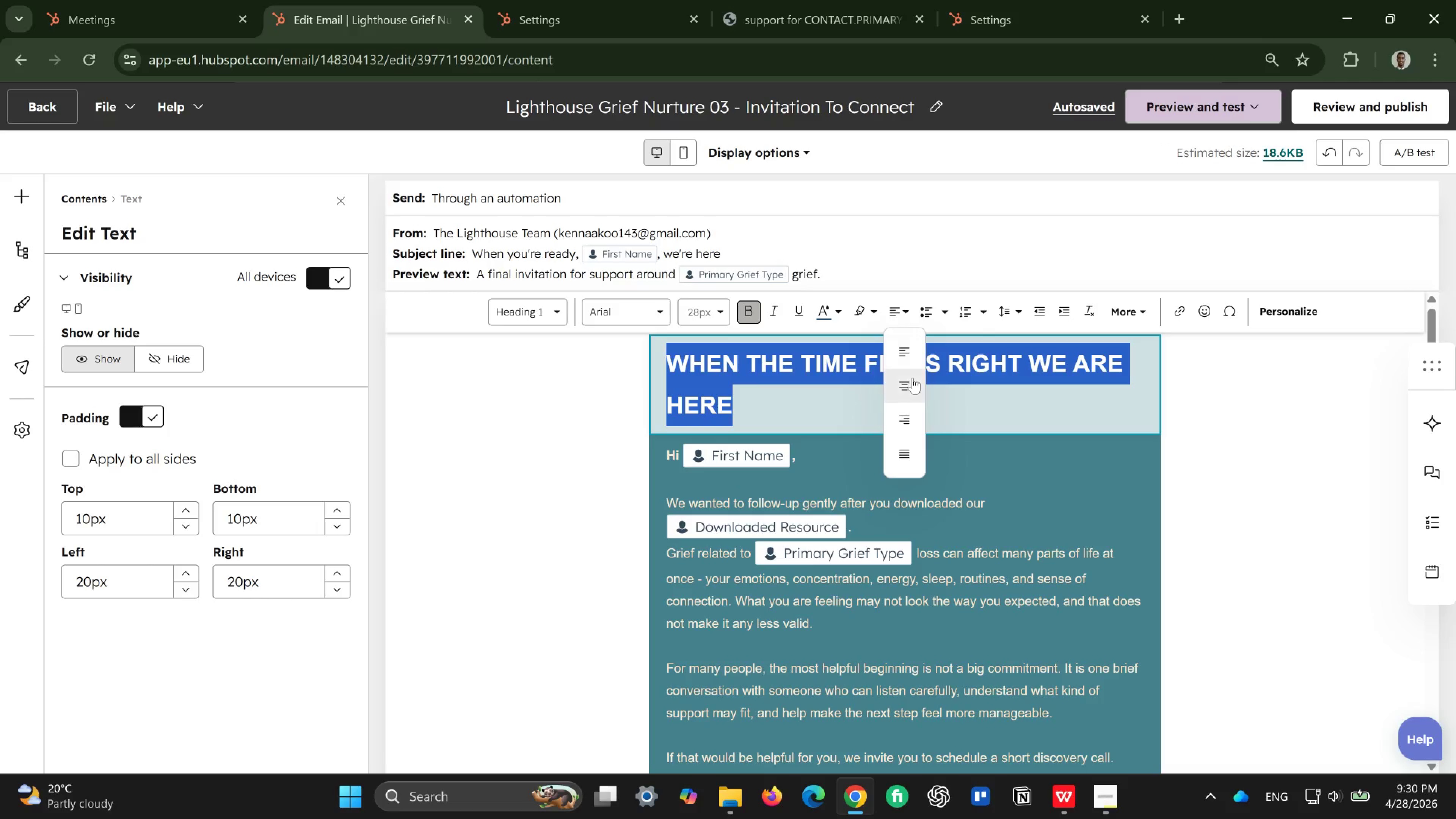 
left_click([912, 378])
 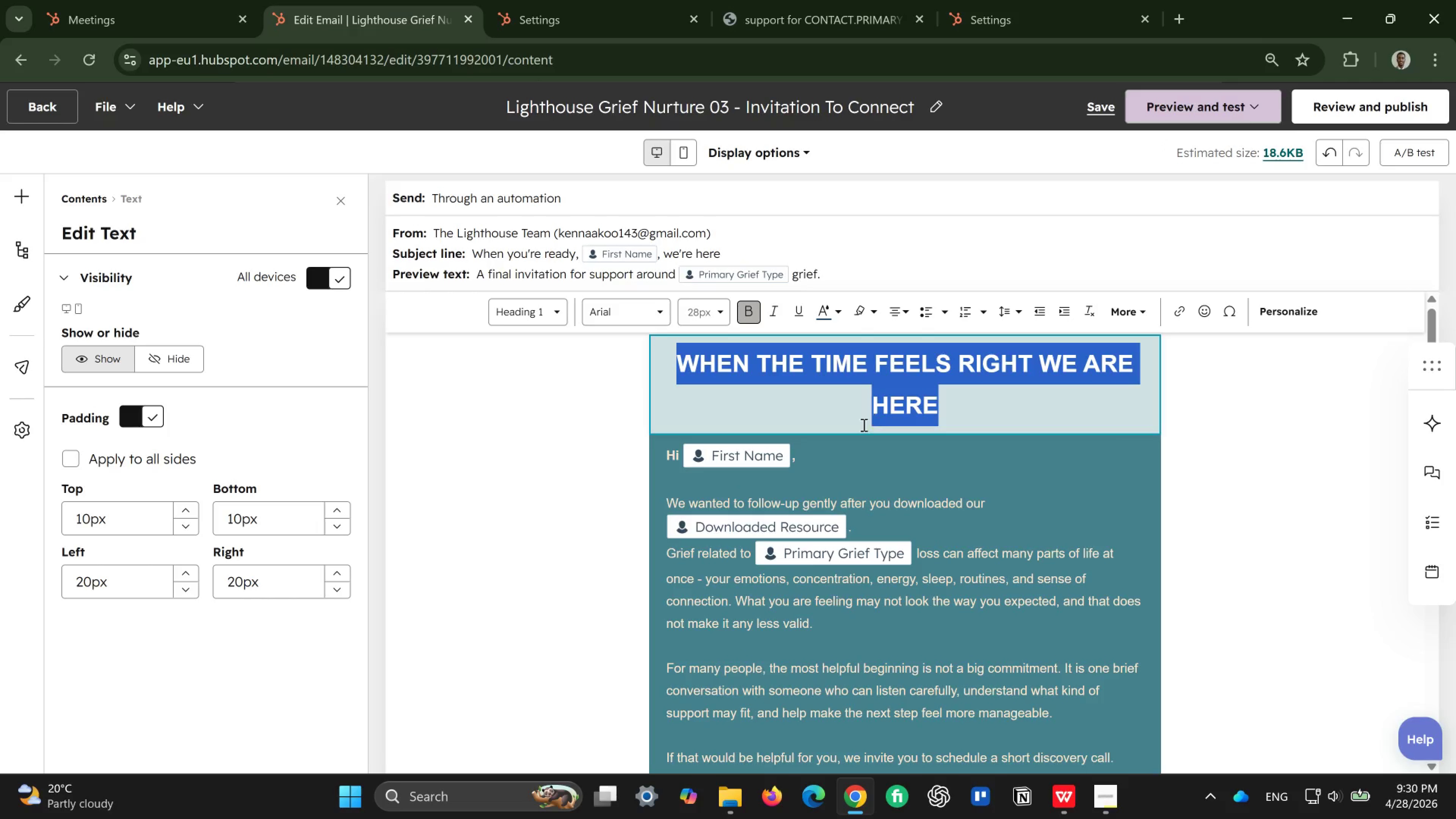 
left_click([857, 425])
 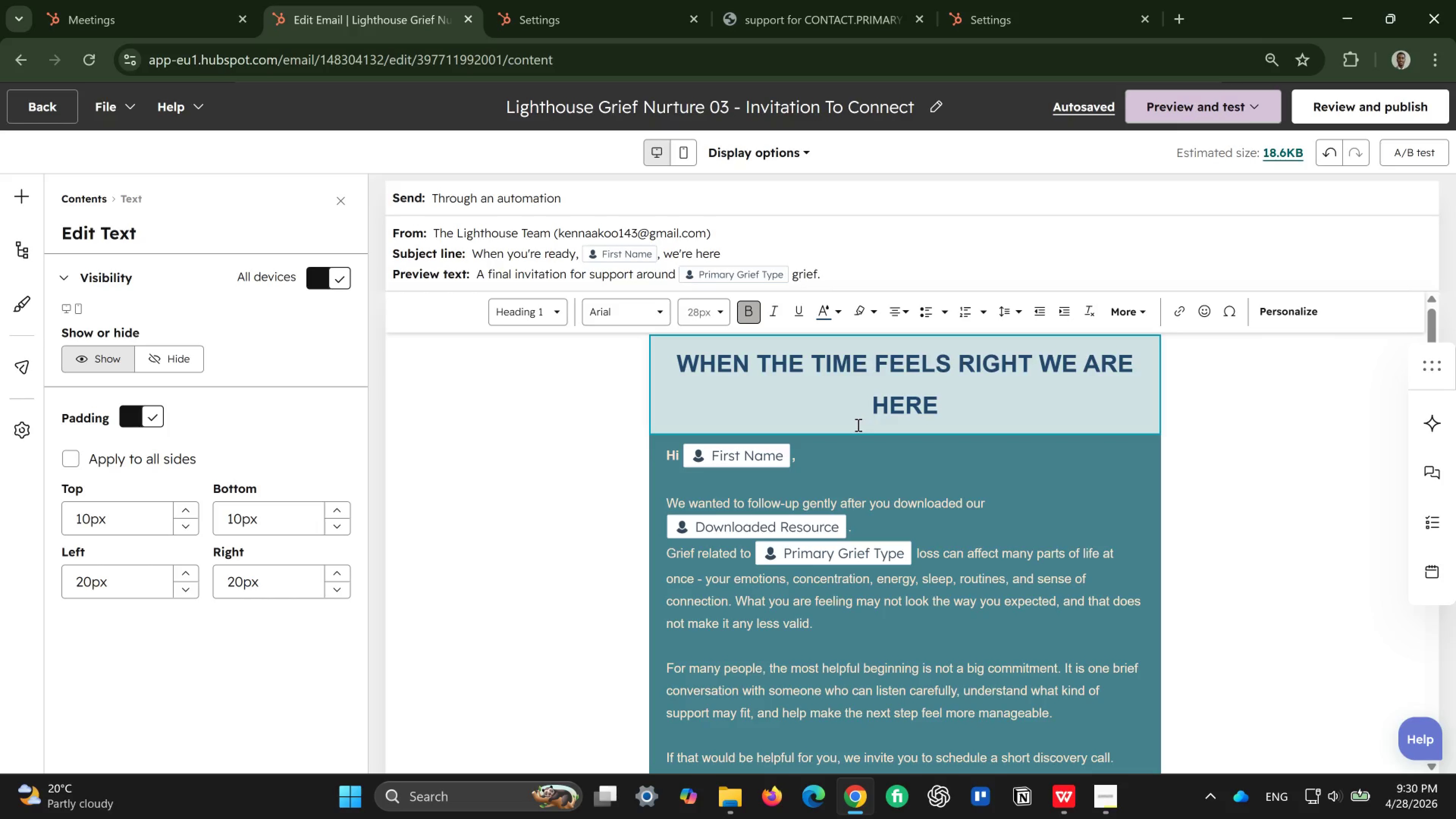 
wait(5.12)
 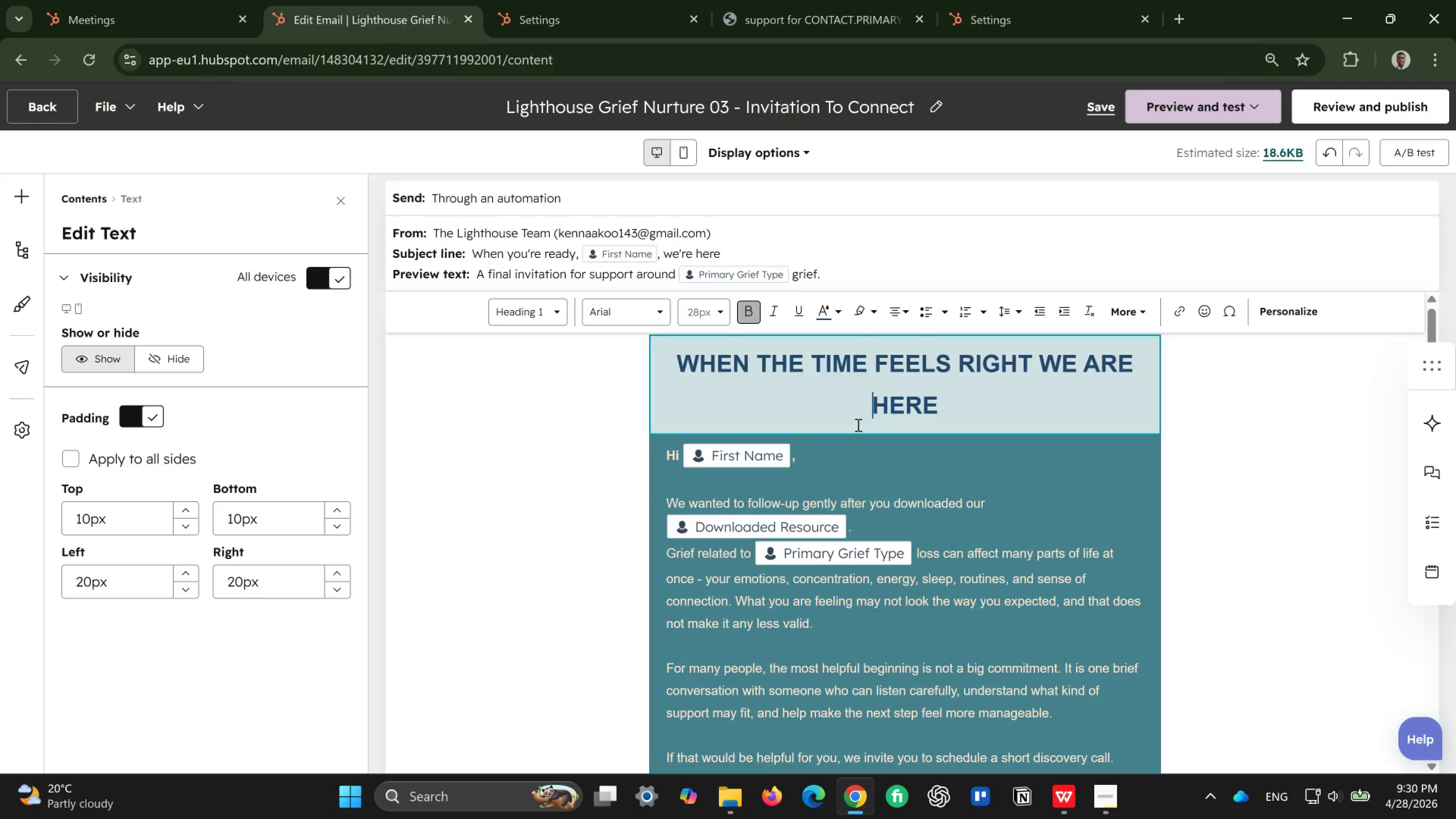 
left_click([974, 410])
 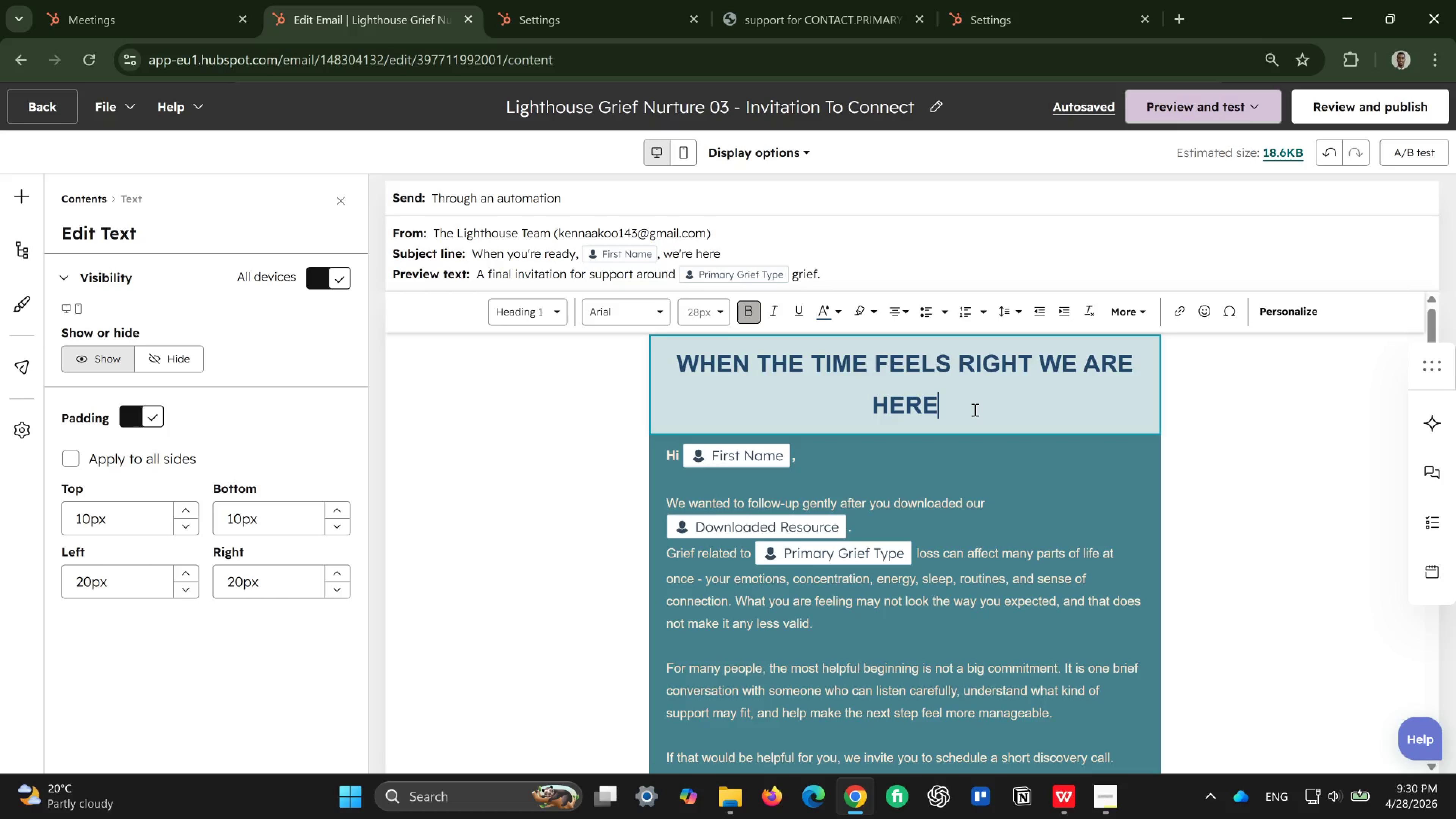 
key(Control+1)
 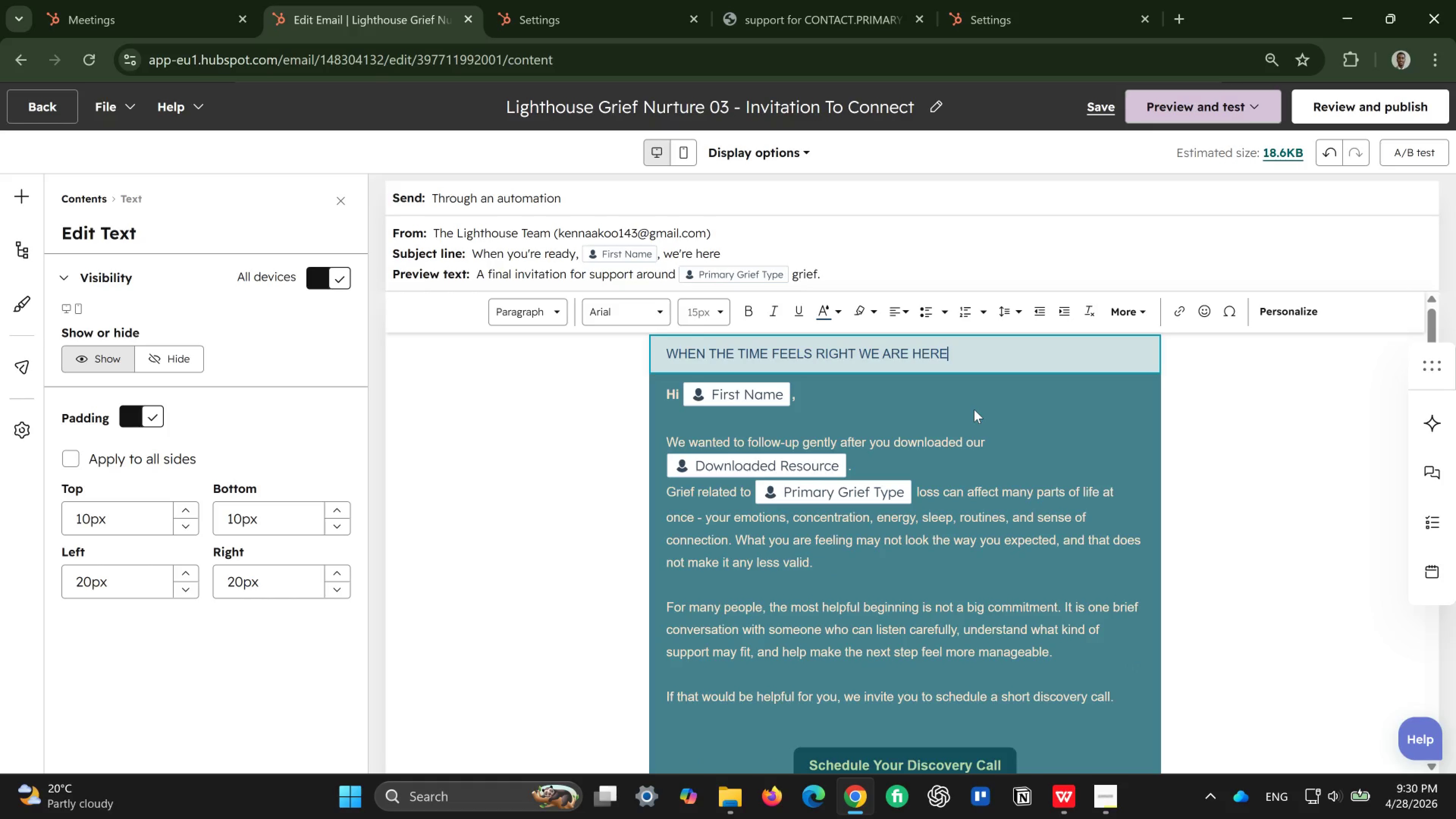 
key(Control+ControlLeft)
 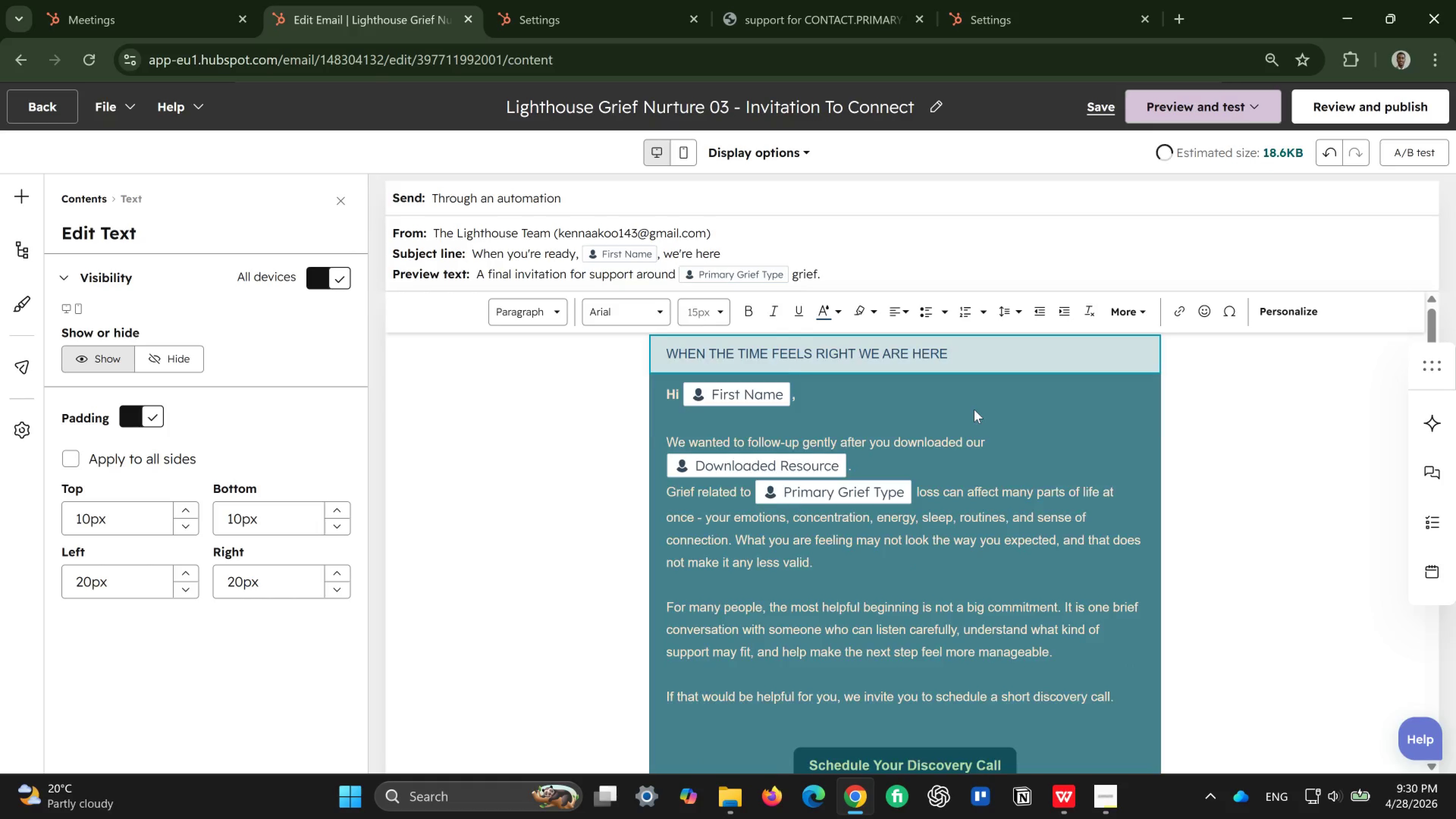 
key(Control+Z)
 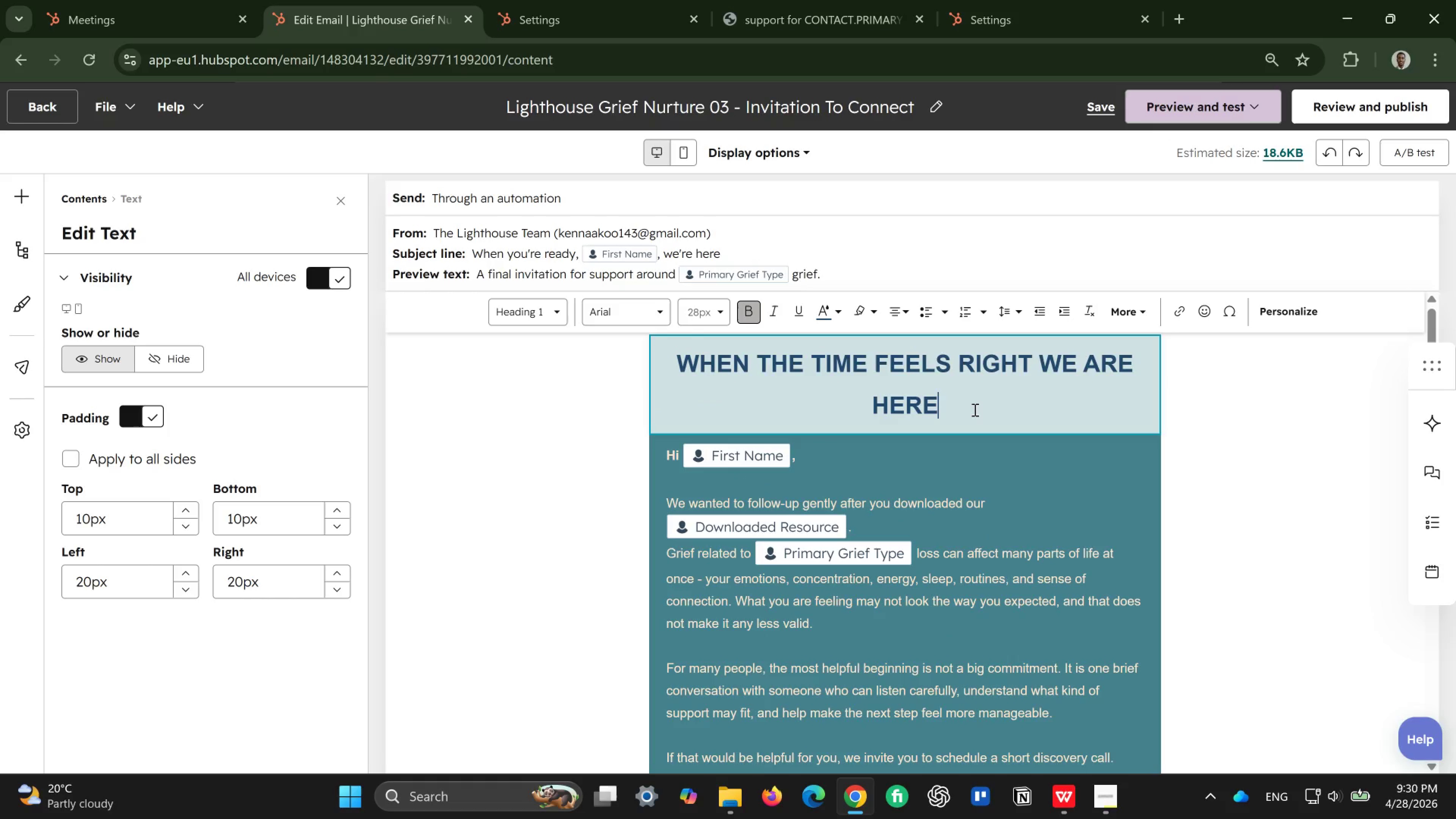 
key(Shift+ShiftLeft)
 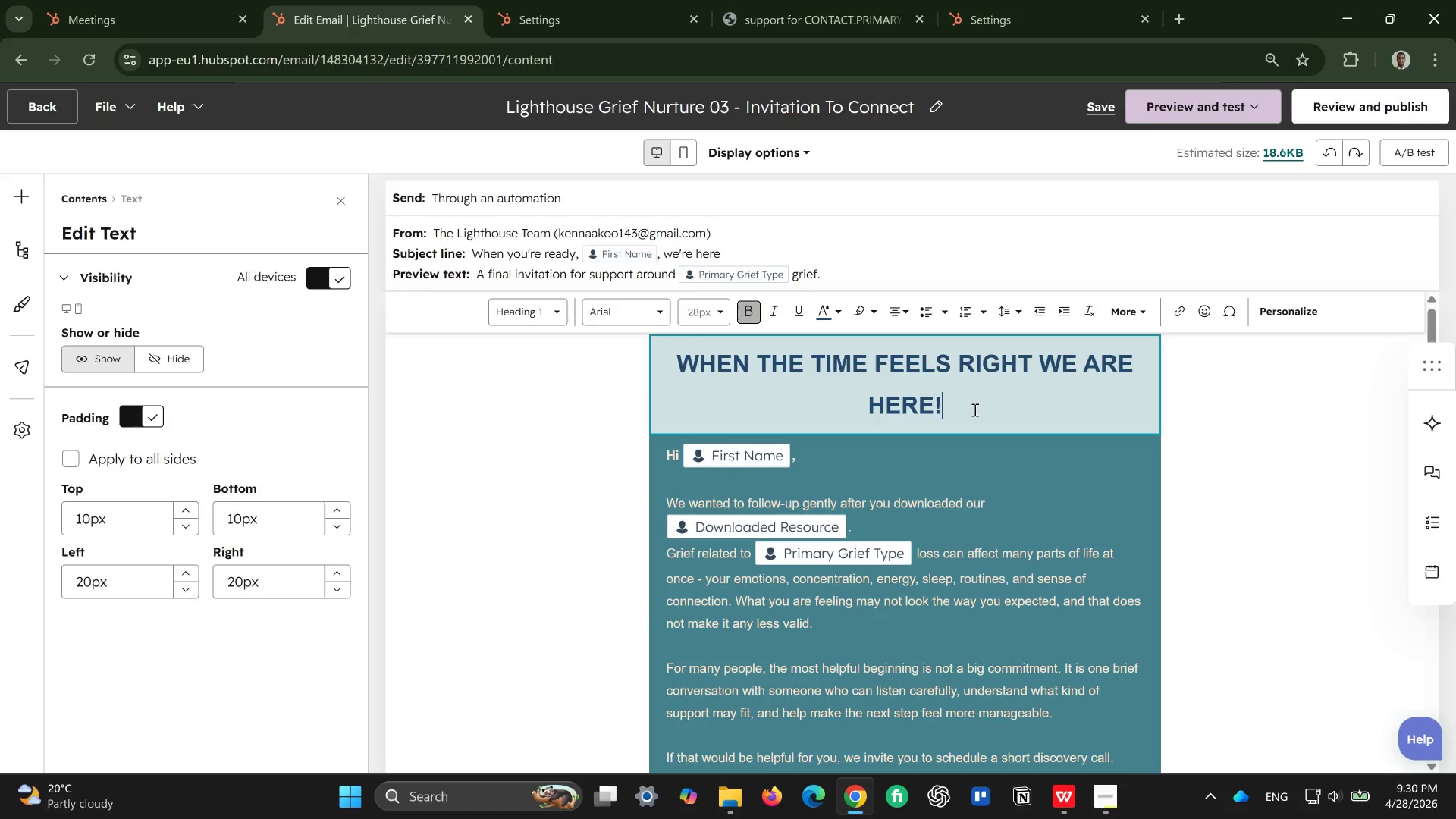 
key(Shift+1)
 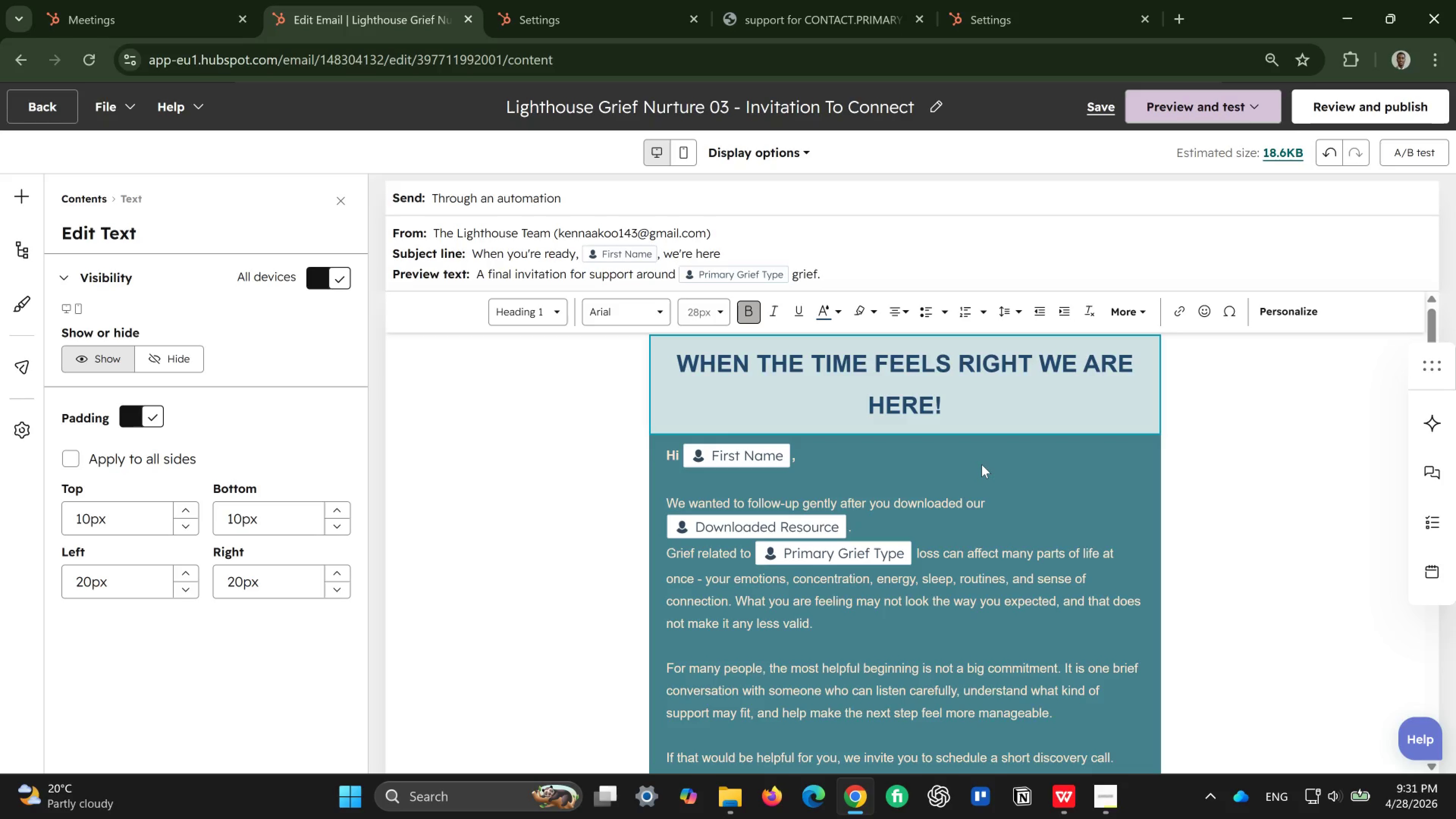 
left_click([952, 458])
 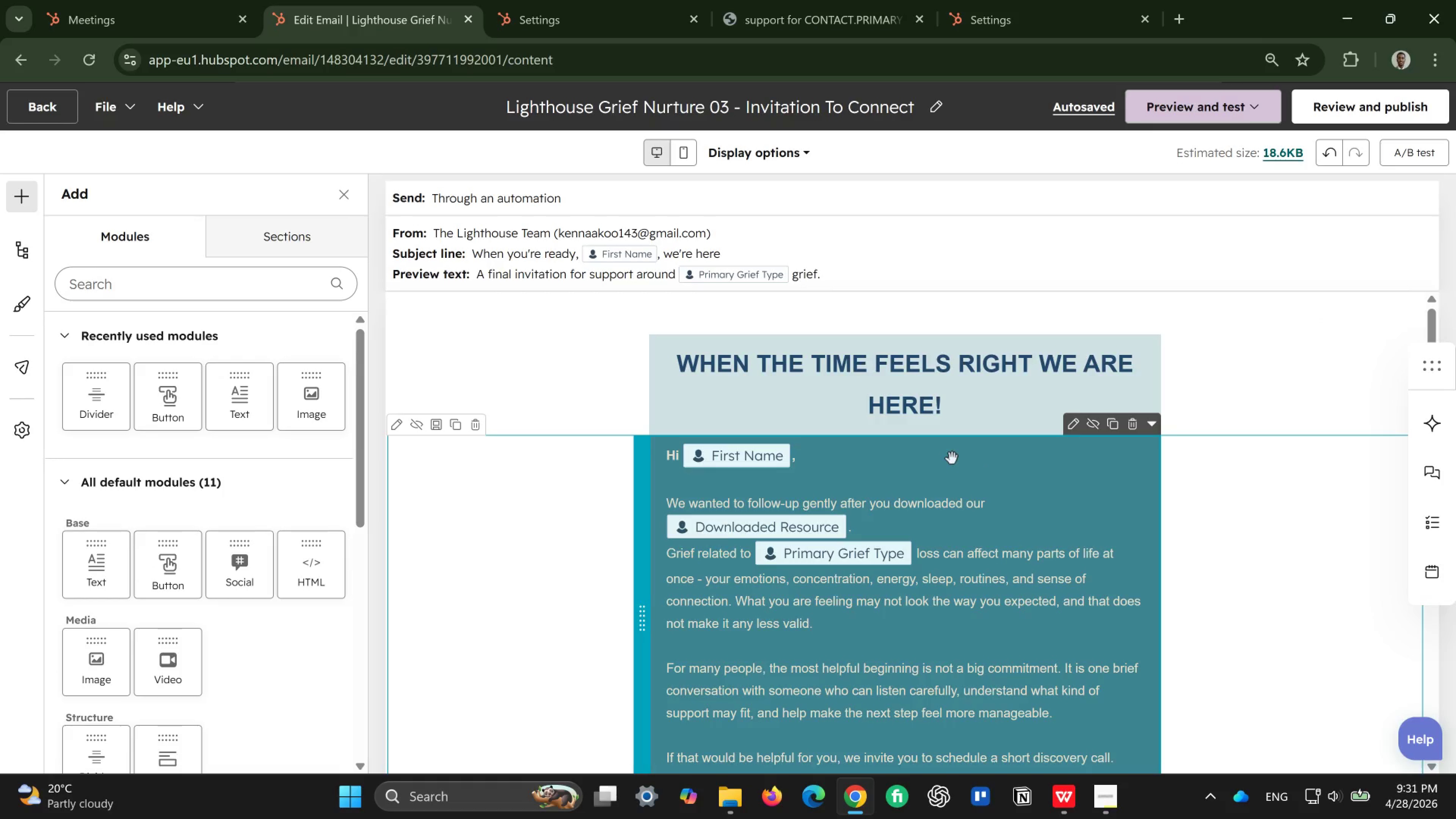 
double_click([952, 458])
 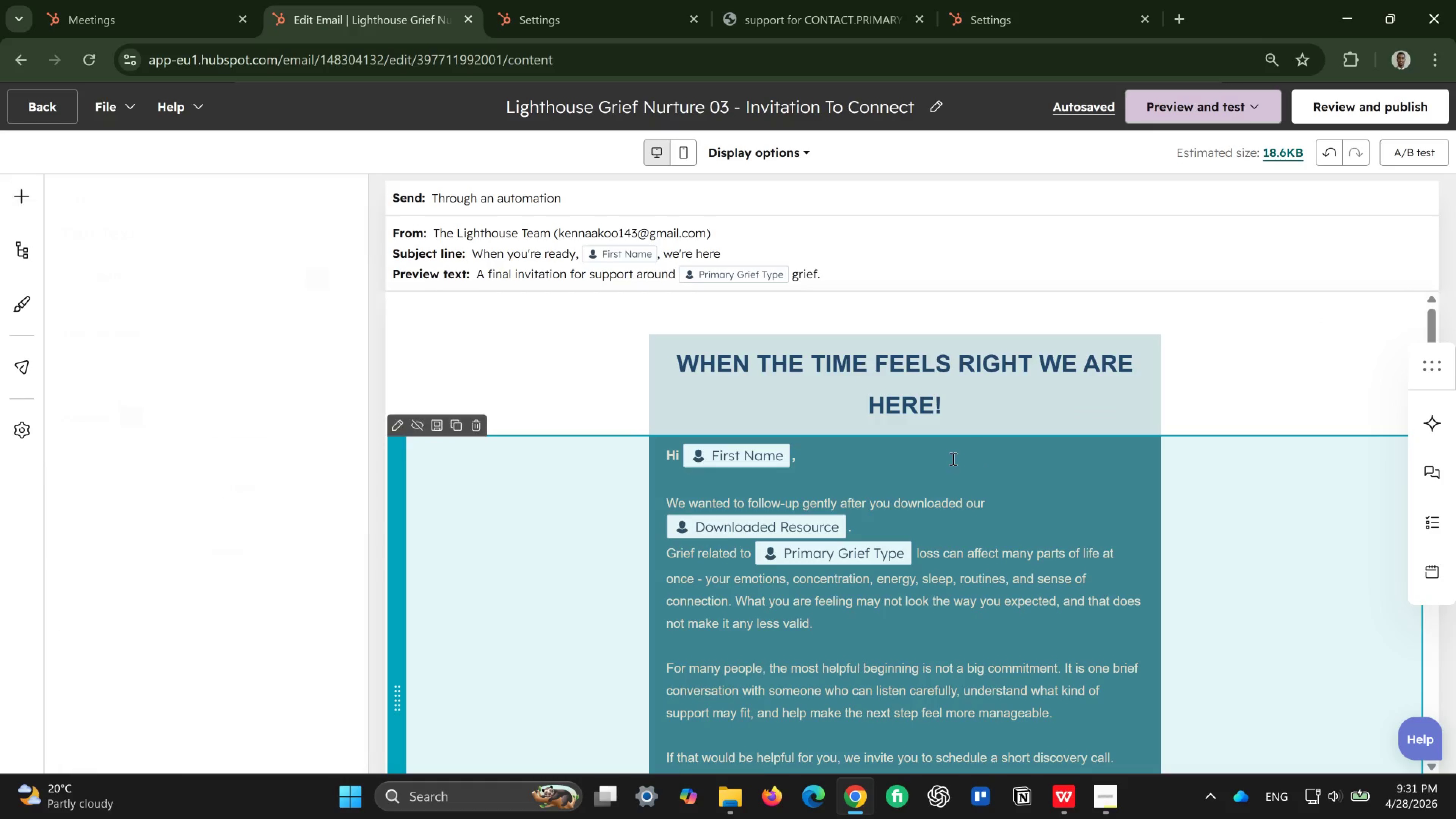 
triple_click([952, 458])
 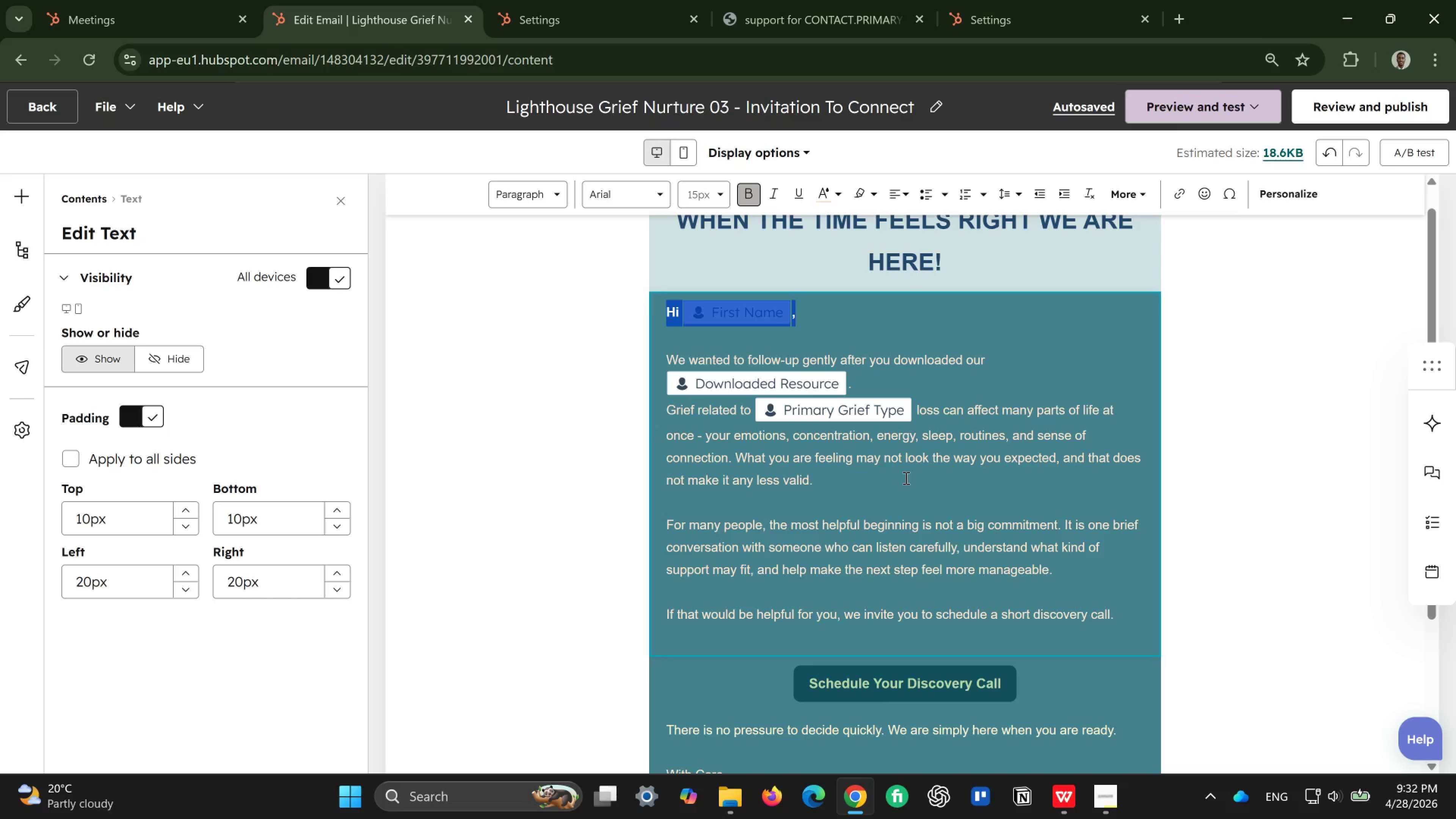 
wait(68.19)
 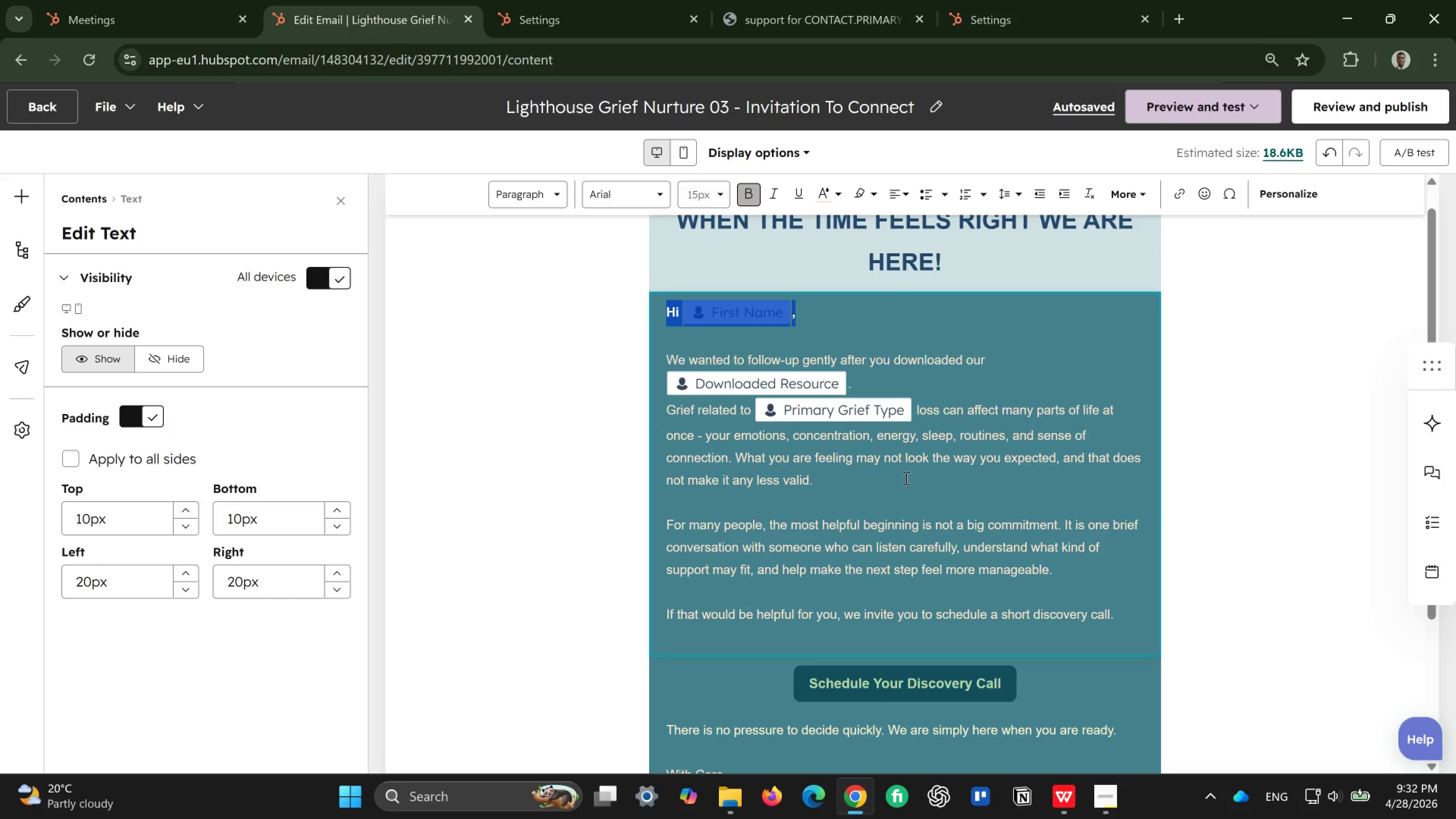 
double_click([680, 351])
 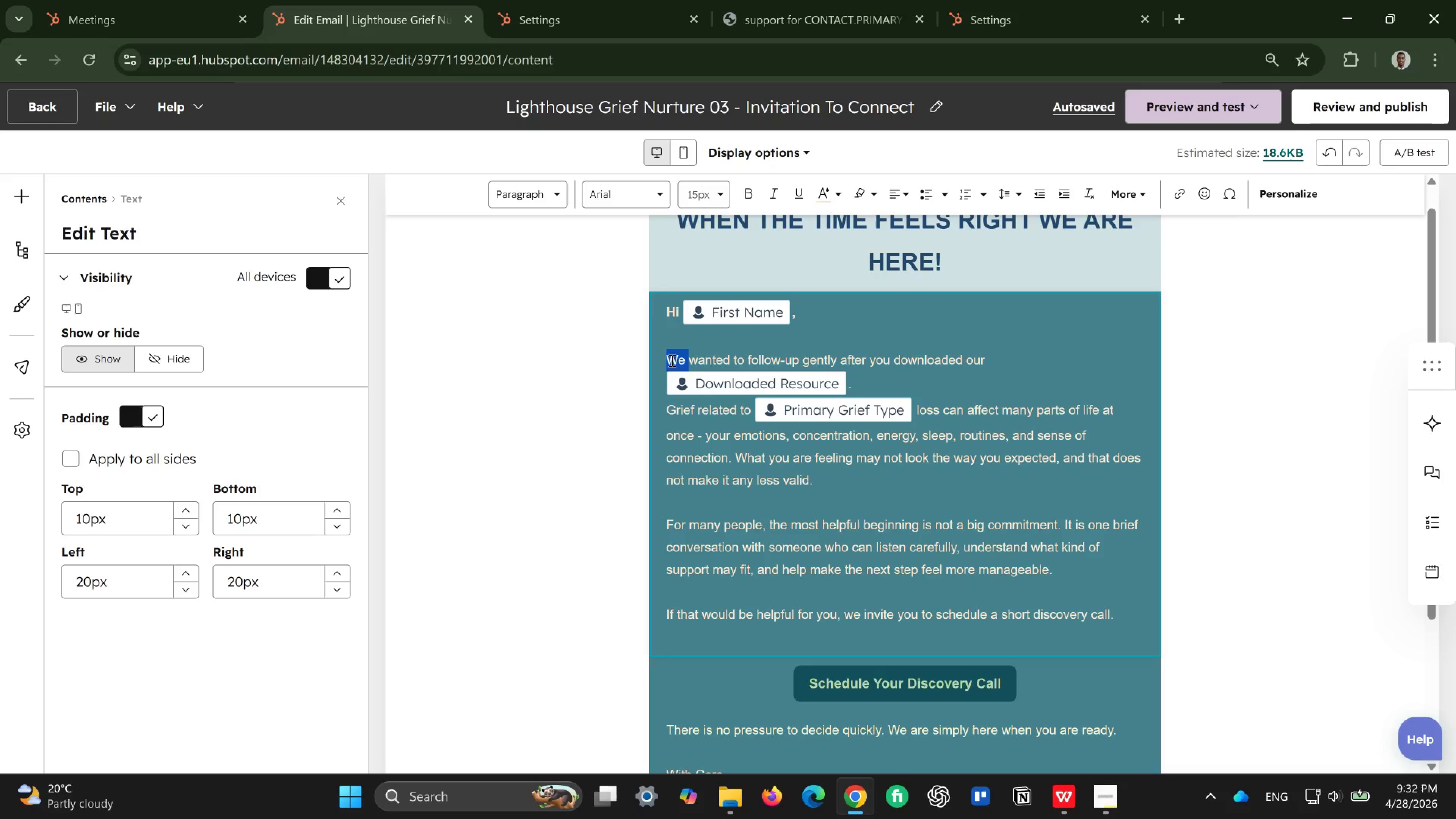 
left_click([671, 360])
 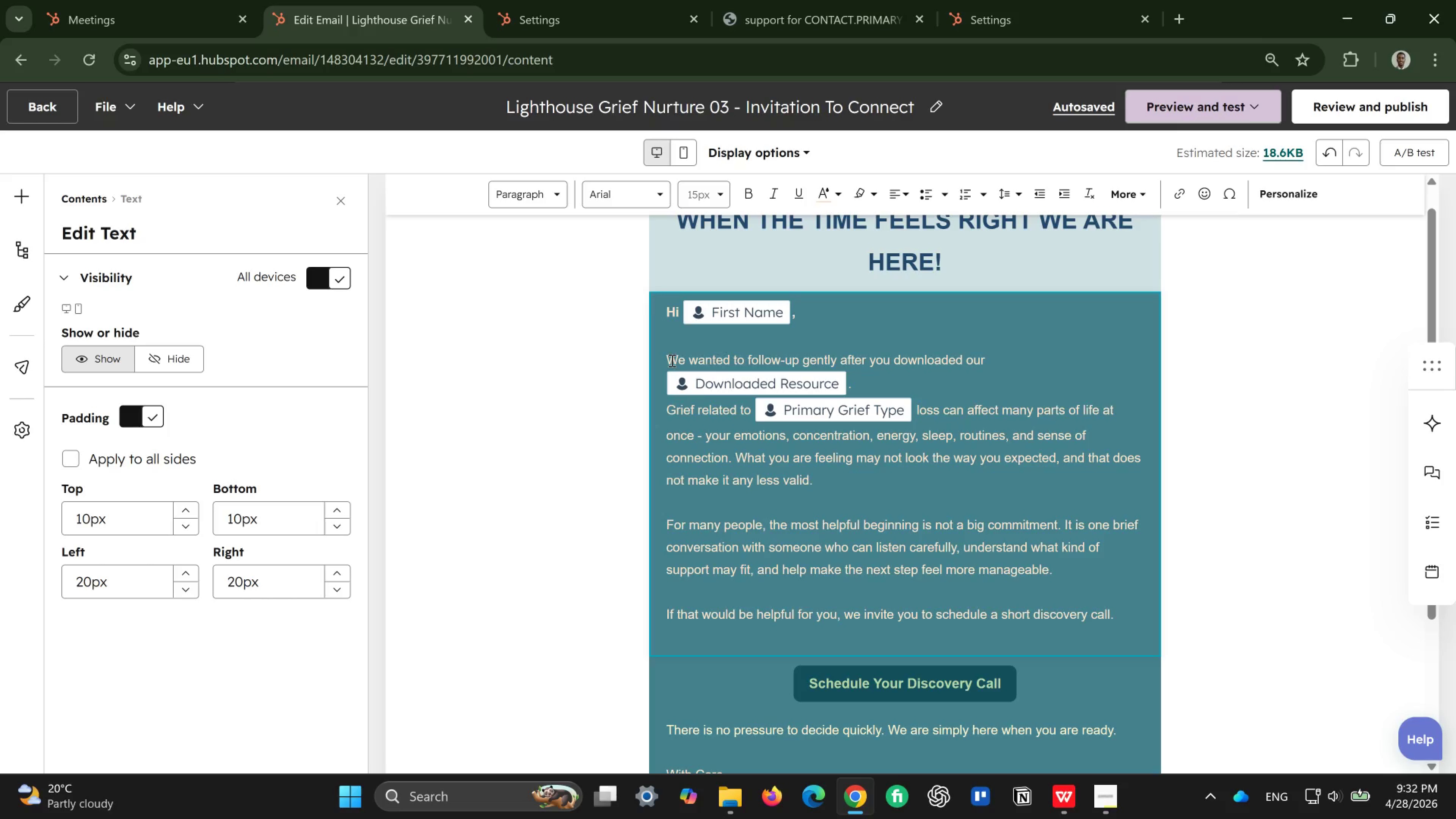 
left_click_drag(start_coordinate=[671, 360], to_coordinate=[1131, 621])
 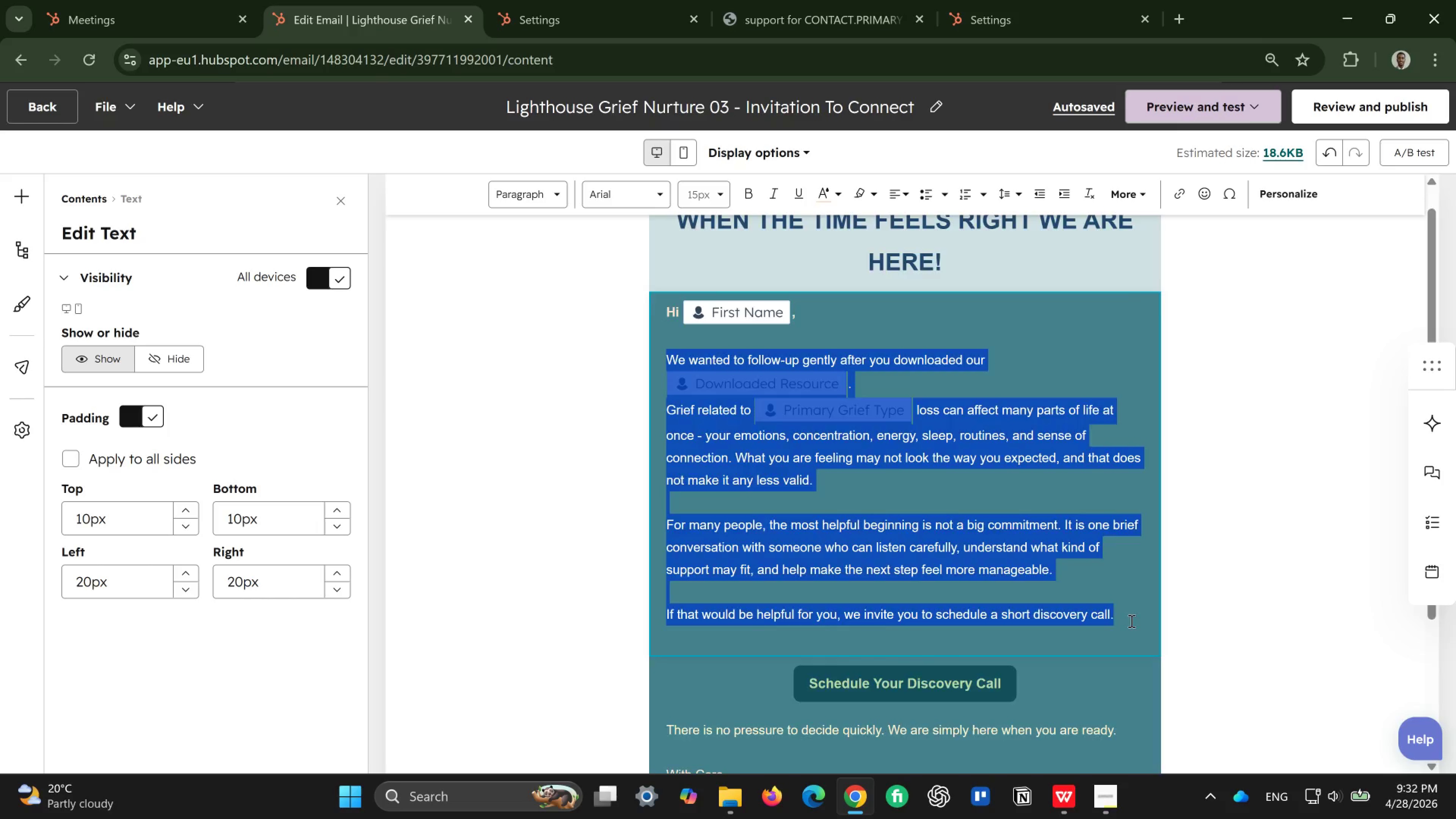 
key(Backspace)
 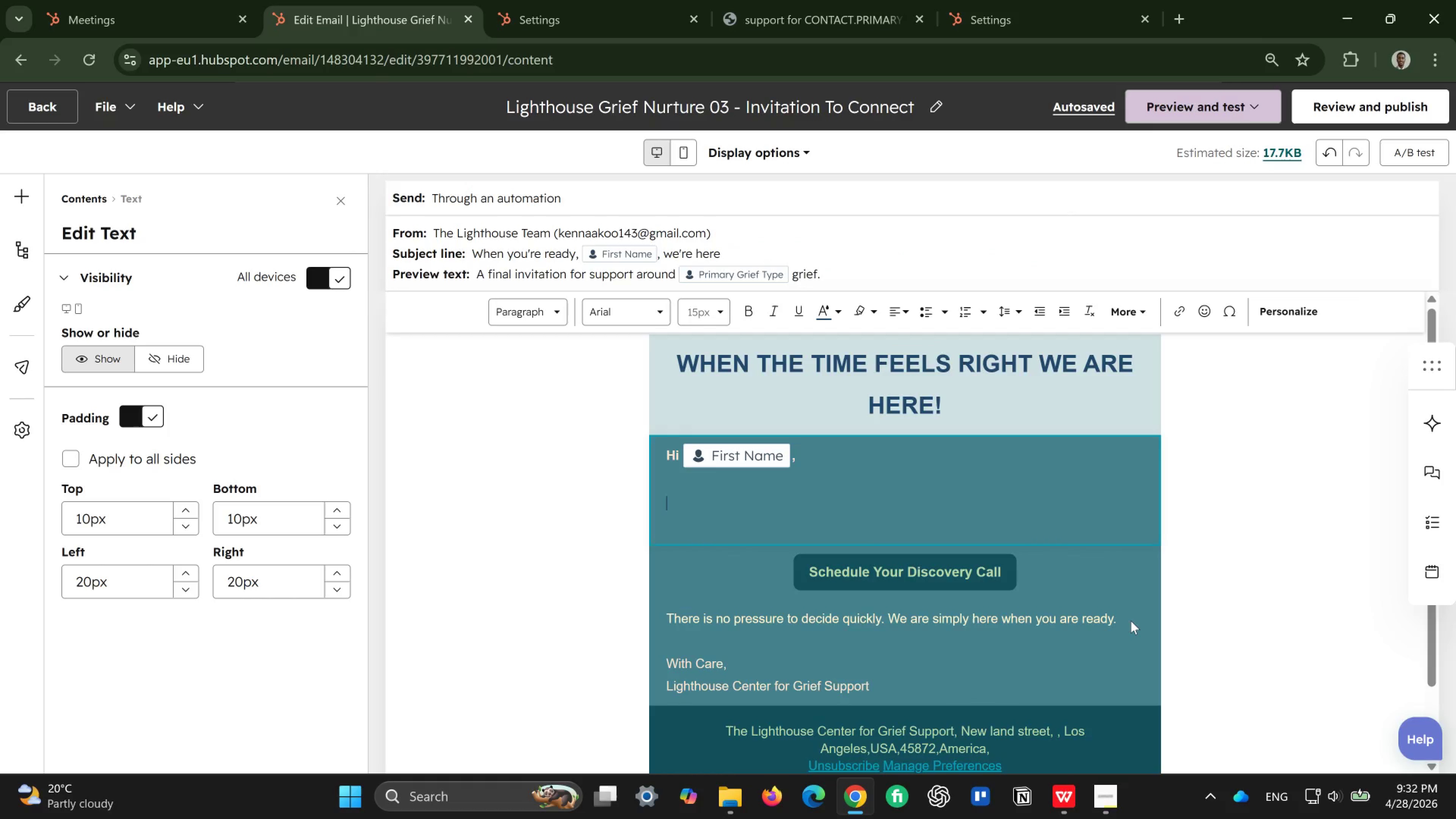 
wait(9.56)
 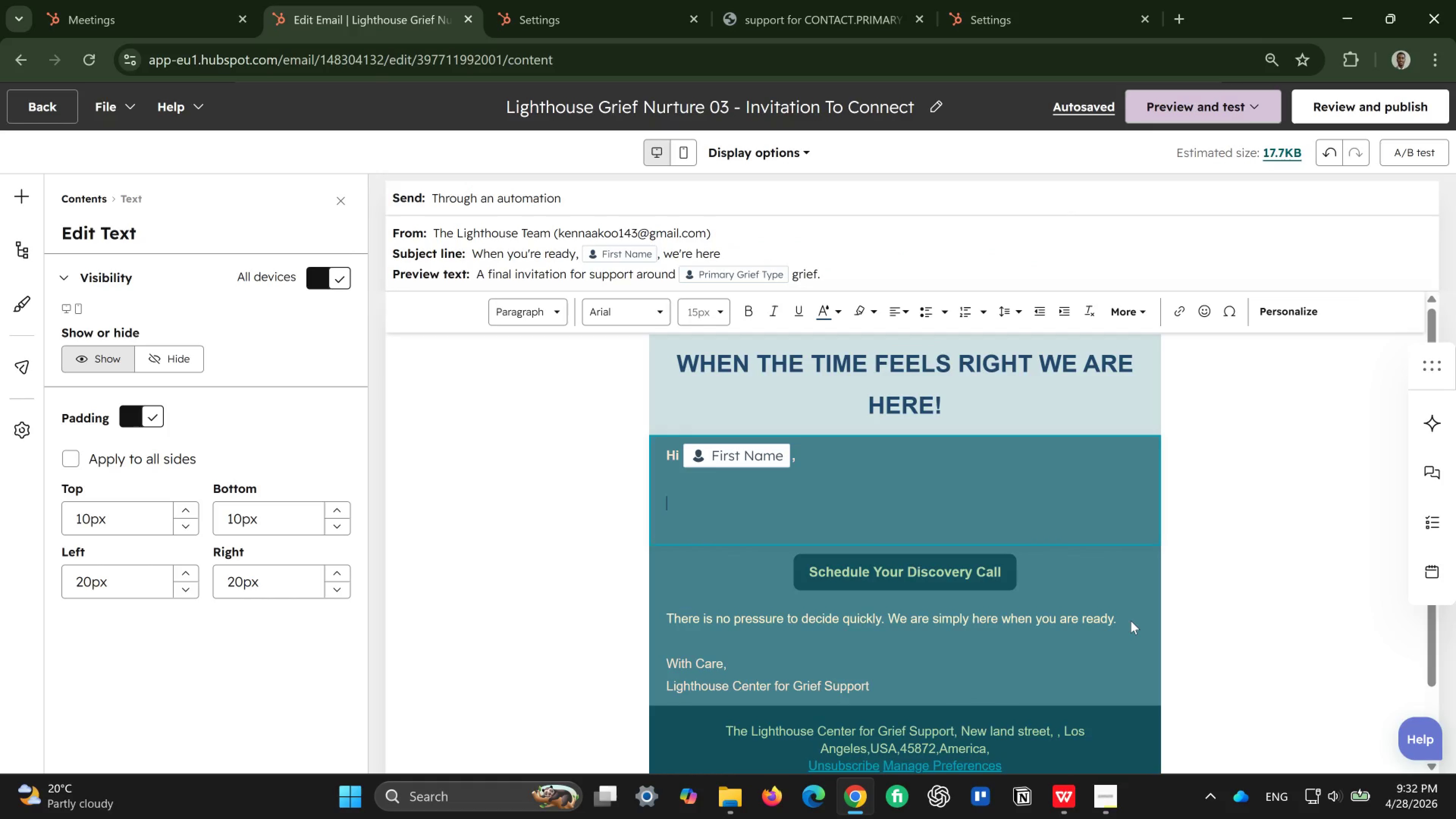 
key(T)
 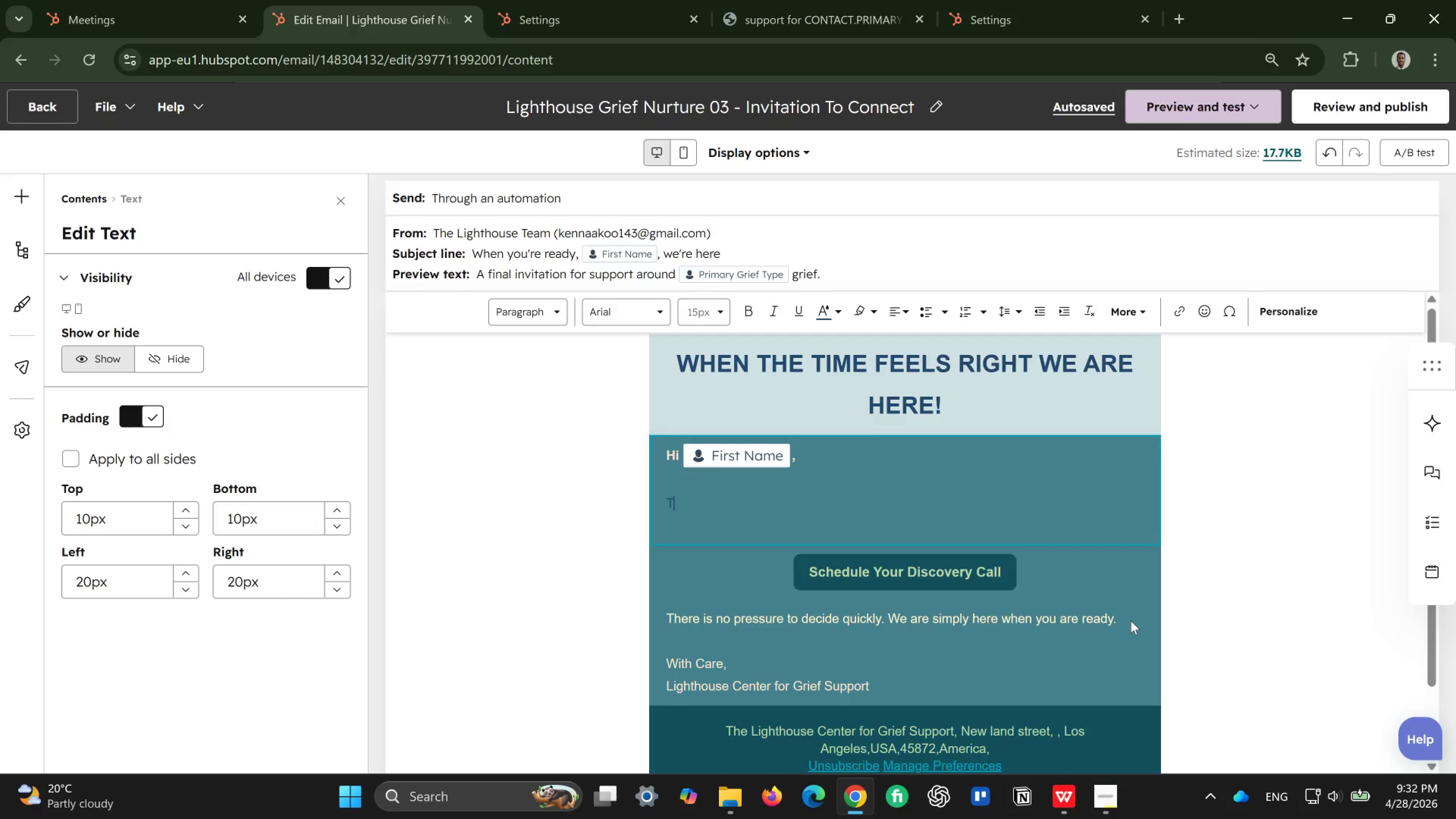 
key(CapsLock)
 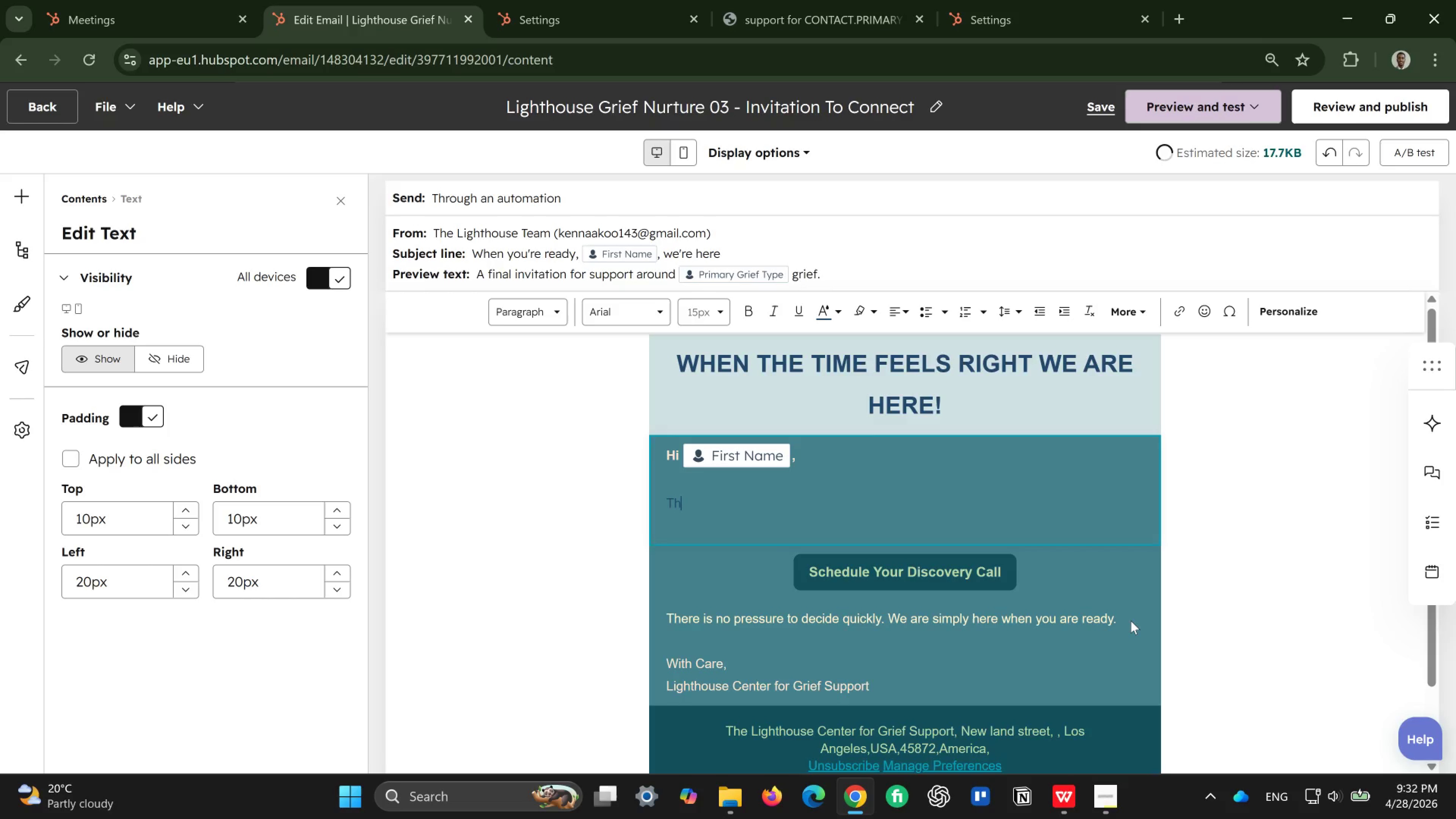 
key(H)
 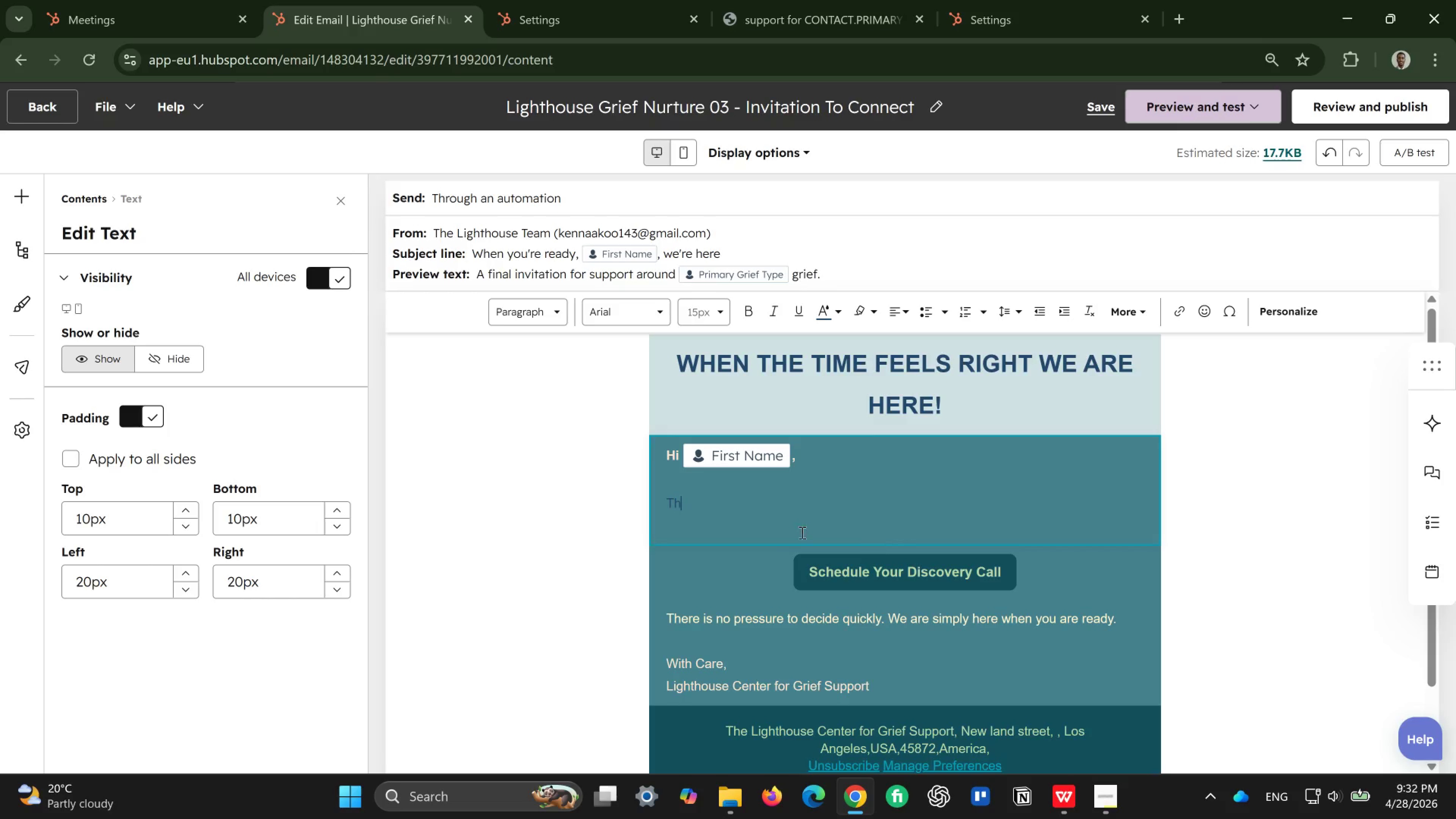 
left_click_drag(start_coordinate=[697, 507], to_coordinate=[629, 511])
 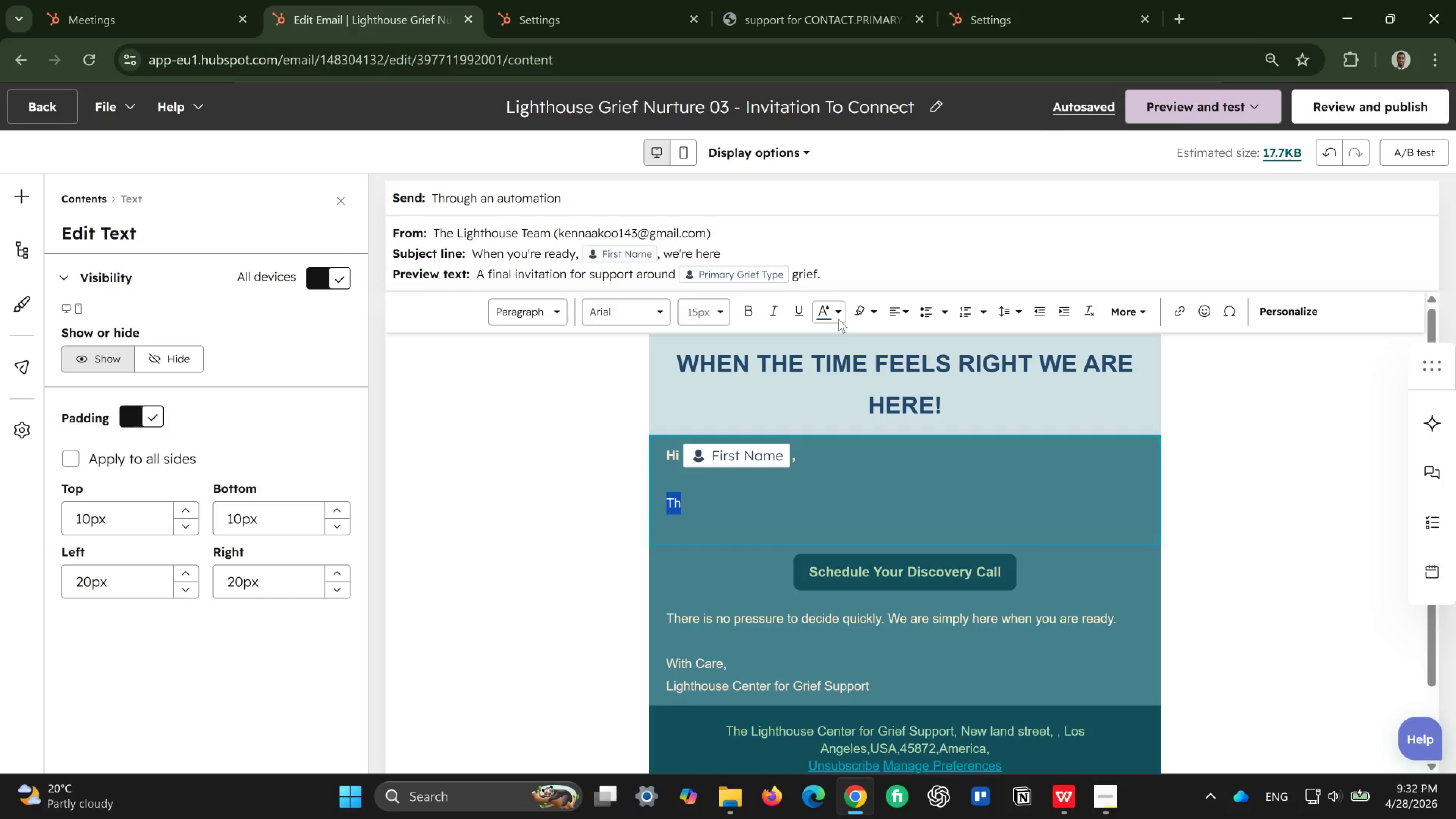 
left_click([837, 319])
 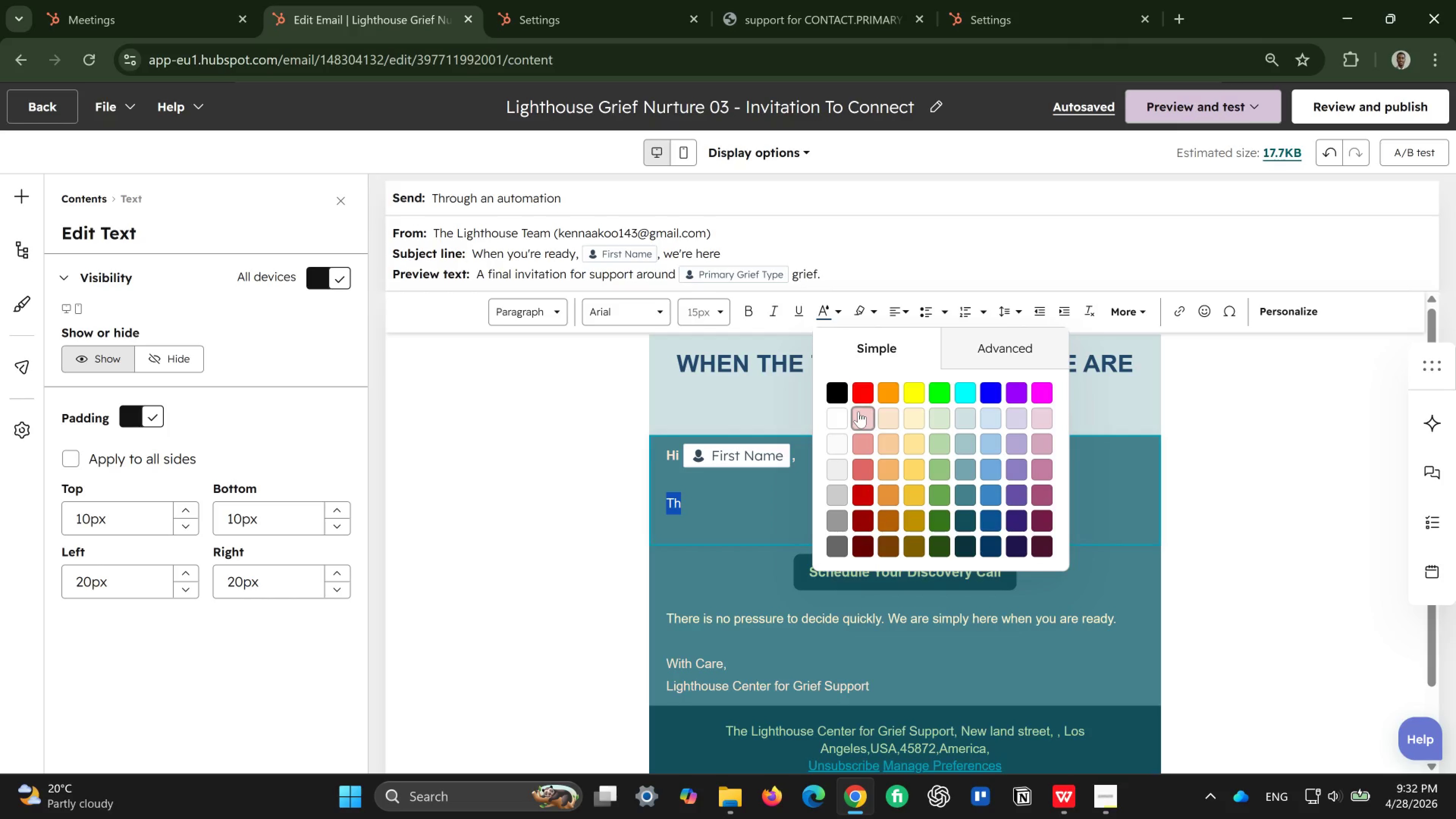 
left_click([858, 411])
 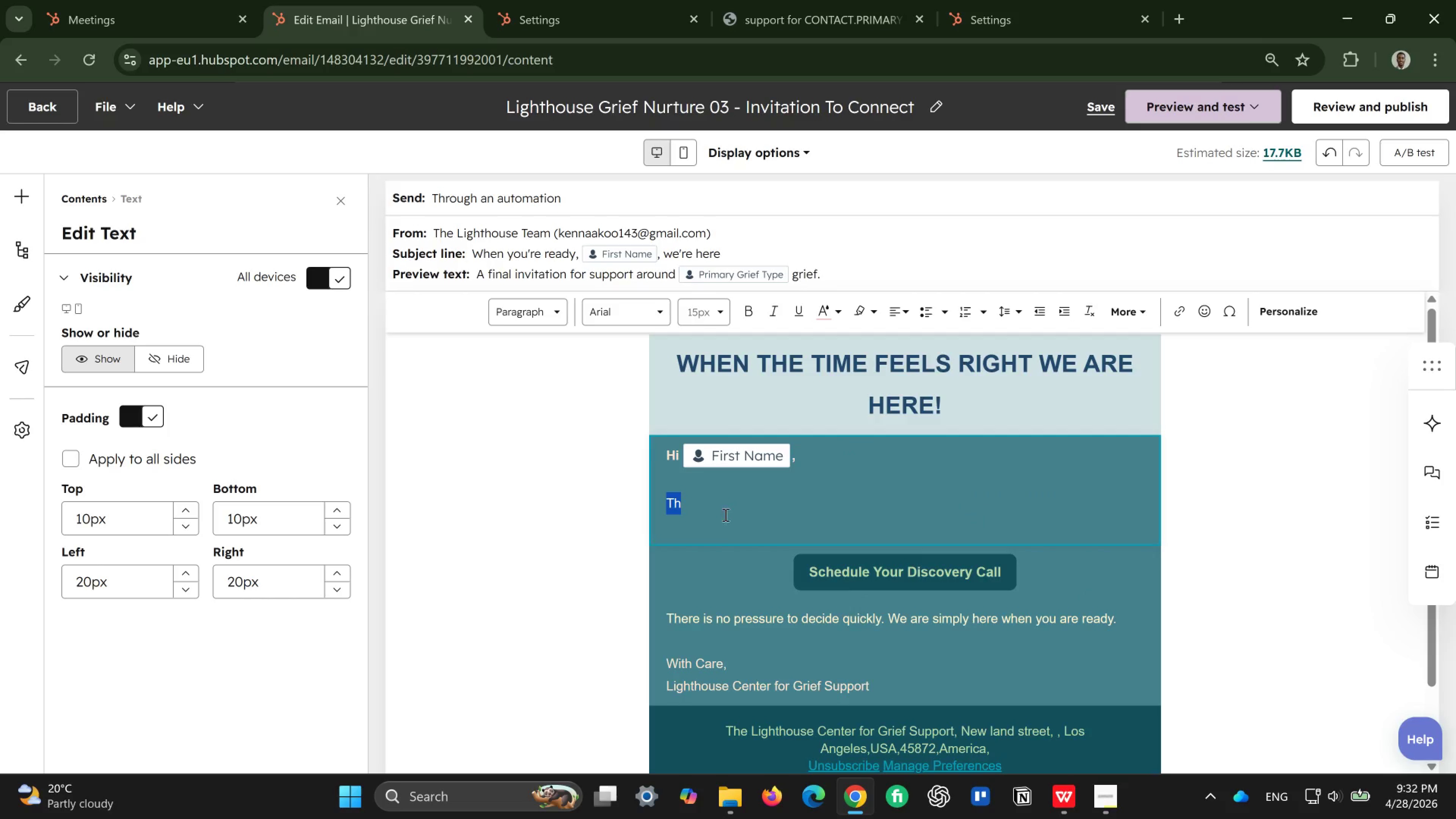 
left_click([725, 512])
 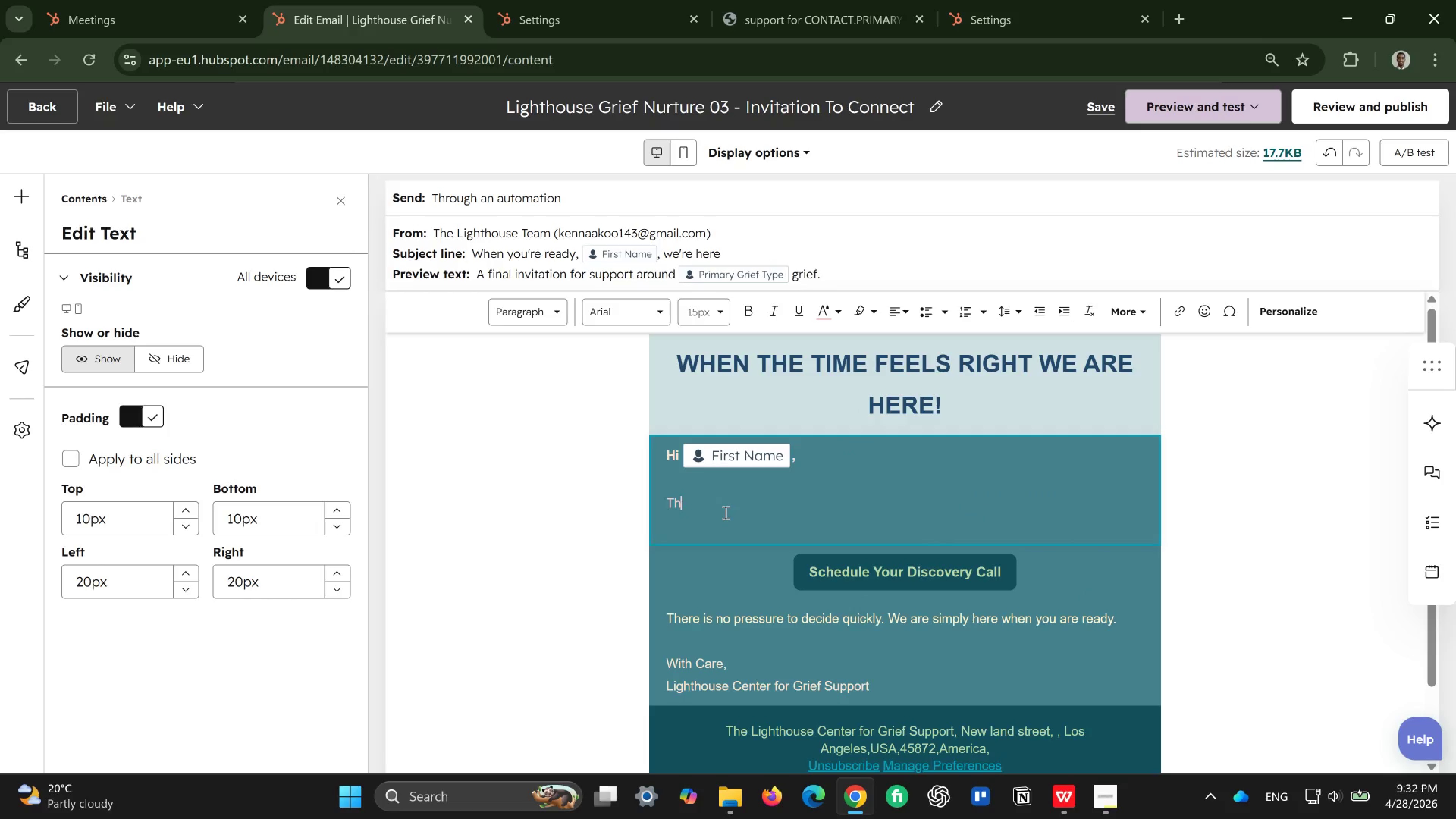 
type(is is thr )
key(Backspace)
key(Backspace)
key(Backspace)
key(Backspace)
type(a finsl)
key(Backspace)
key(Backspace)
type(a;)
key(Backspace)
type(;)
key(Backspace)
type(l grn)
key(Backspace)
key(Backspace)
type(entle note )
 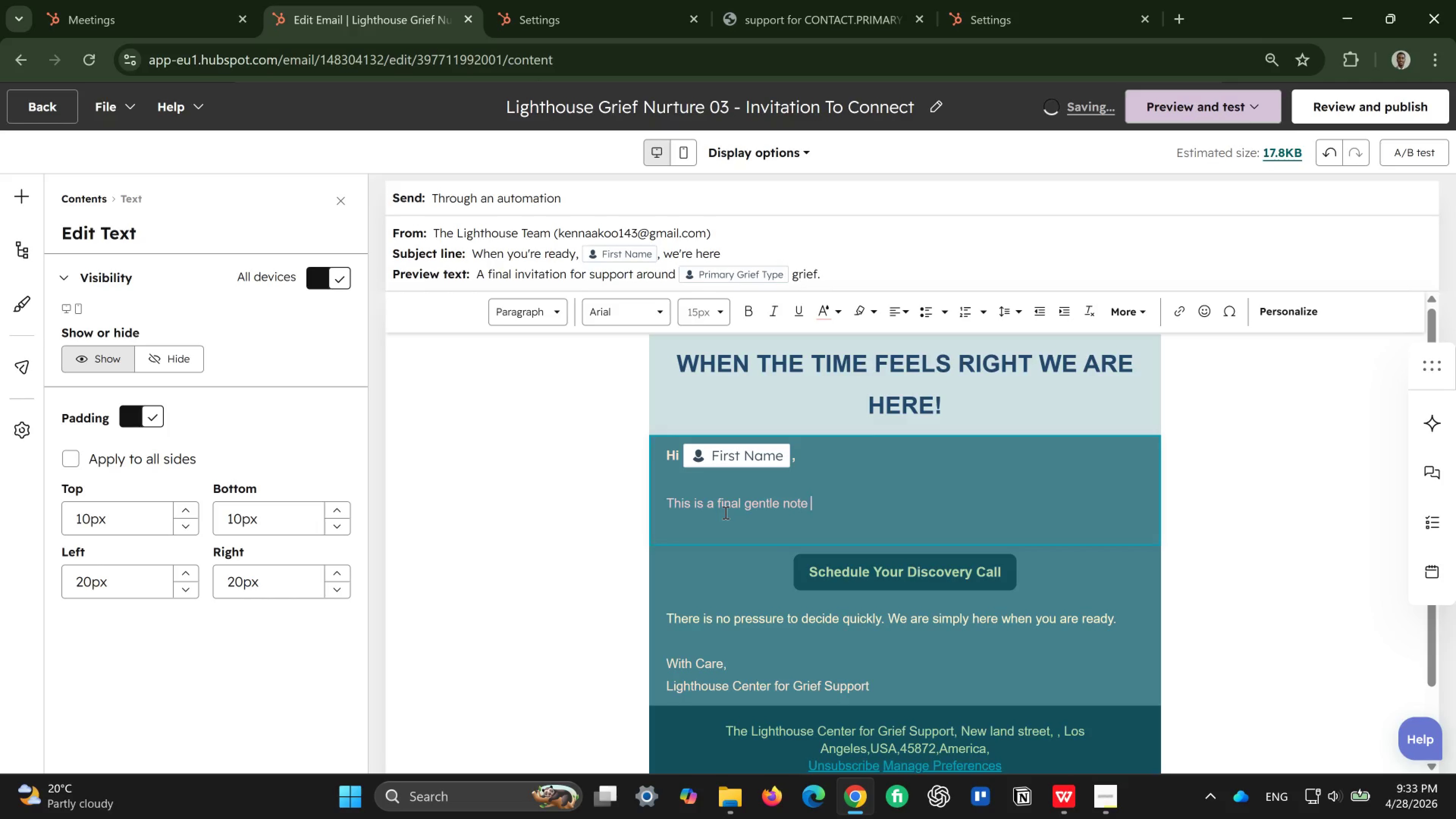 
type(following your download of )
 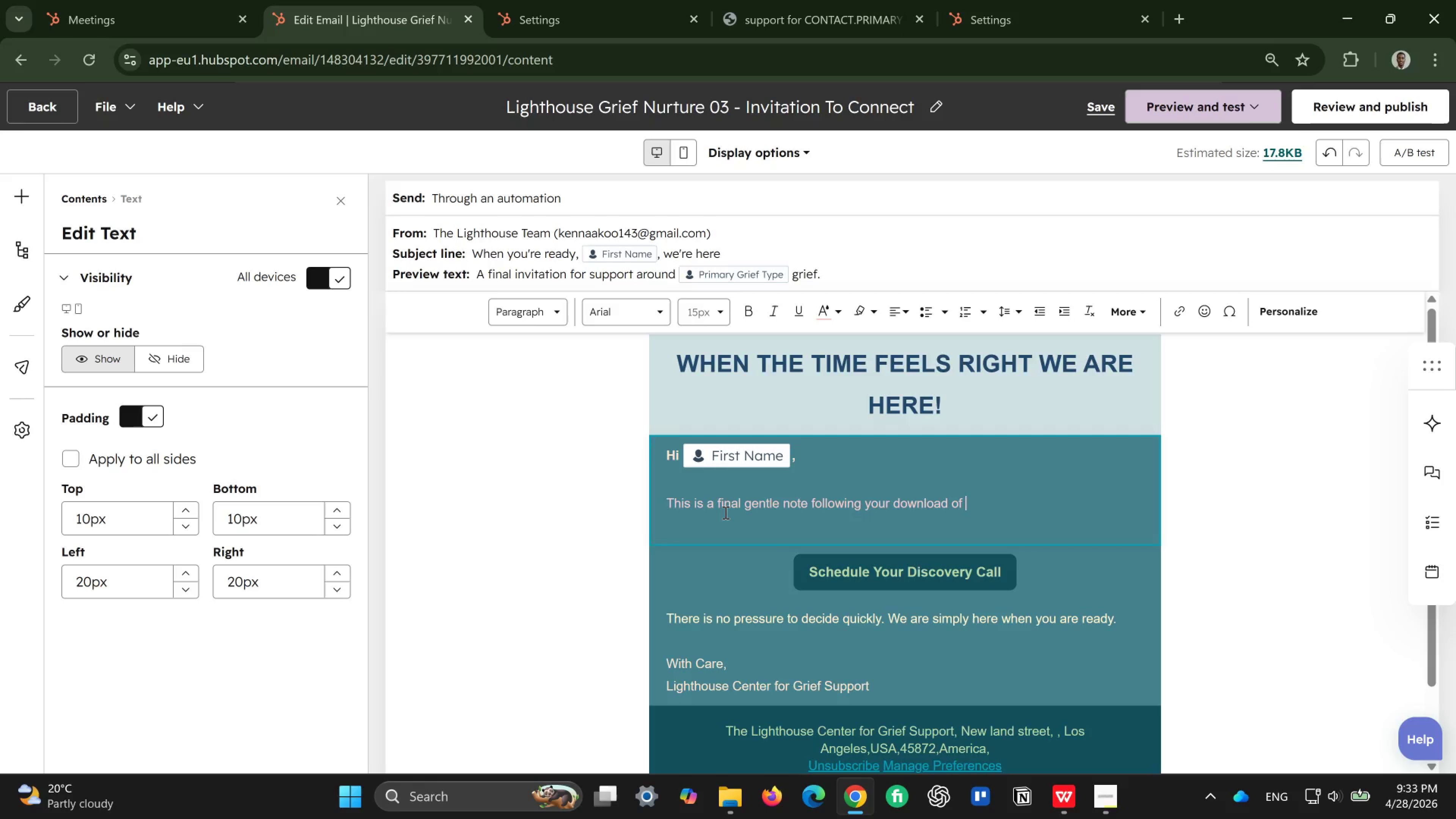 
type(our )
 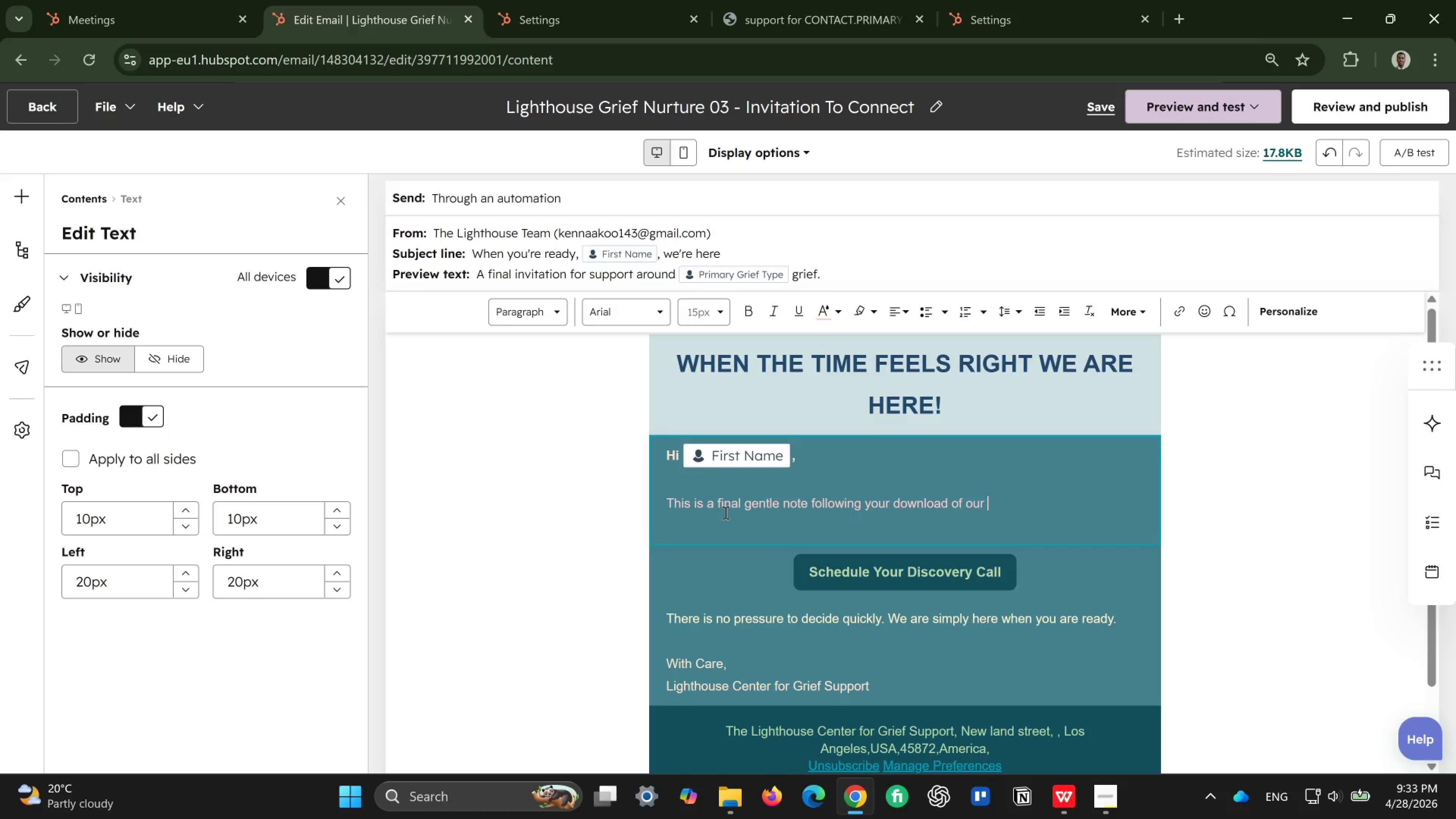 
type({{ cona)
key(Backspace)
type(tact.)
 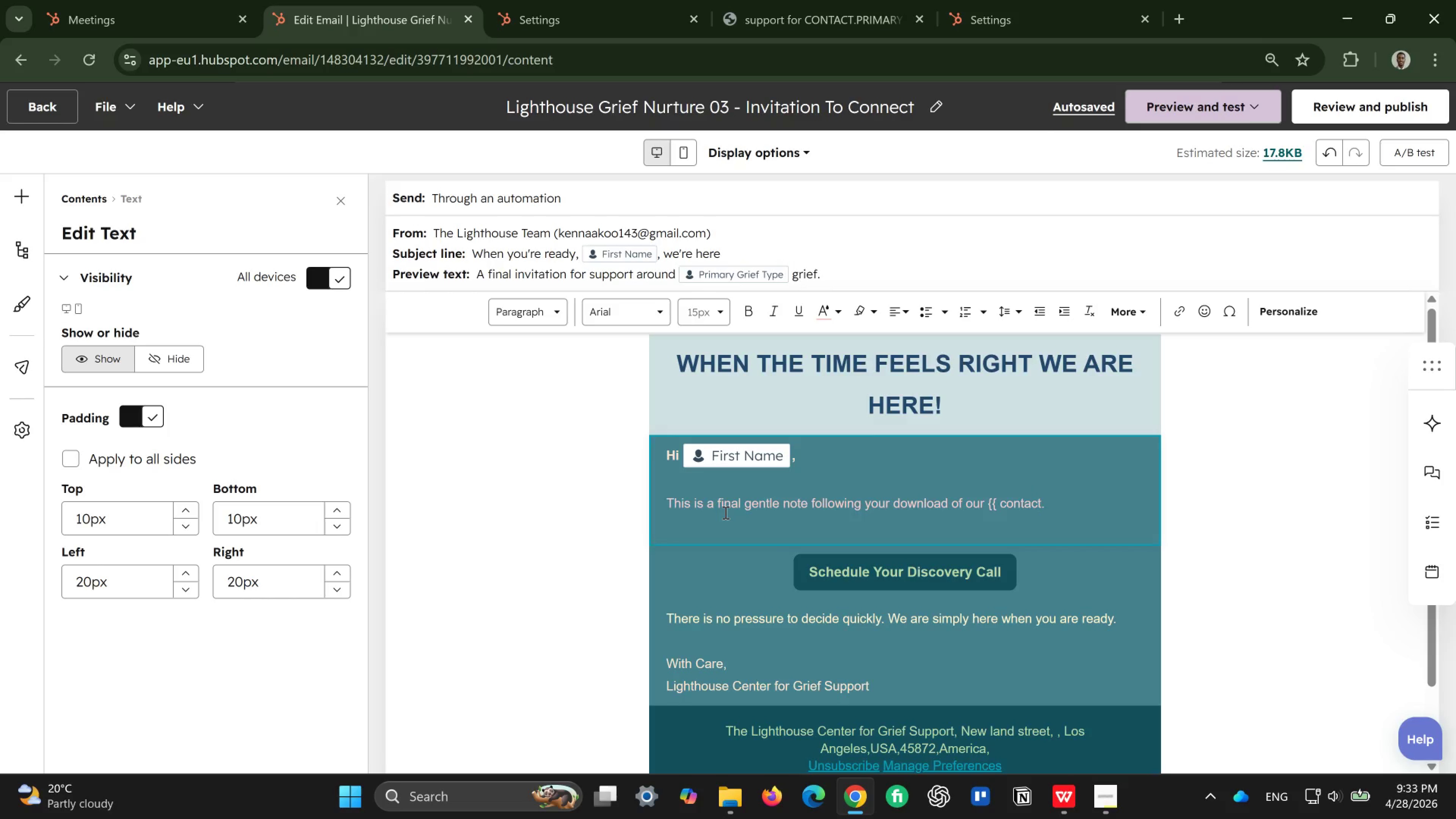 
wait(6.8)
 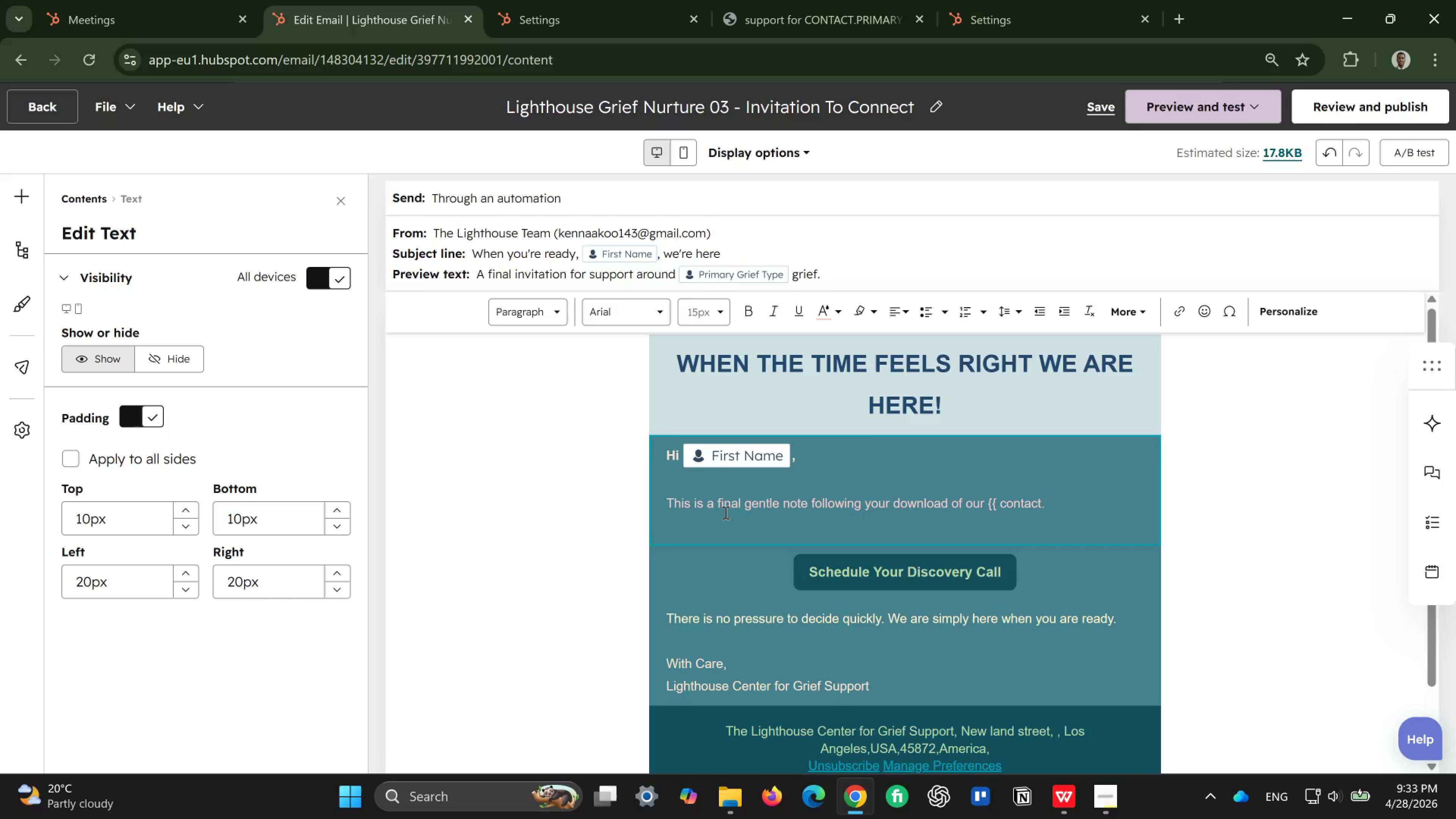 
type(download_resourd)
key(Backspace)
type(ce }})
 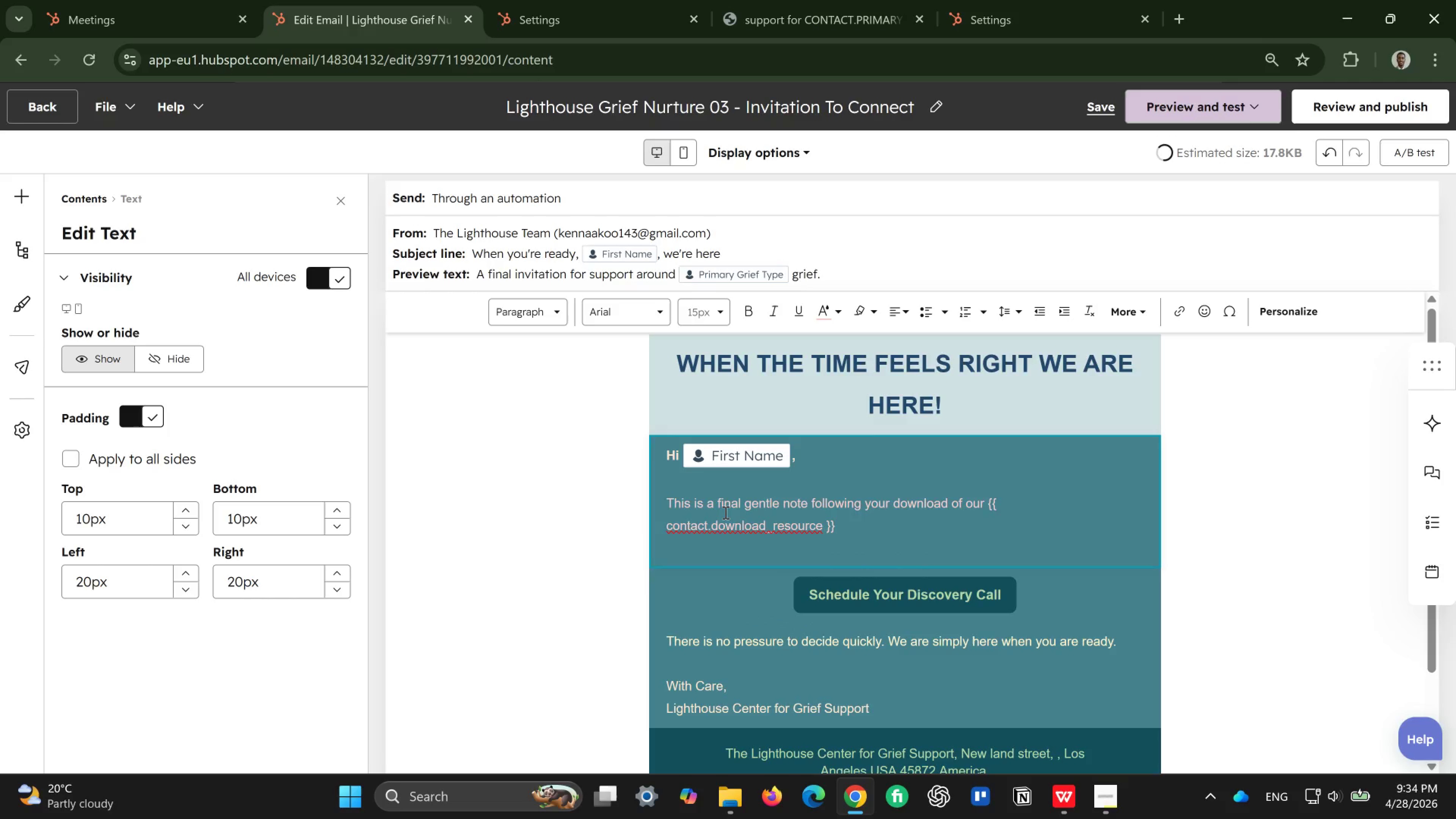 
wait(7.43)
 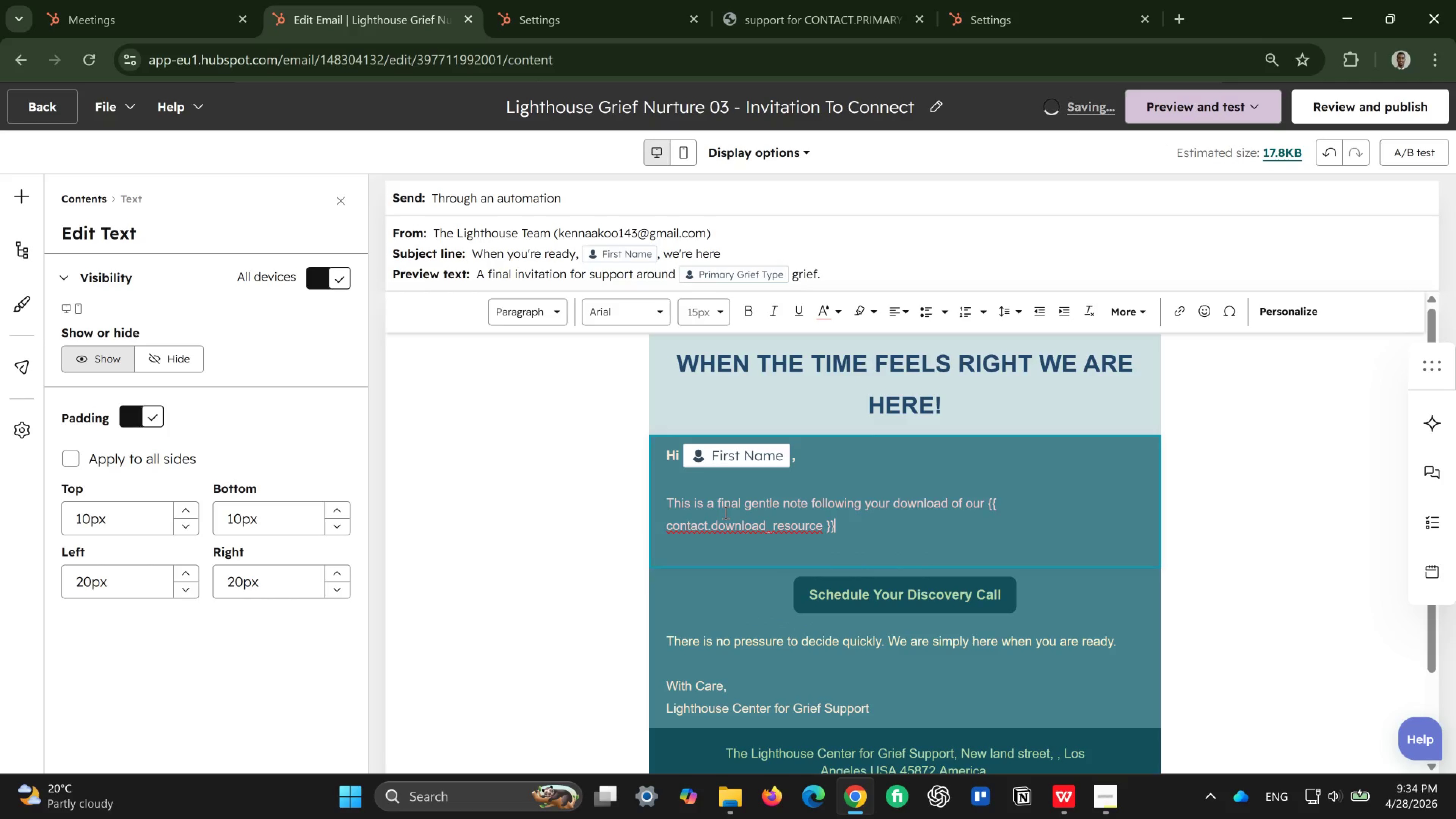 
key(Period)
 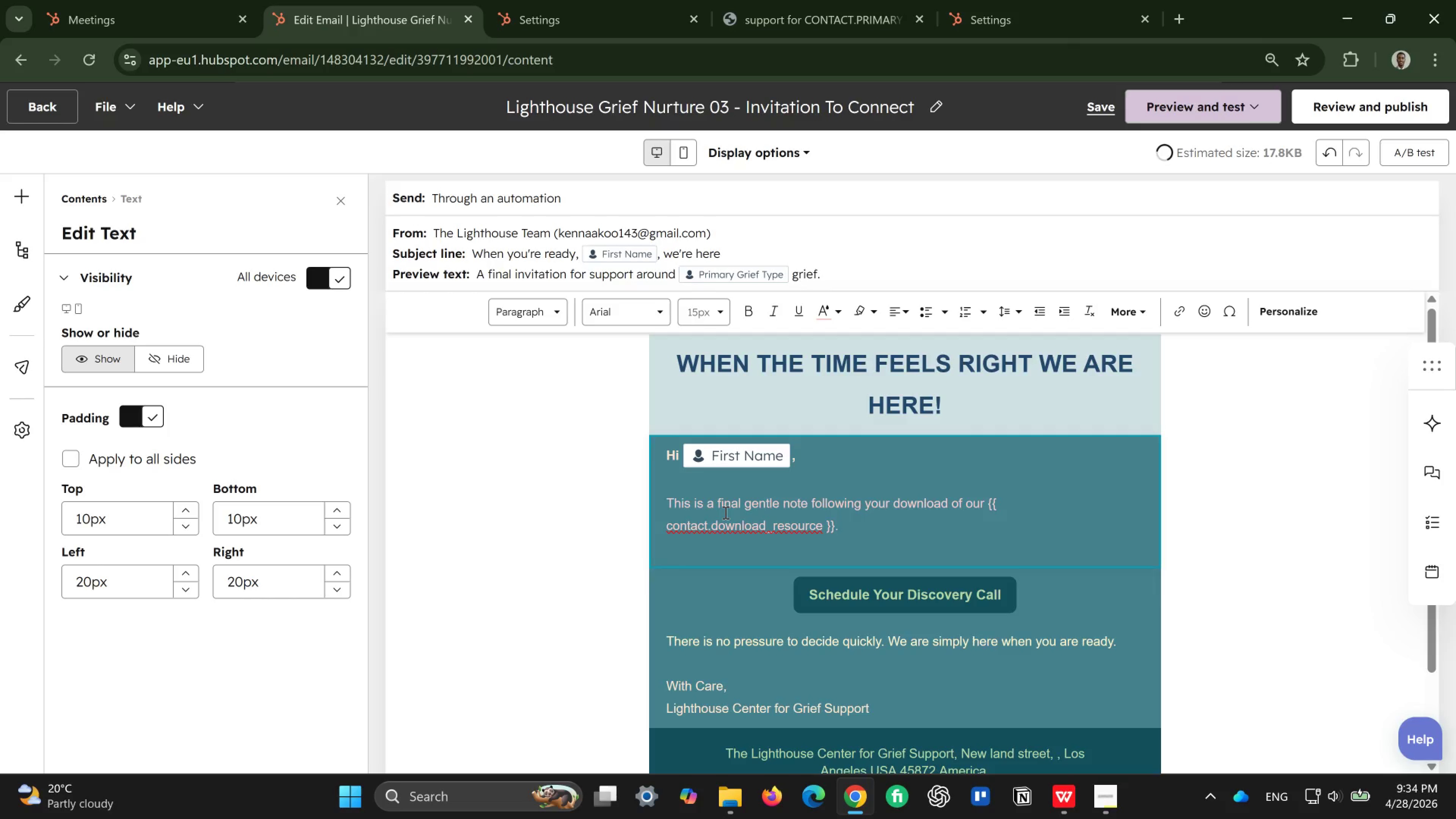 
key(Enter)
 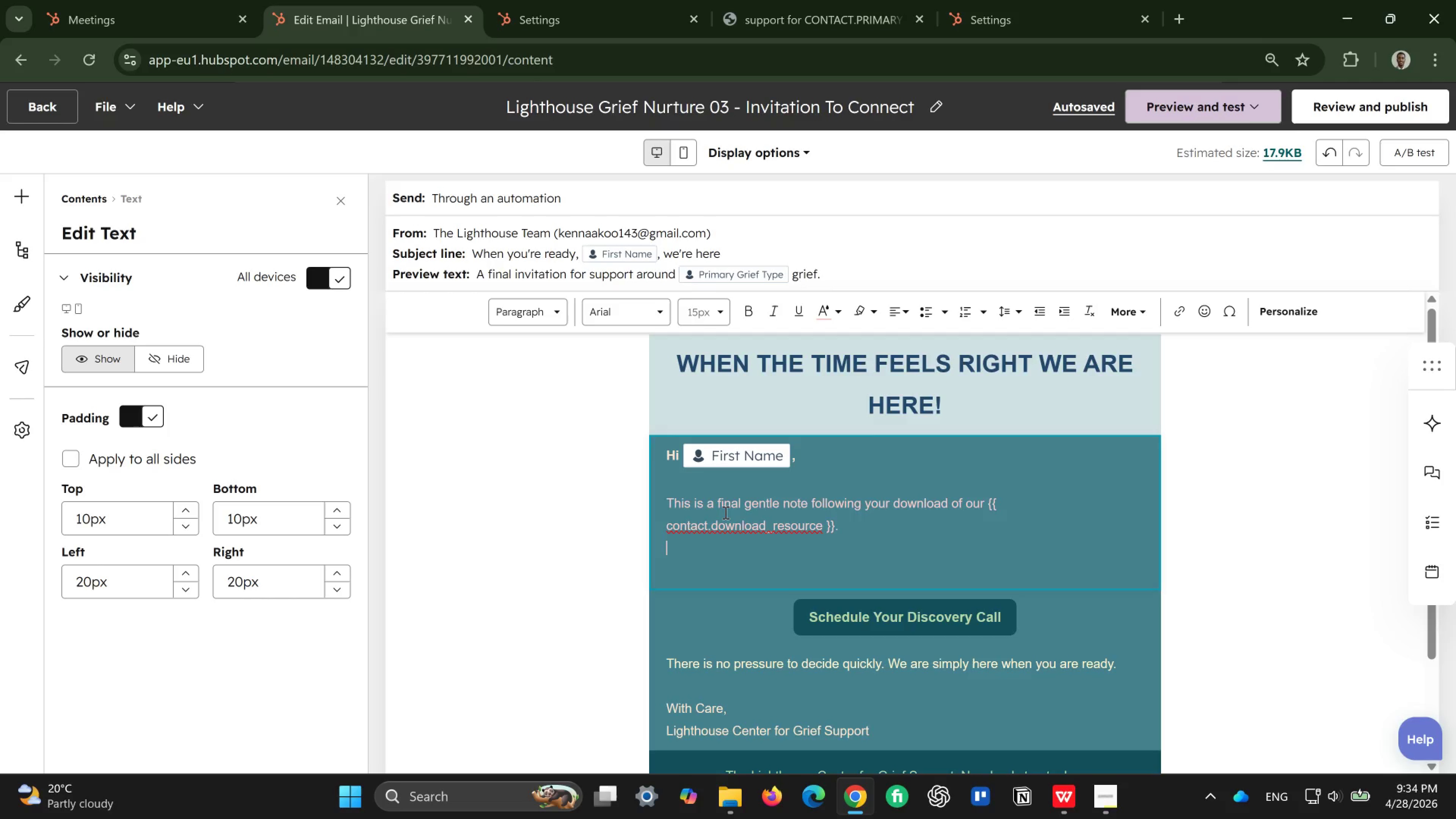 
wait(16.72)
 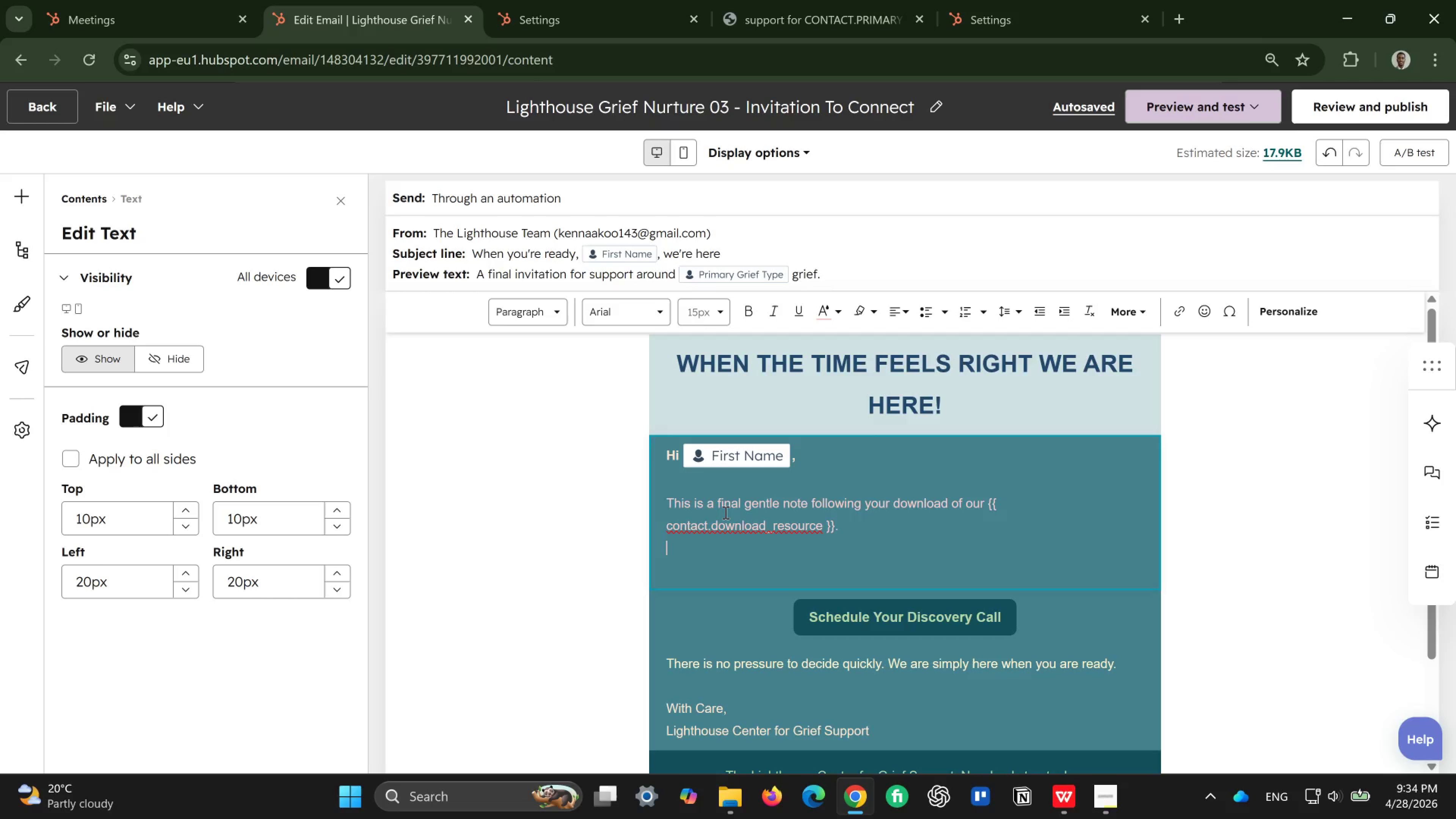 
type(I f )
key(Backspace)
key(Backspace)
key(Backspace)
type(f your)
key(Backspace)
type('re still looking for so)
key(Backspace)
type(upport )
 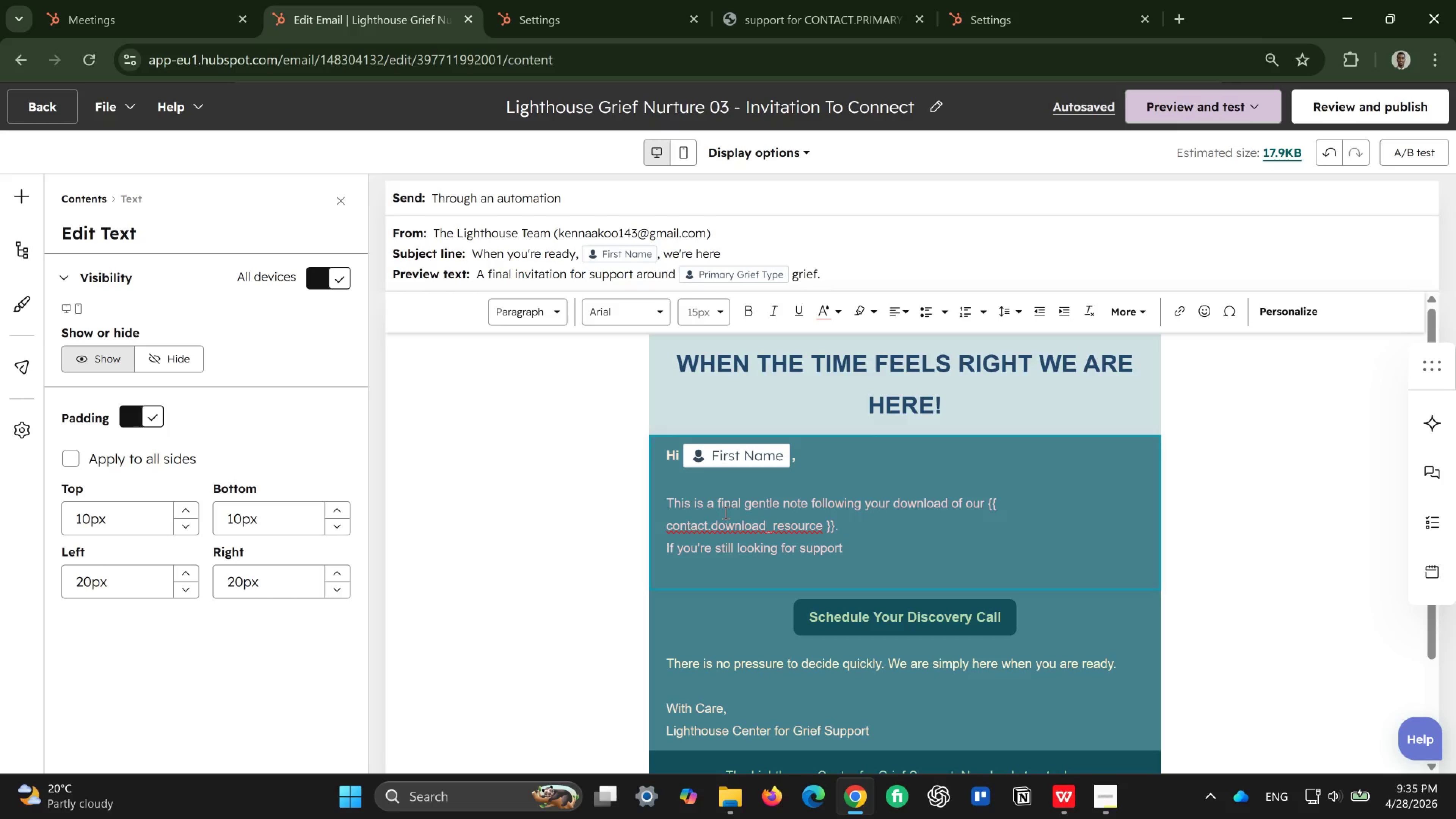 
type(related to )
 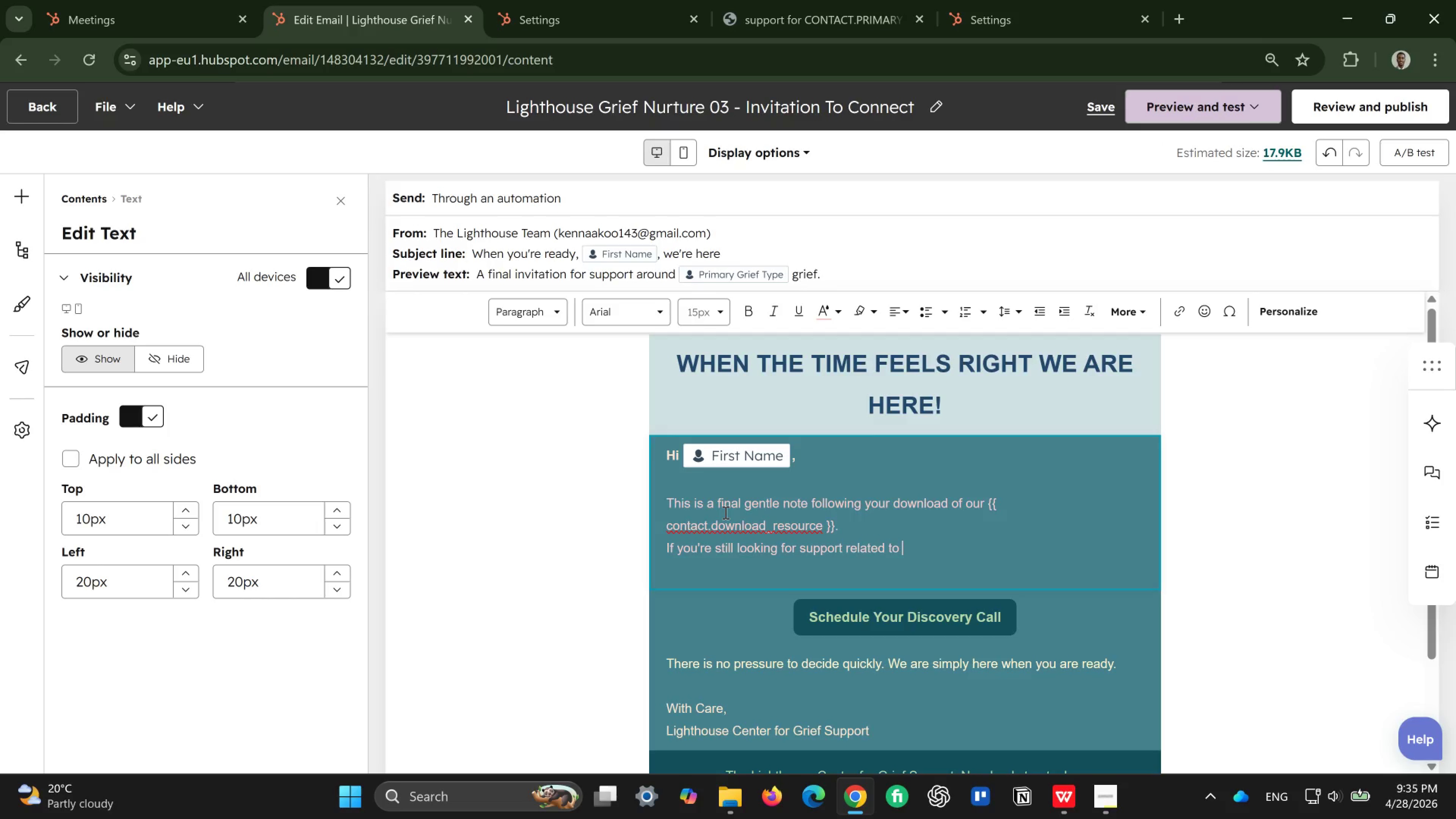 
type({{ conact.)
 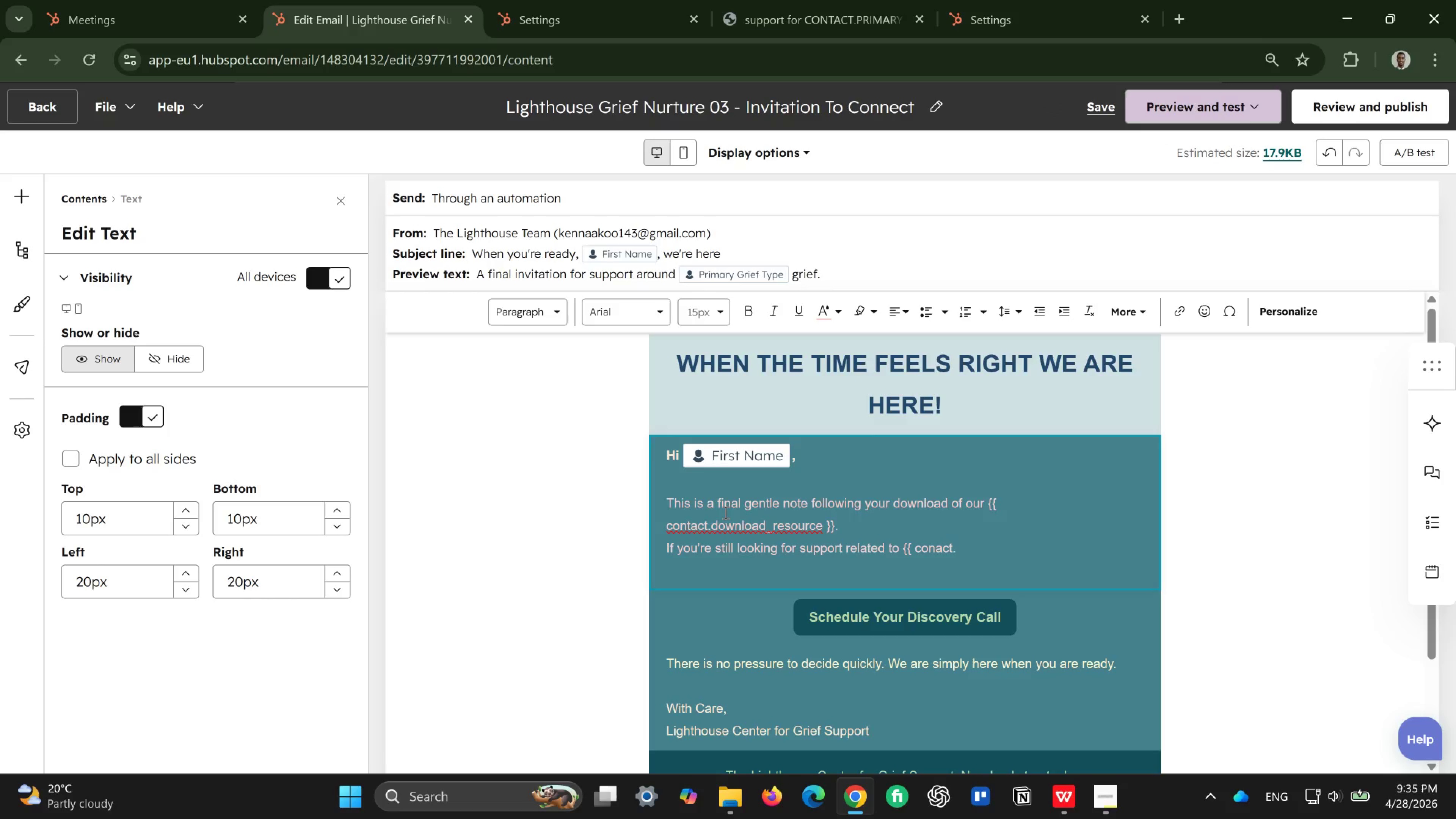 
key(ArrowLeft)
 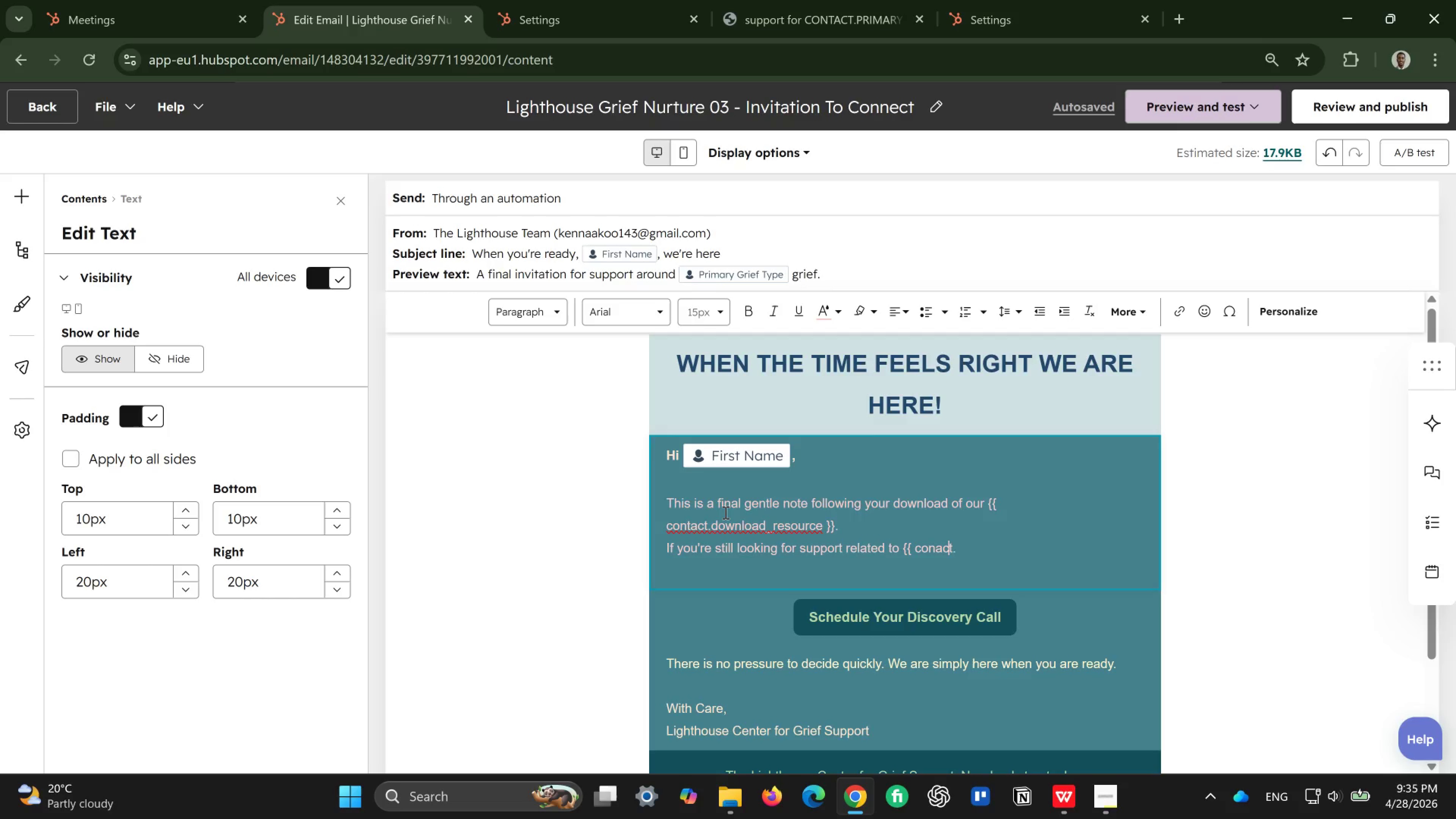 
key(ArrowLeft)
 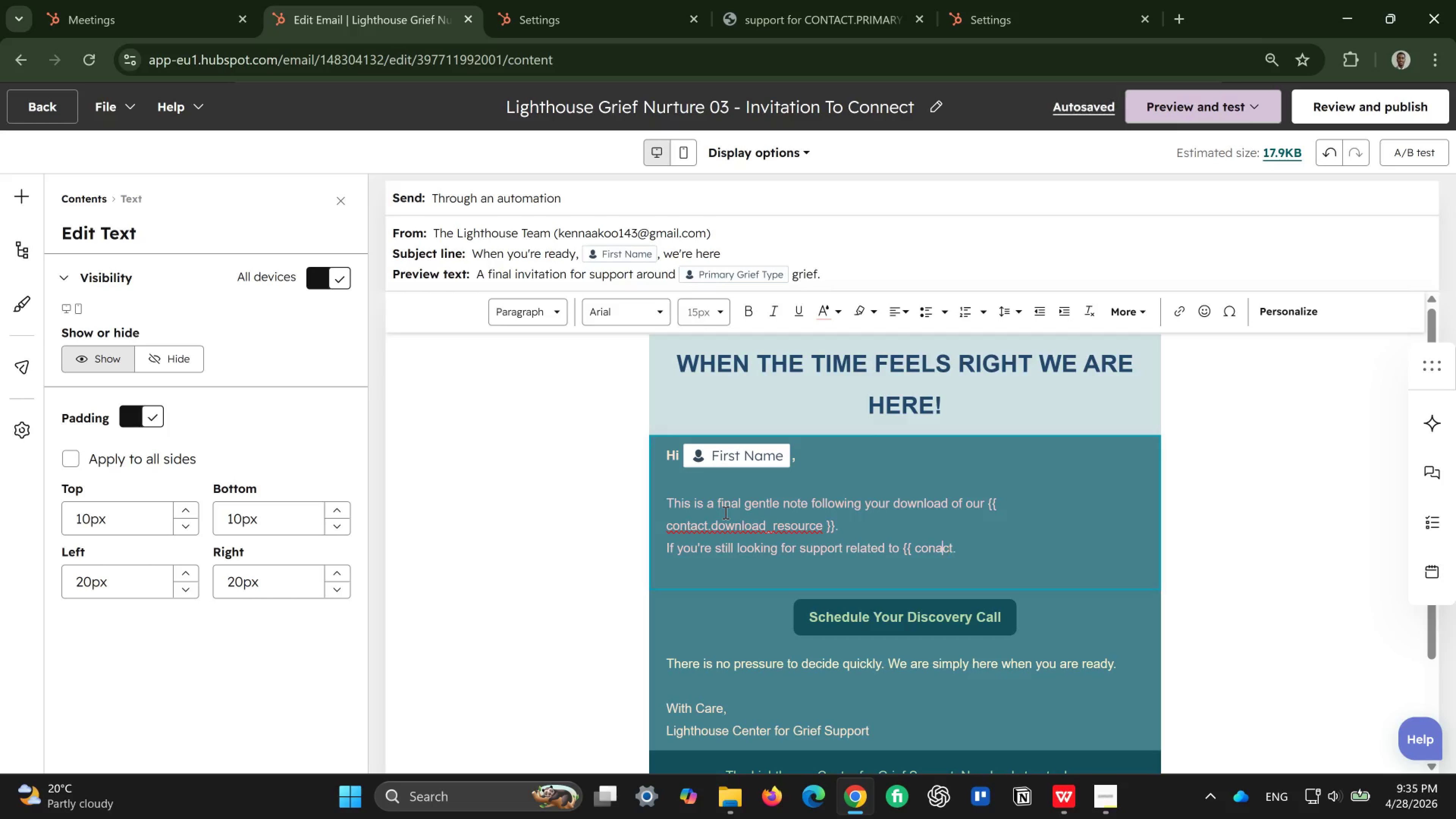 
key(ArrowLeft)
 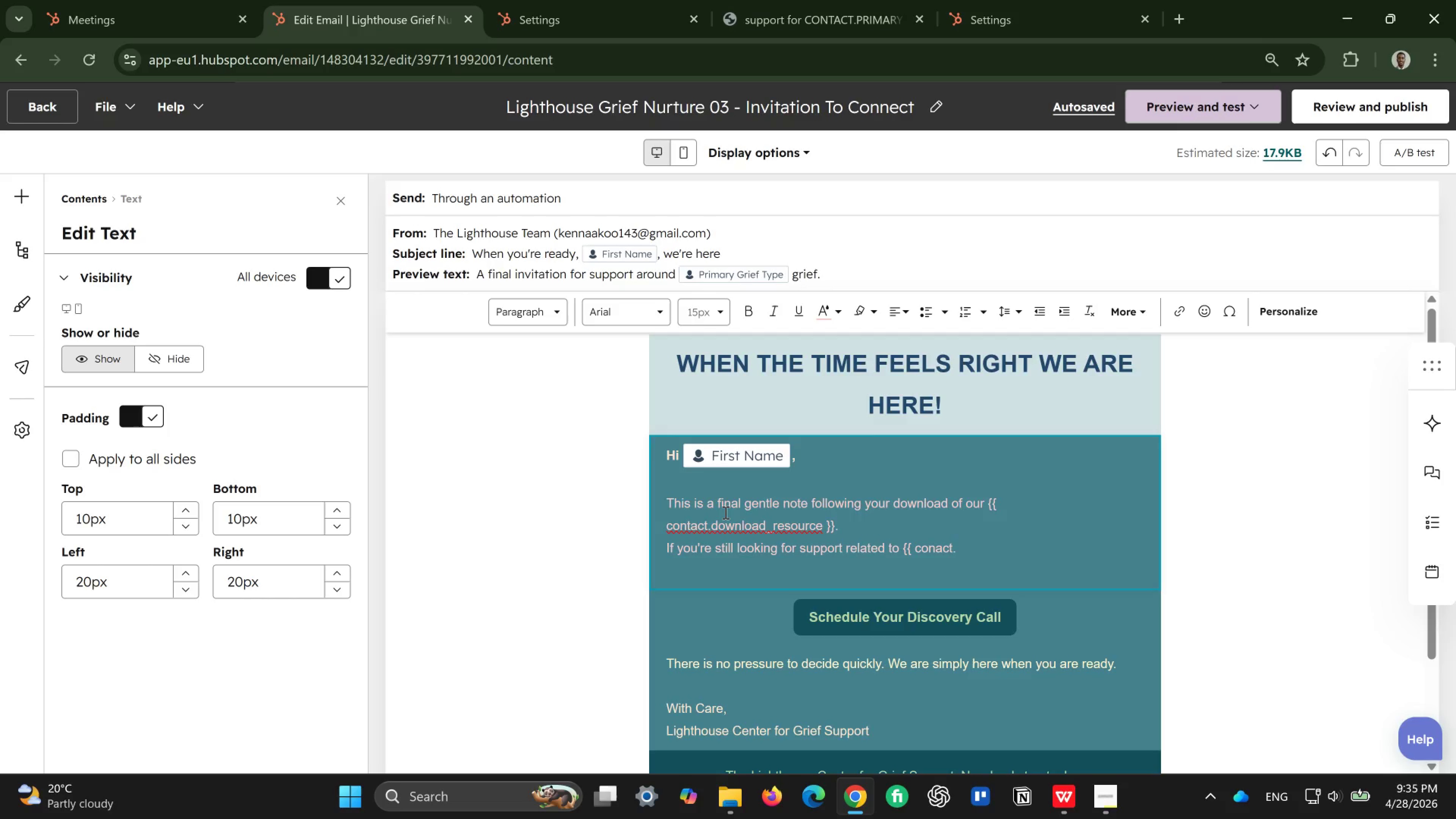 
key(ArrowLeft)
 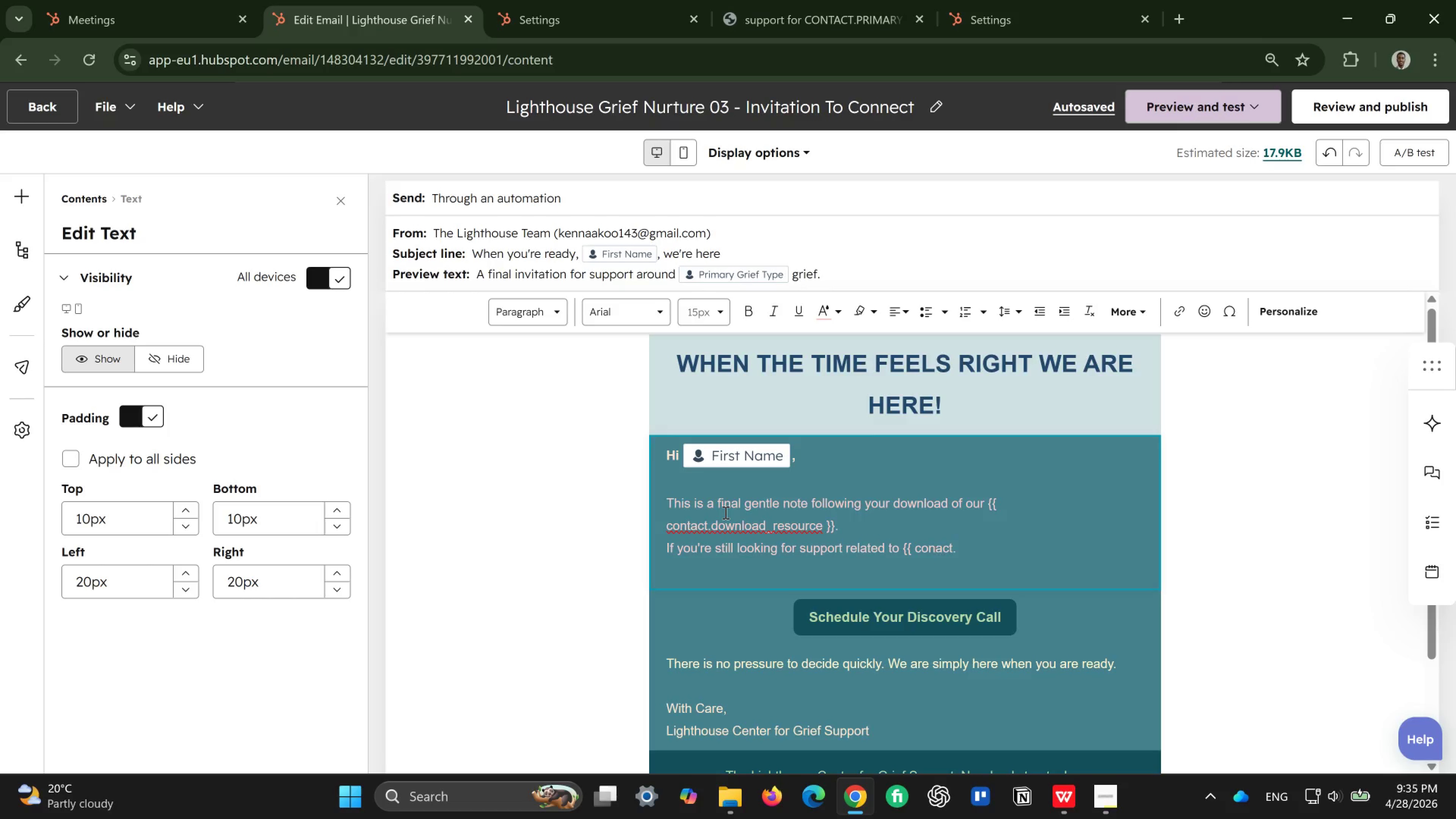 
key(T)
 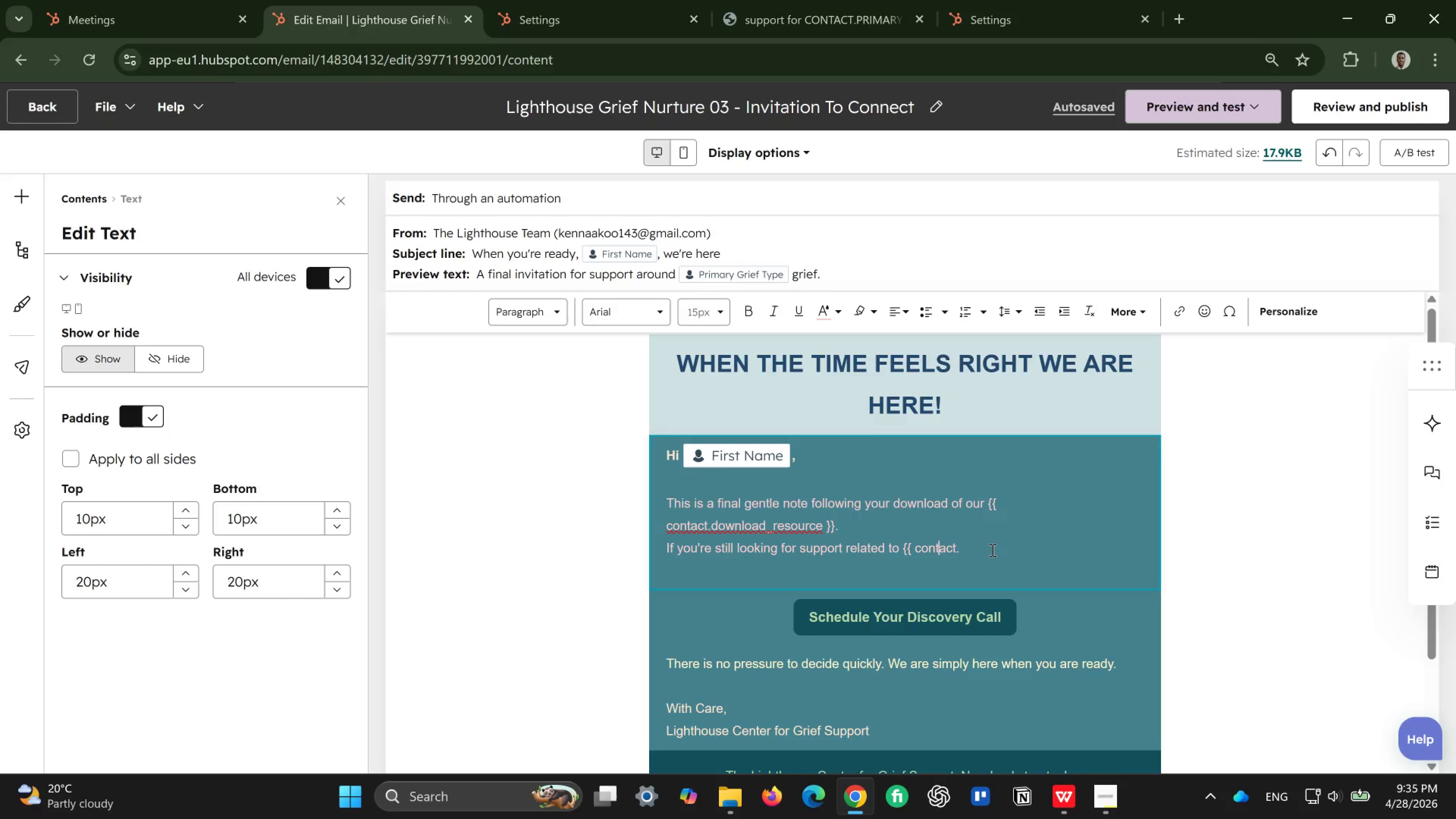 
left_click([992, 550])
 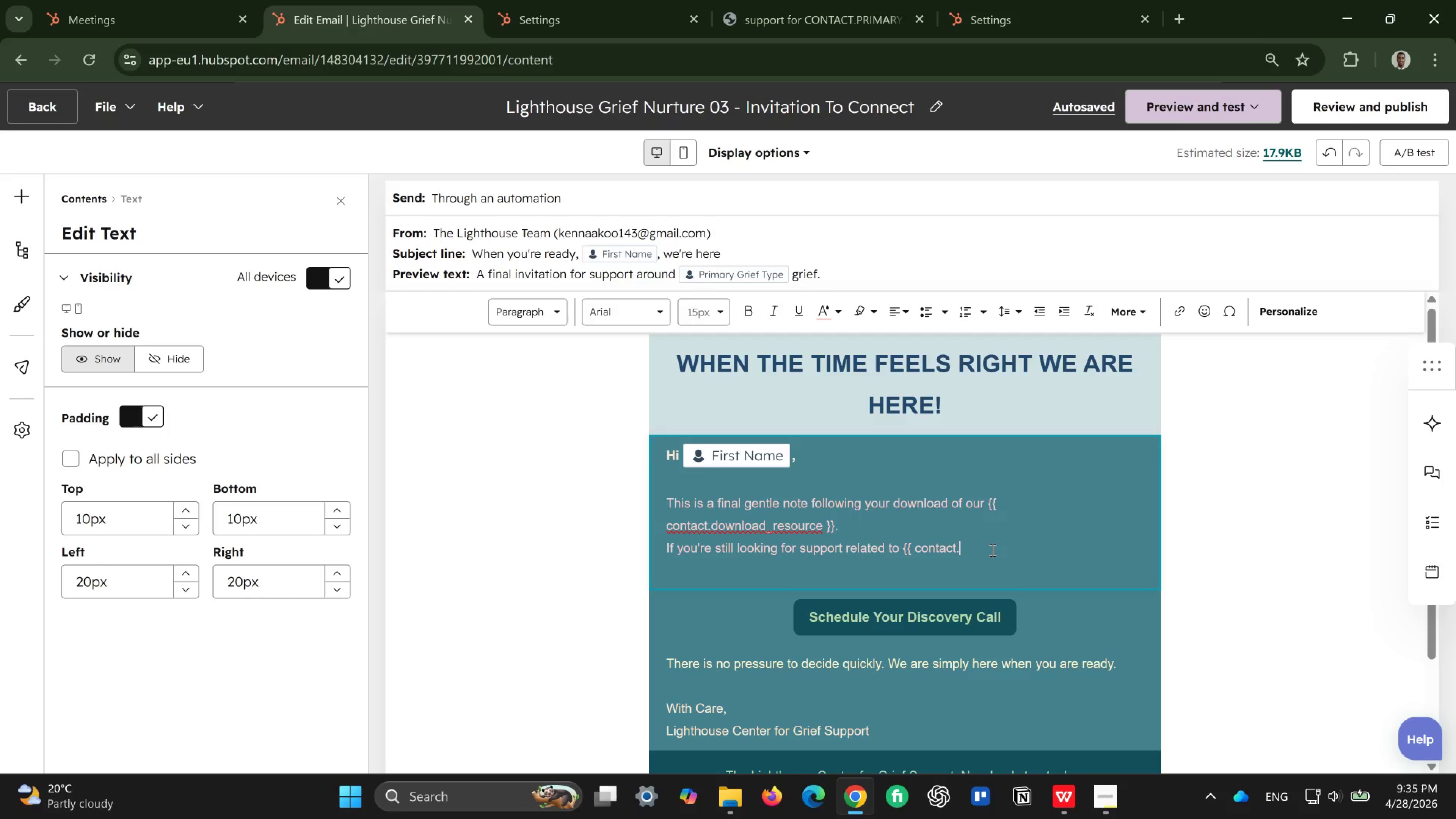 
wait(8.16)
 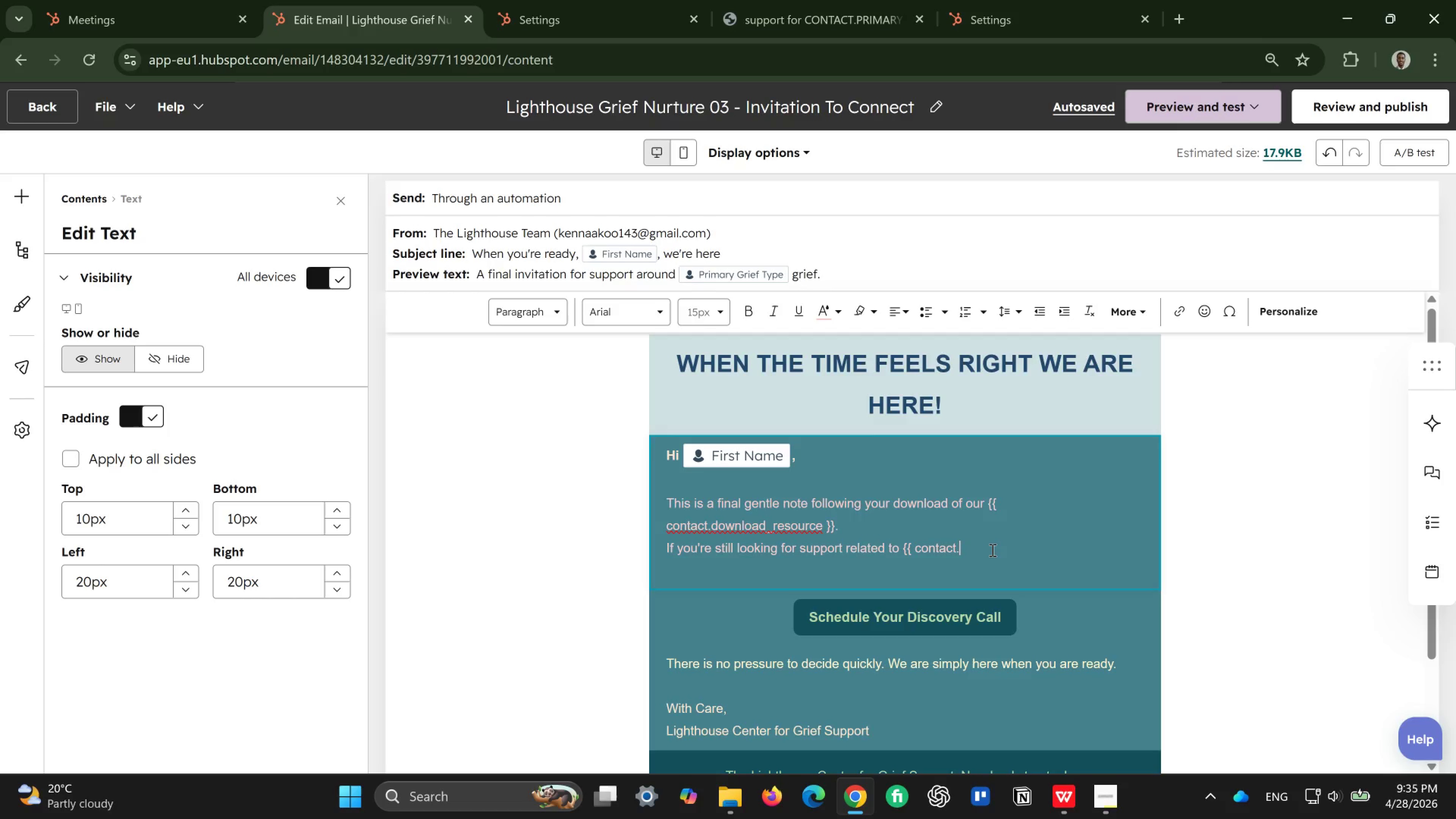 
type(pro)
key(Backspace)
type(imary_)
 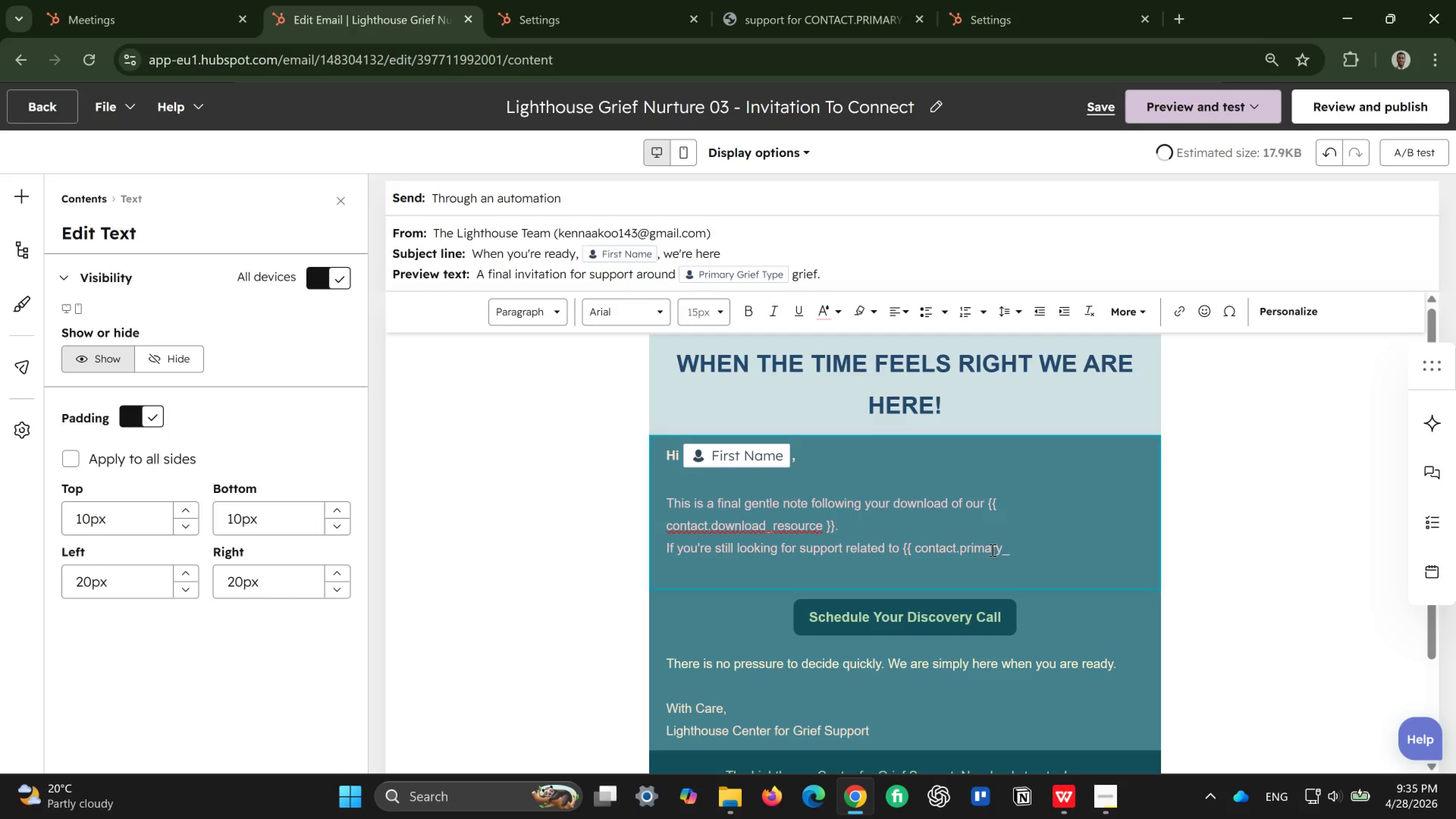 
type(grief_type }})
 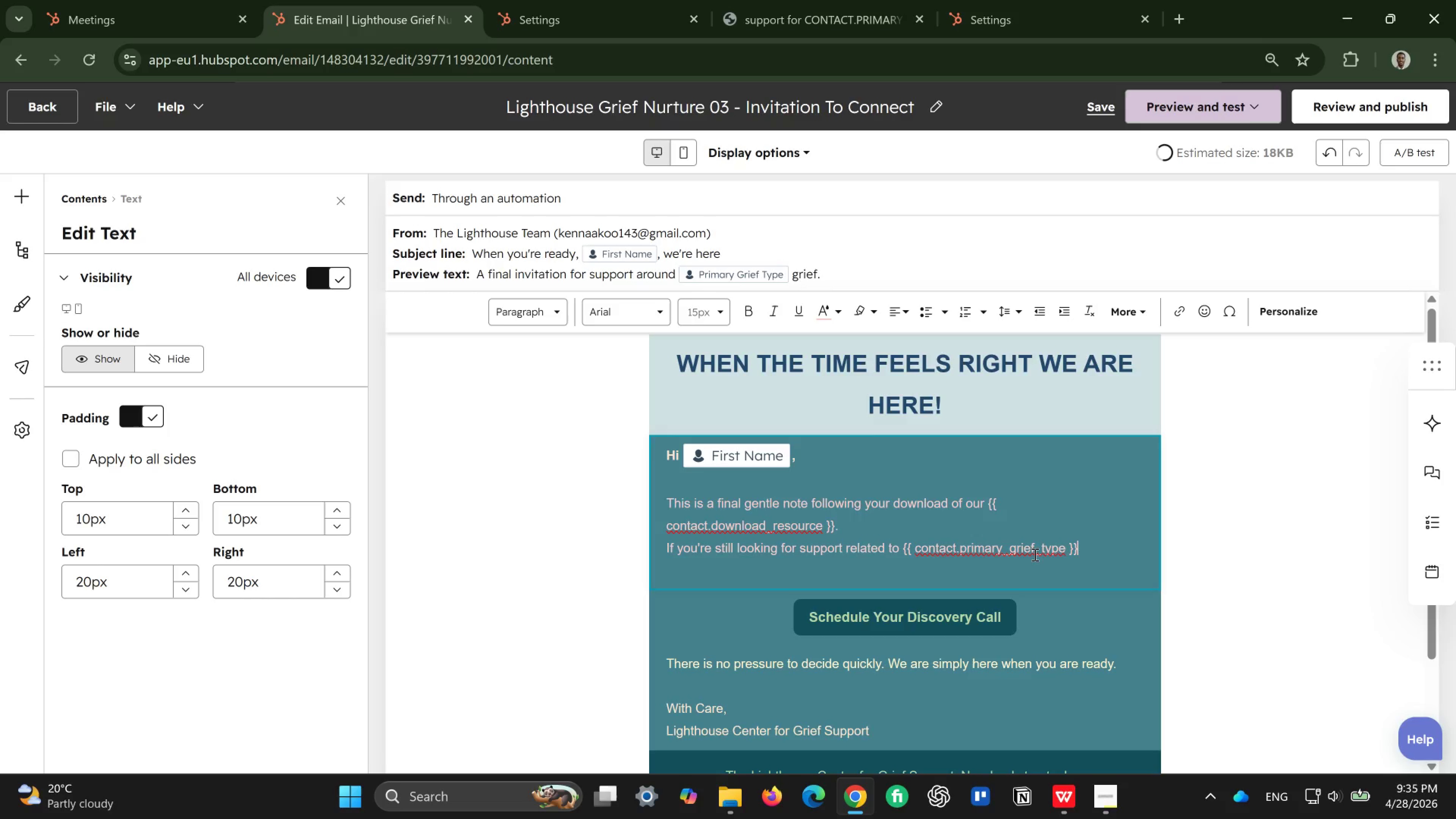 
type( grief, we wsn)
key(Backspace)
key(Backspace)
type(ant you to know )
 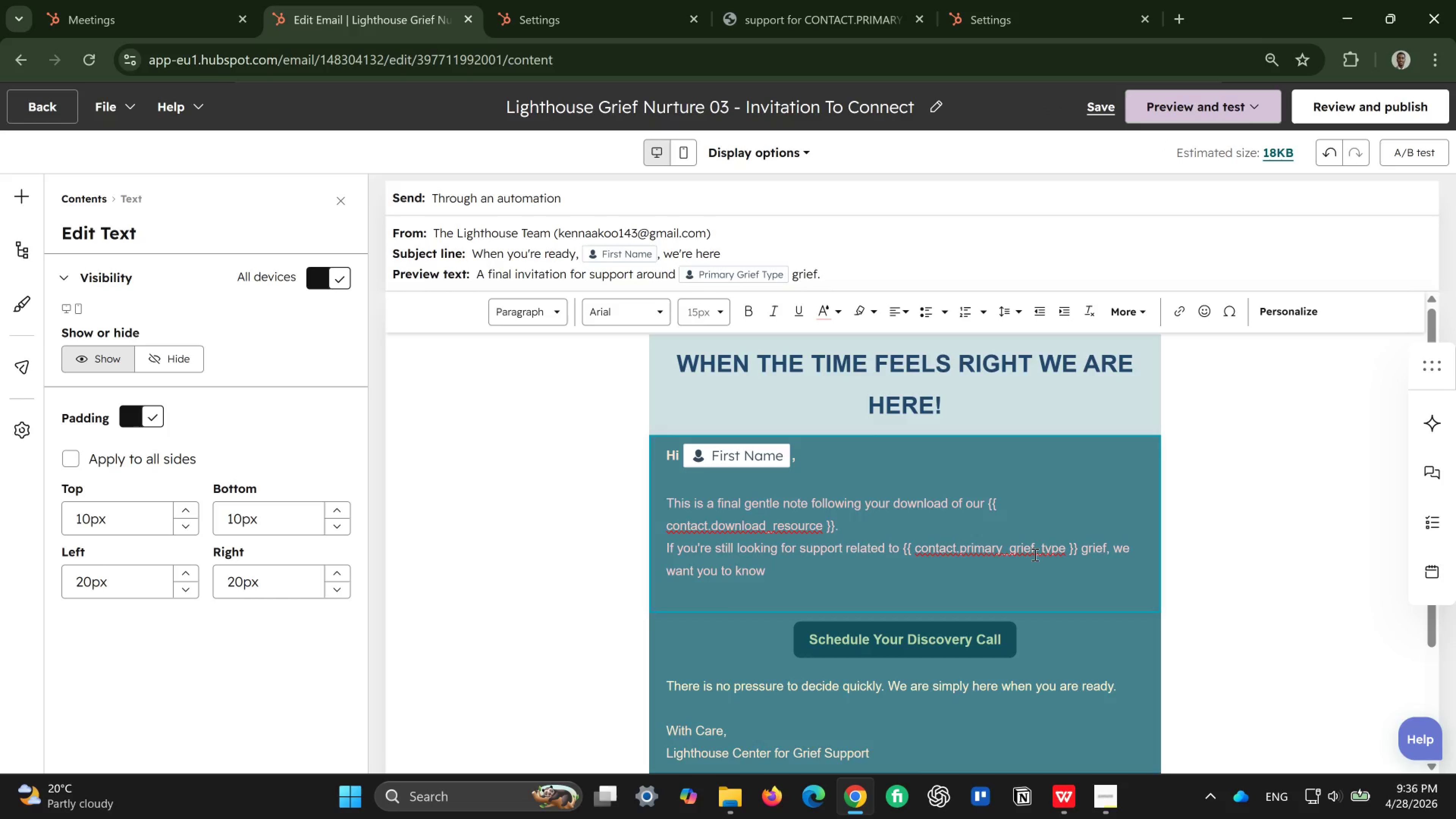 
type(tha )
key(Backspace)
type(t help is available. )
 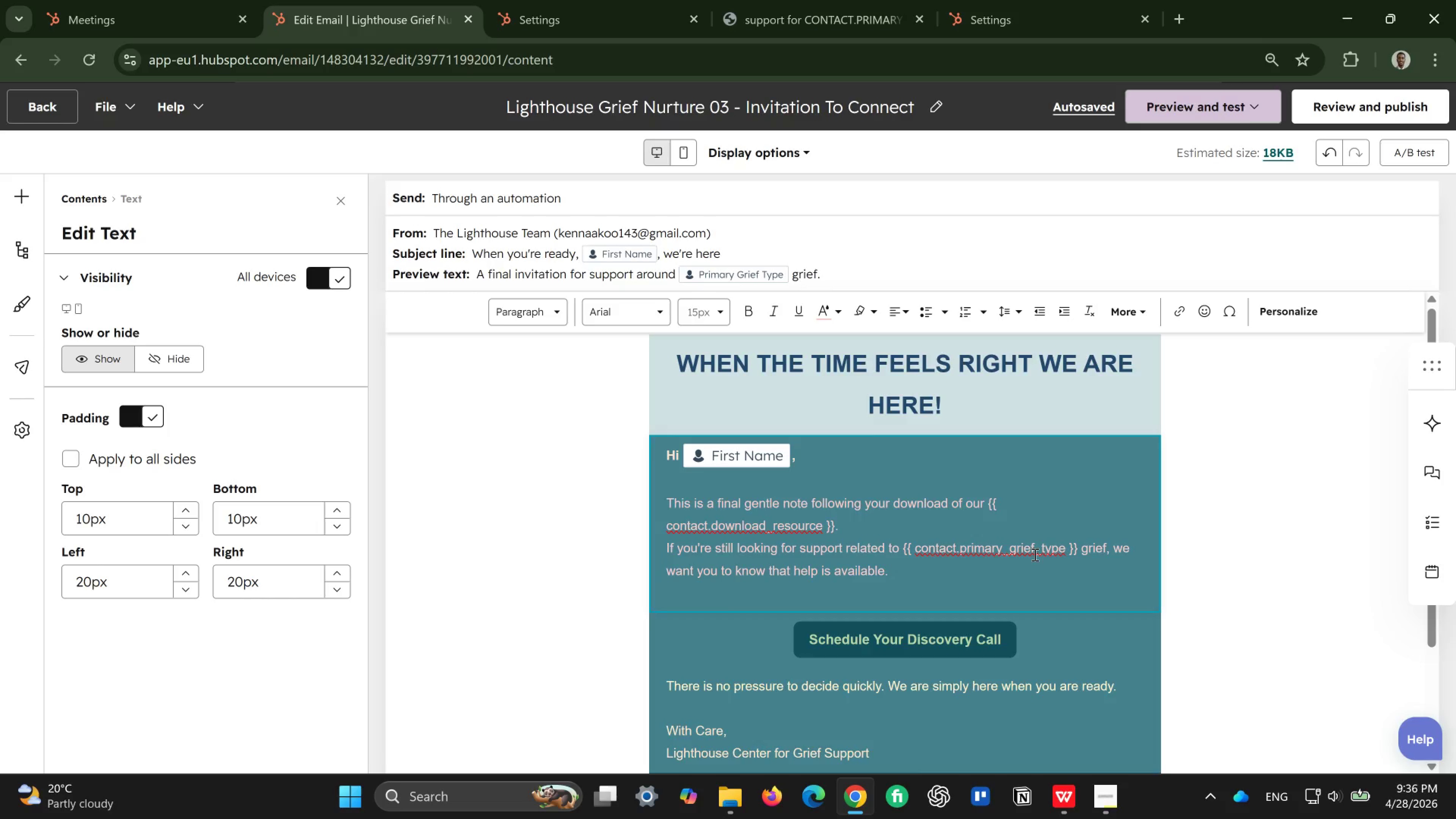 
wait(6.29)
 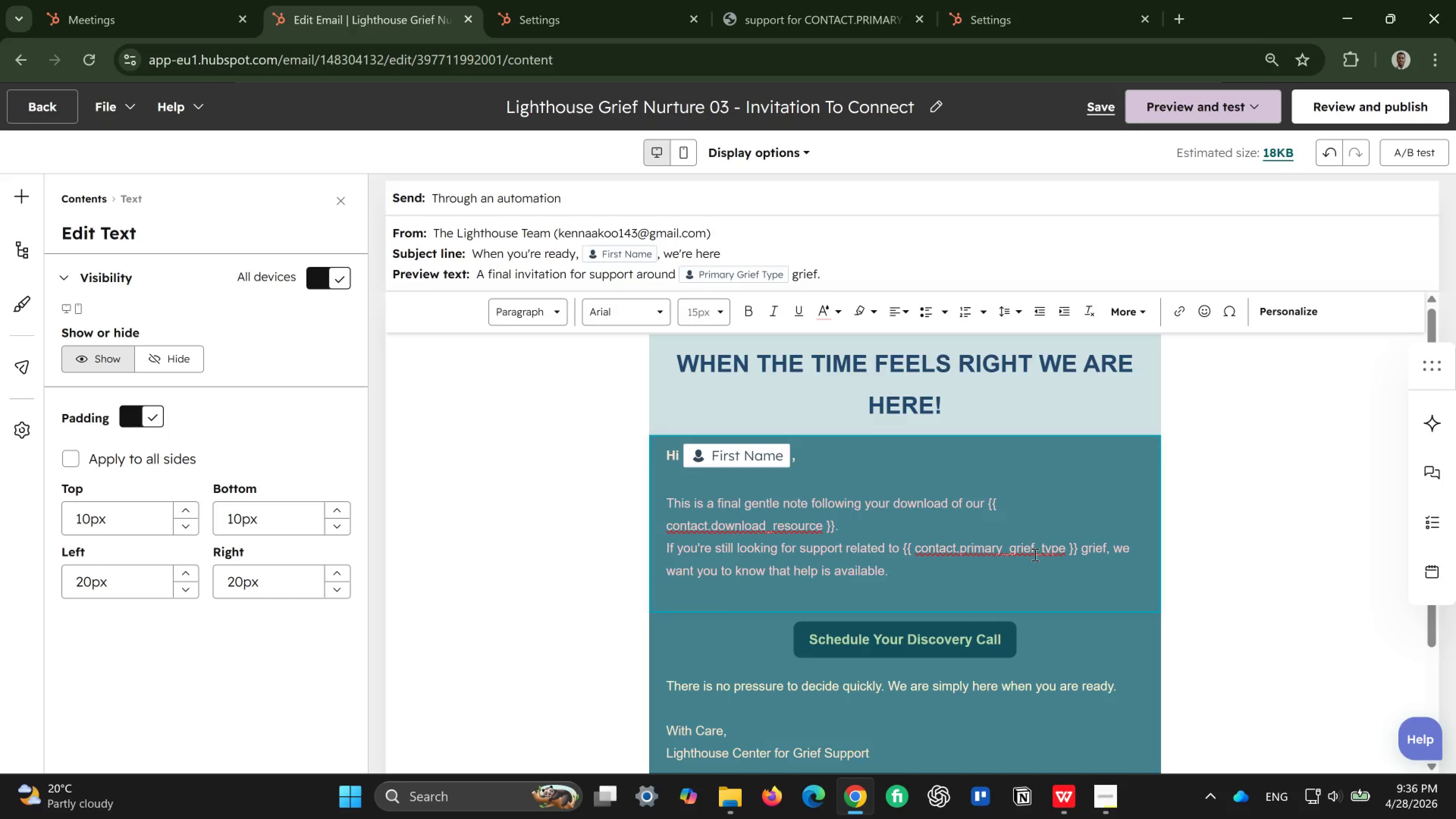 
type(You od)
key(Backspace)
type(do not need to be at )
 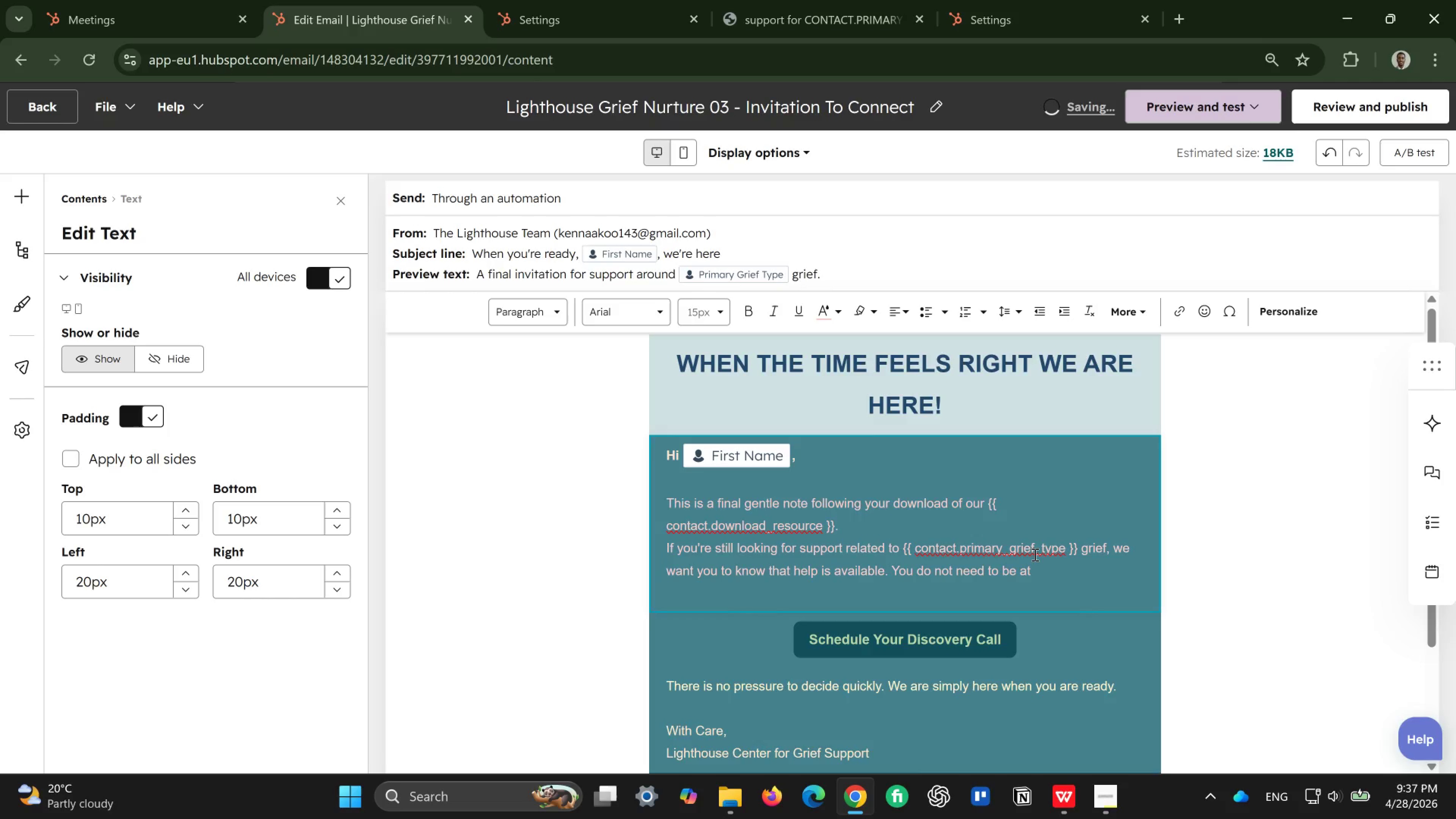 
key(Space)
 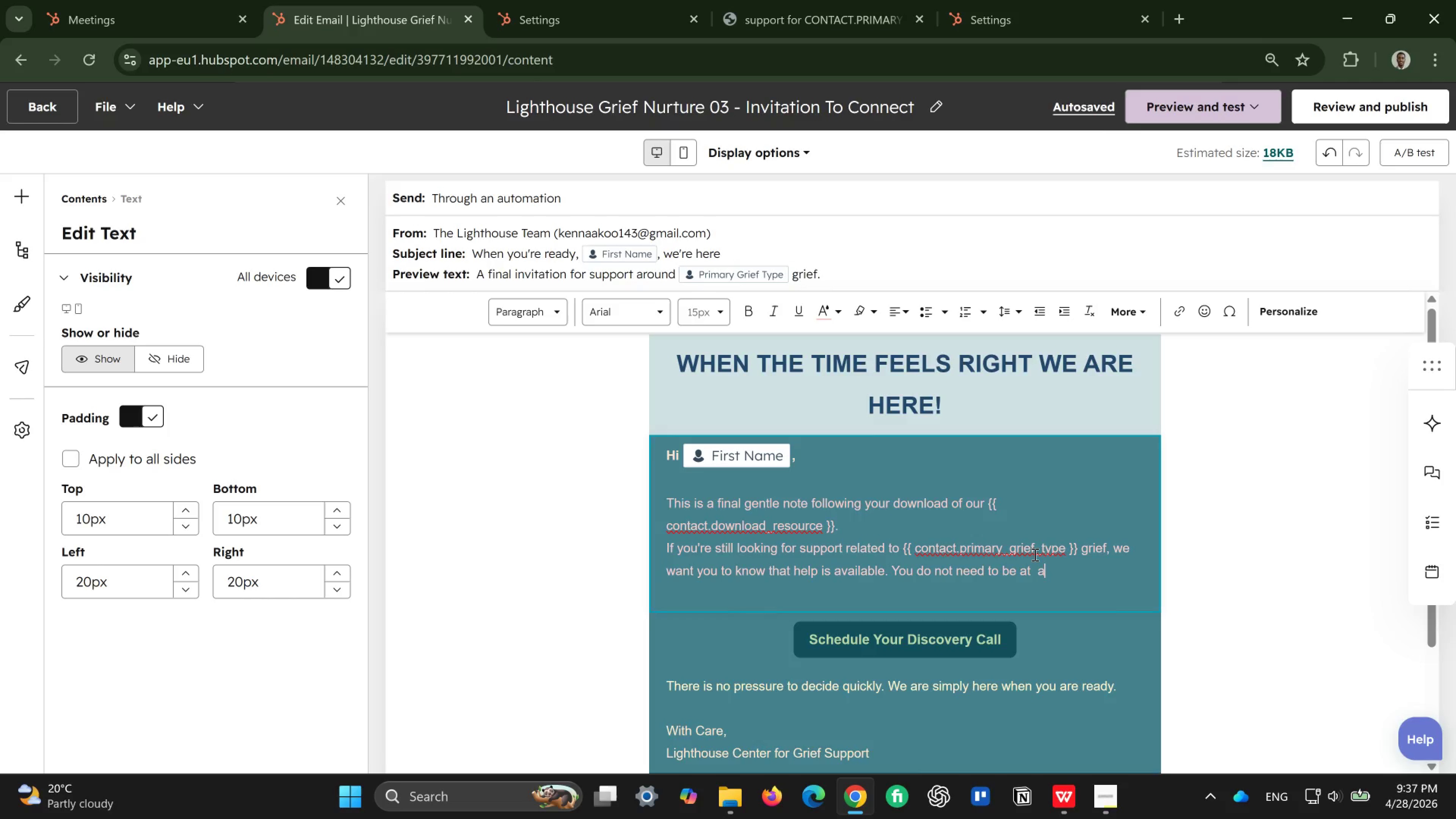 
key(A)
 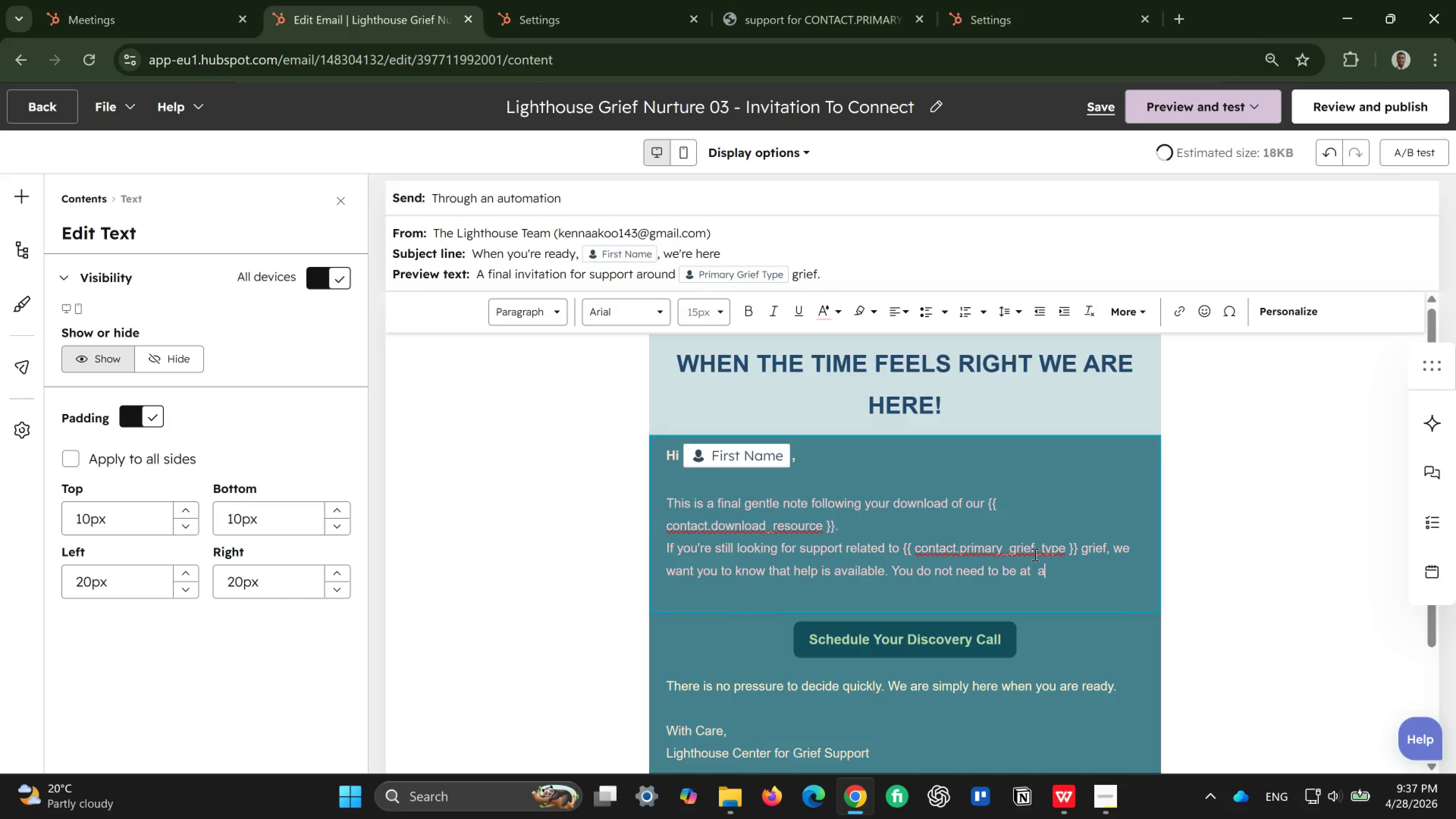 
key(Backspace)
 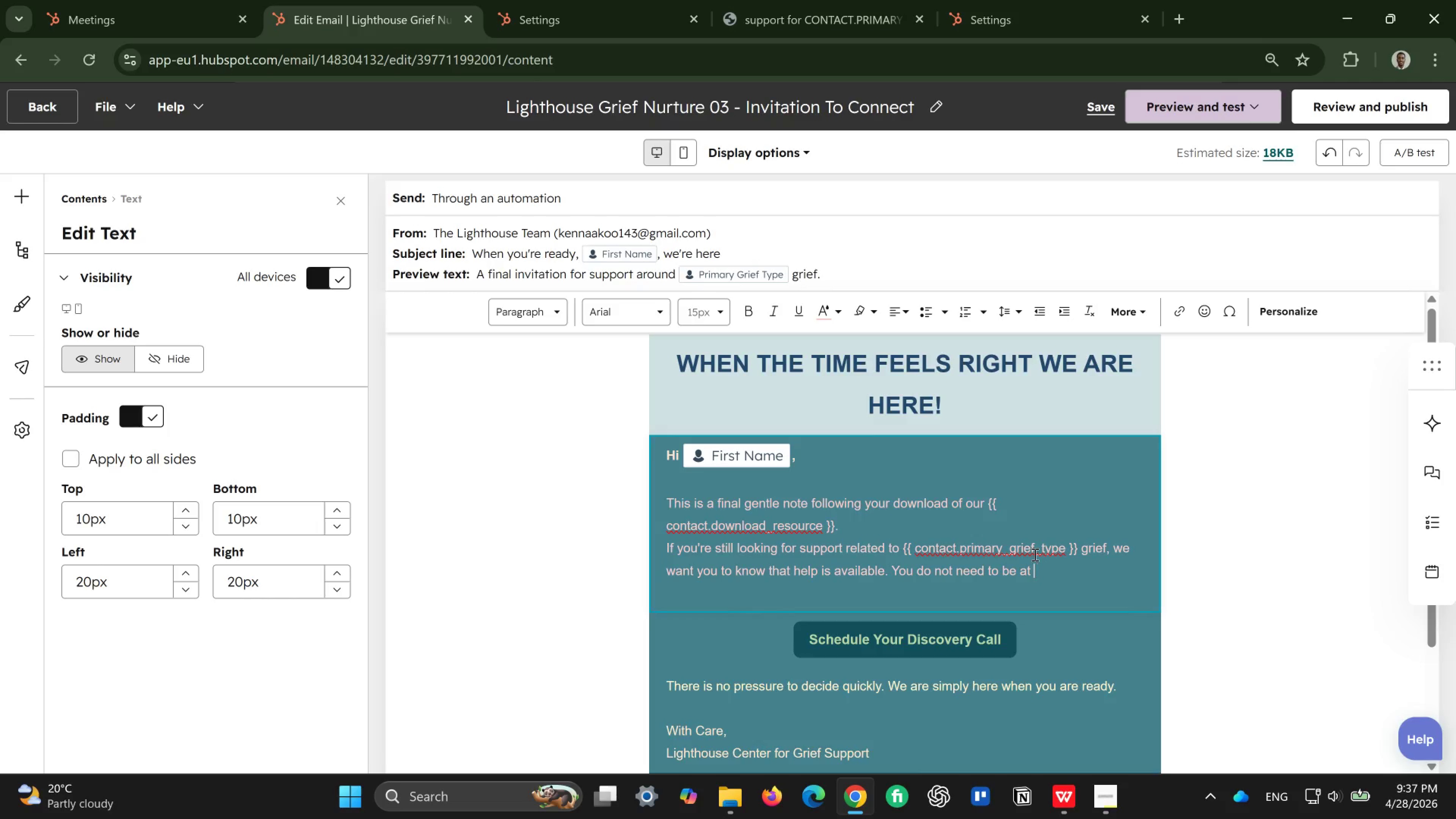 
key(Backspace)
 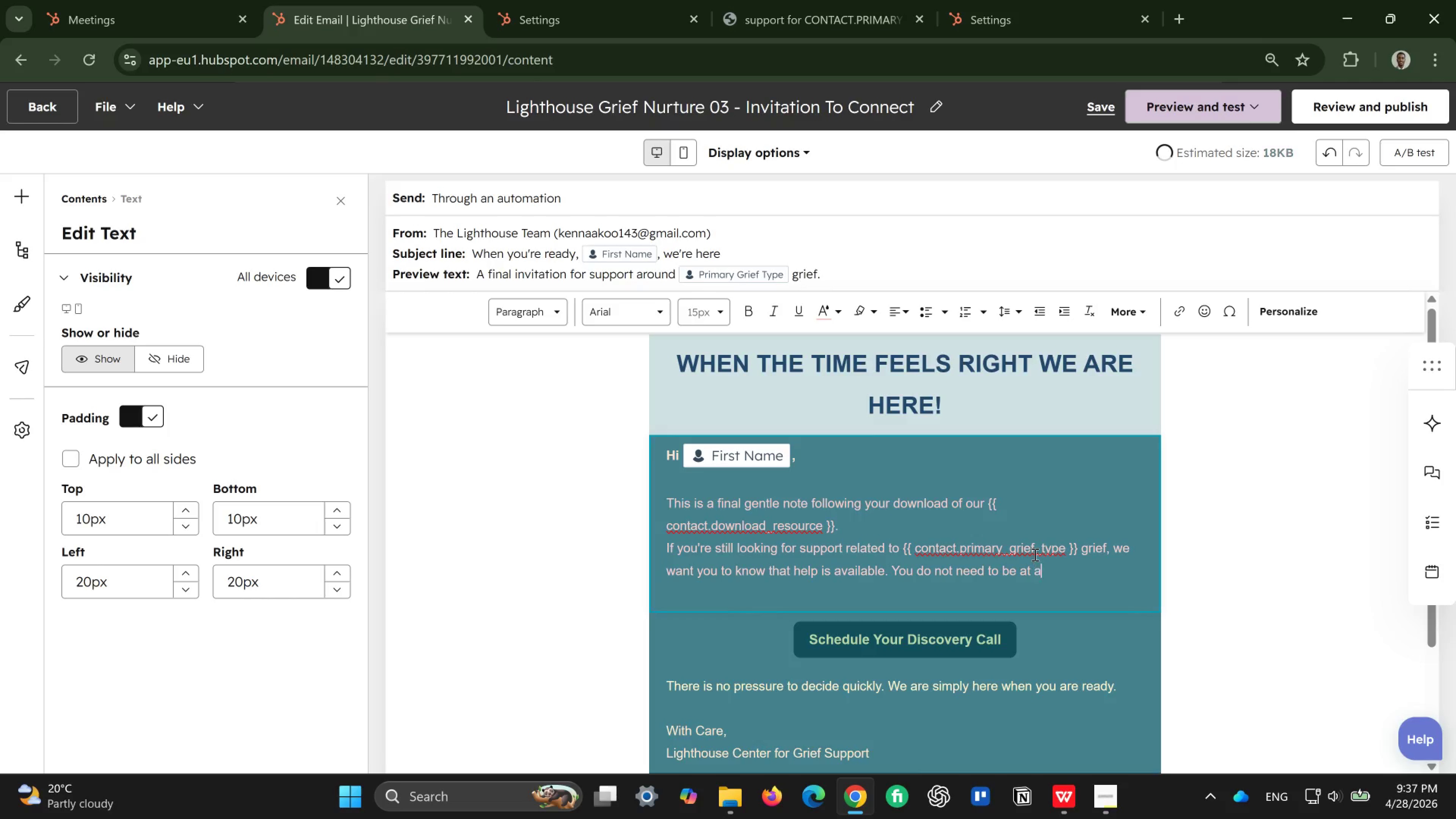 
key(A)
 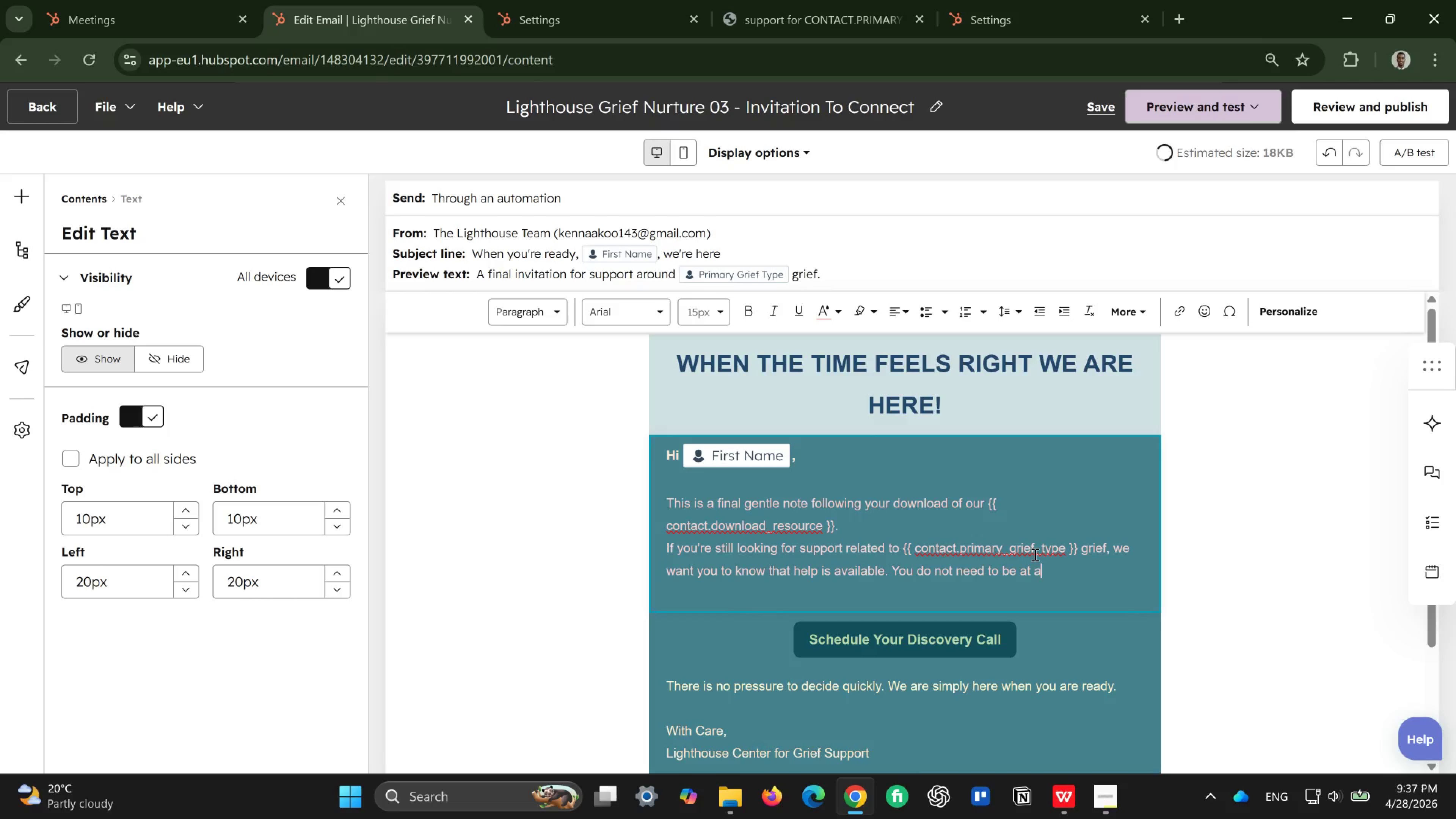 
key(Space)
 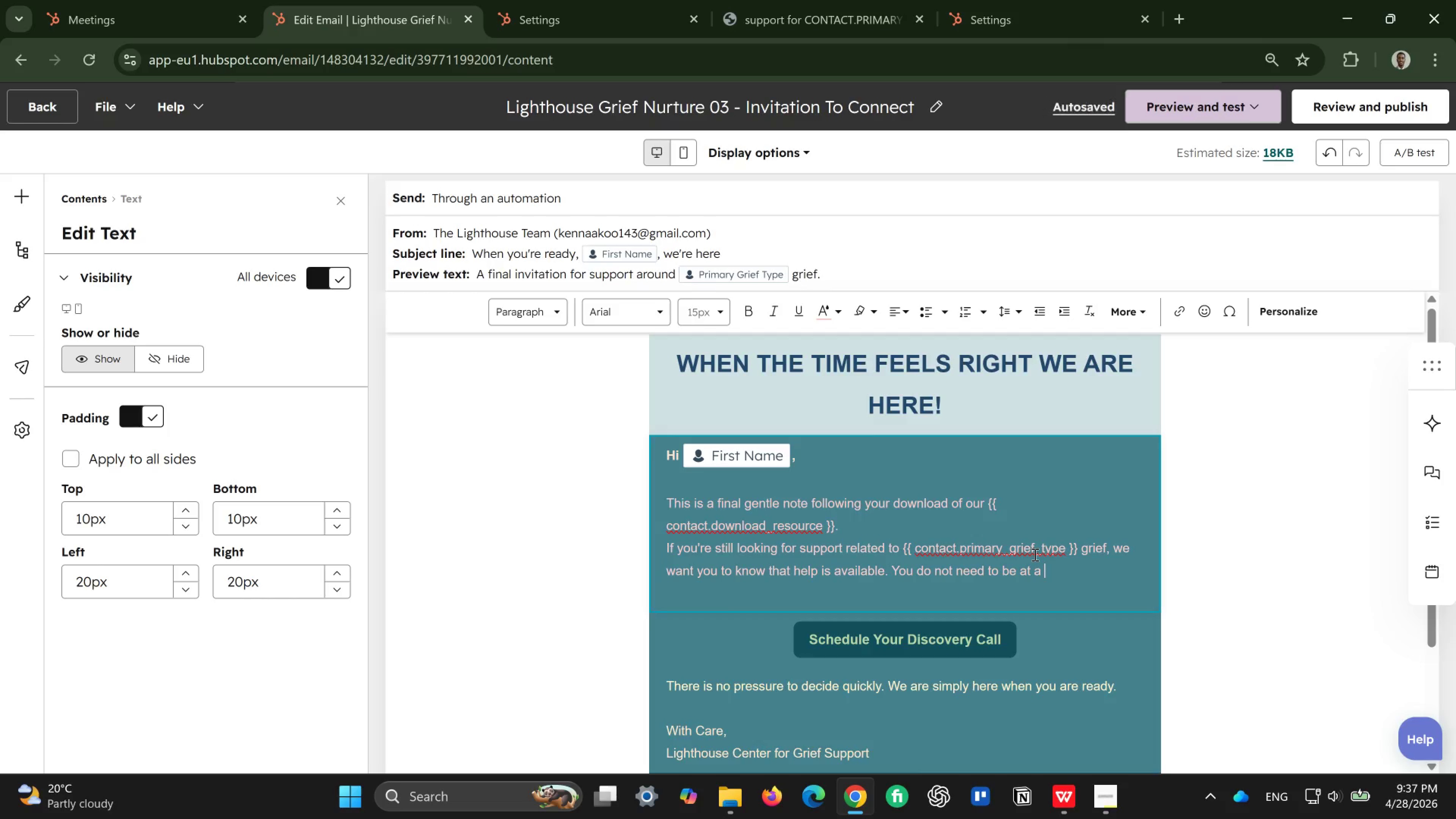 
type(certain stage )
key(Backspace)
type(, )
 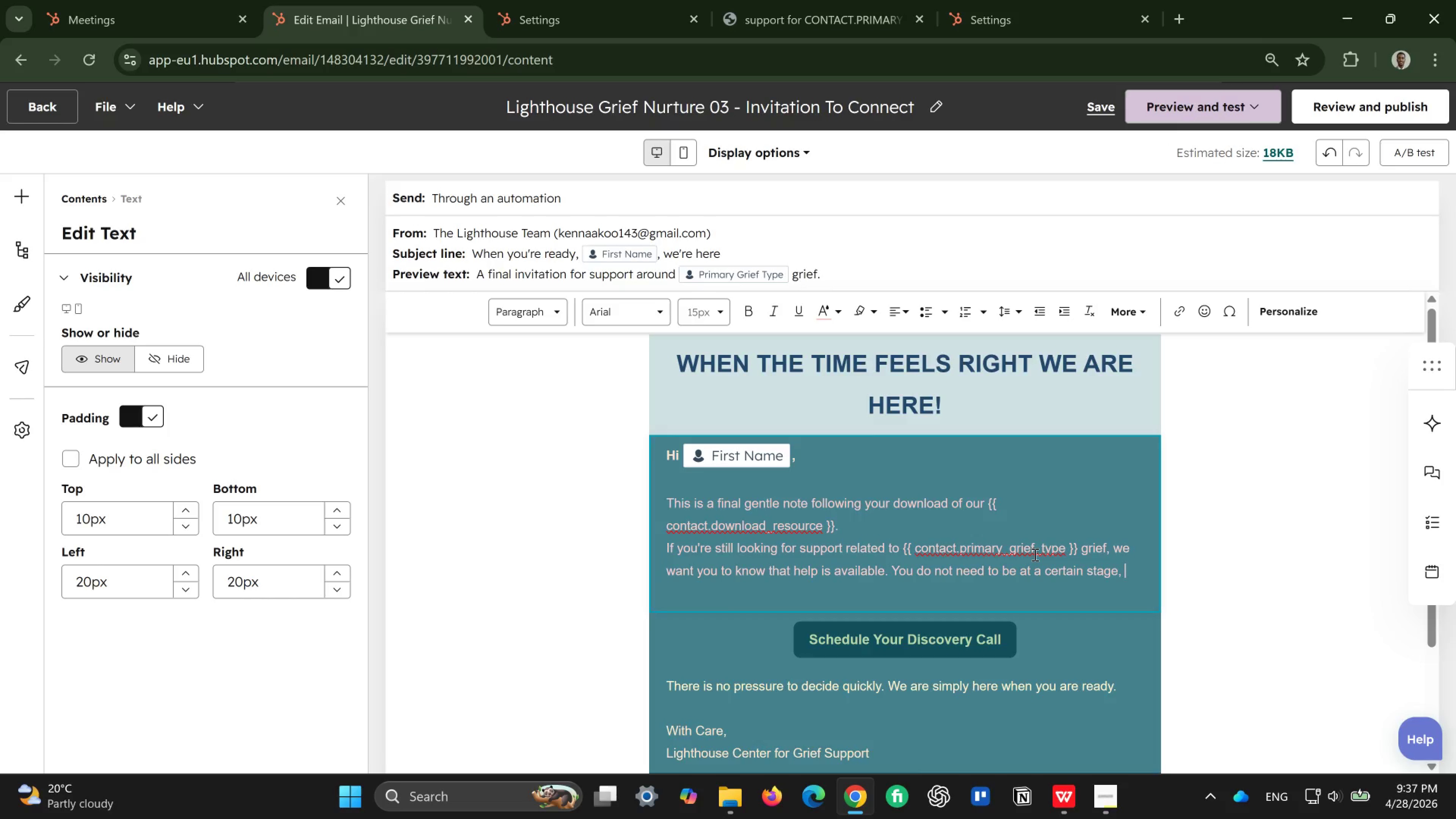 
type(hav )
key(Backspace)
type(r )
key(Backspace)
key(Backspace)
type(e a clear plan )
key(Backspace)
type(, or feel fully ready in order to begin.)
 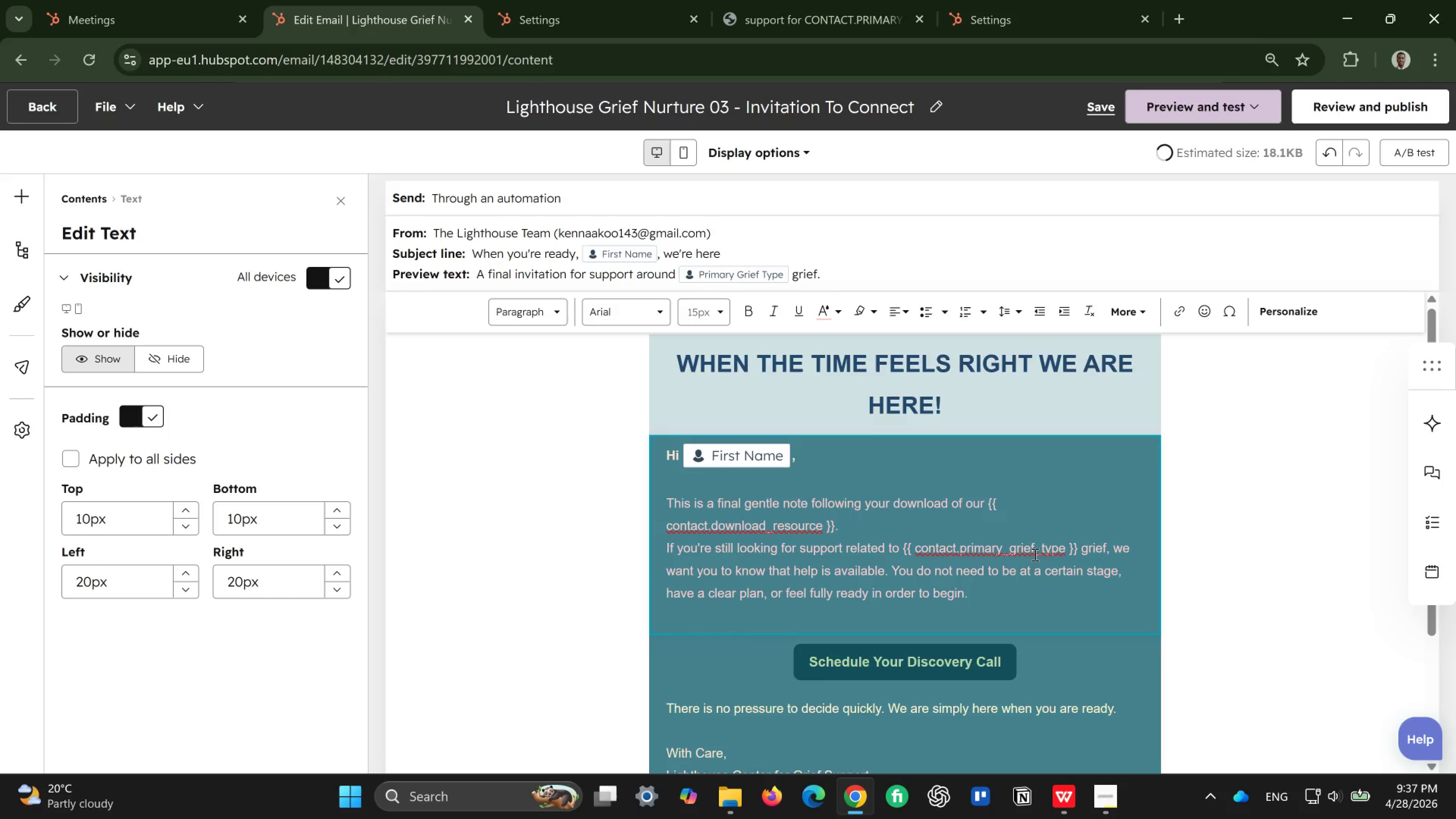 
key(Enter)
 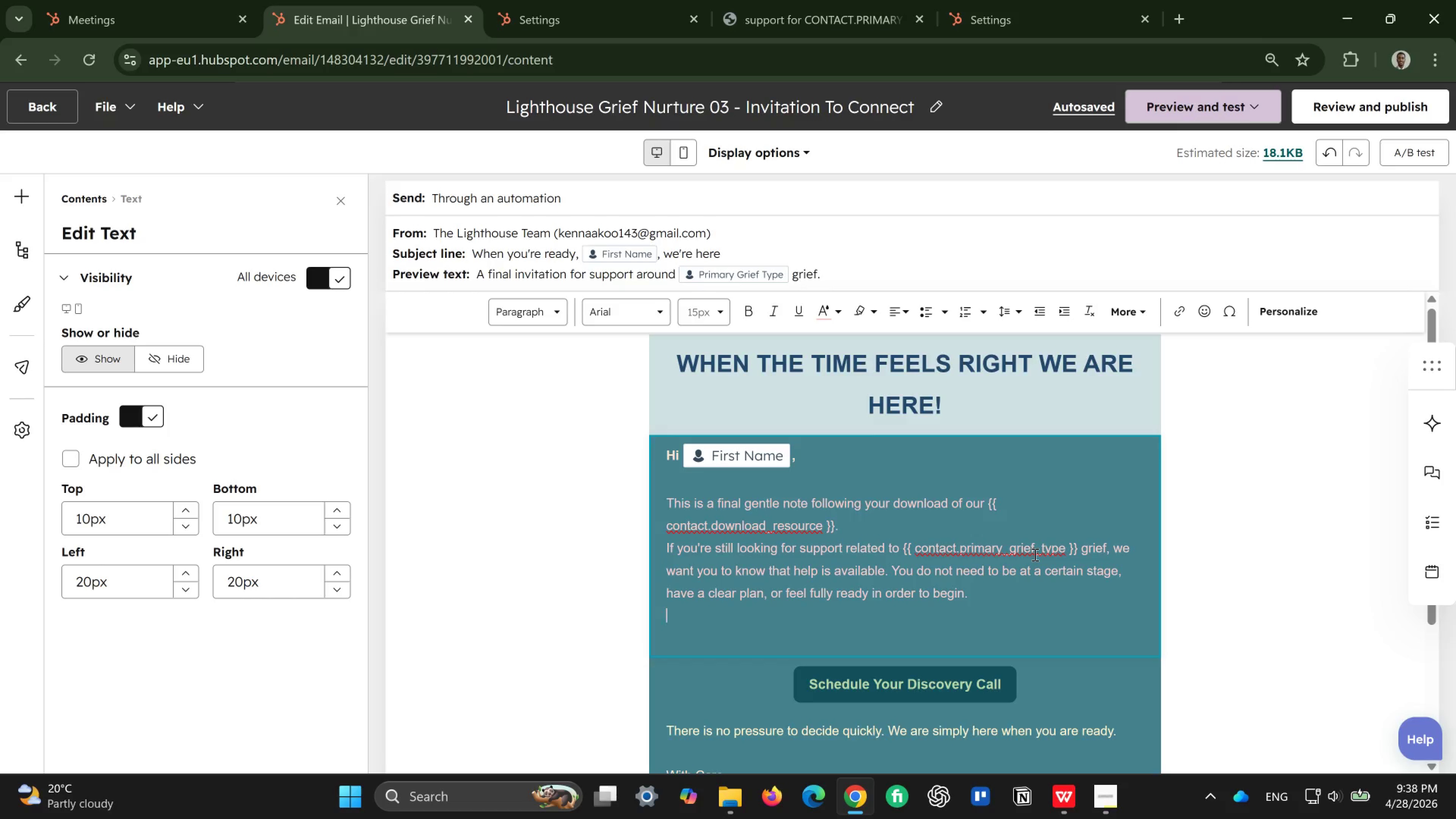 
wait(12.39)
 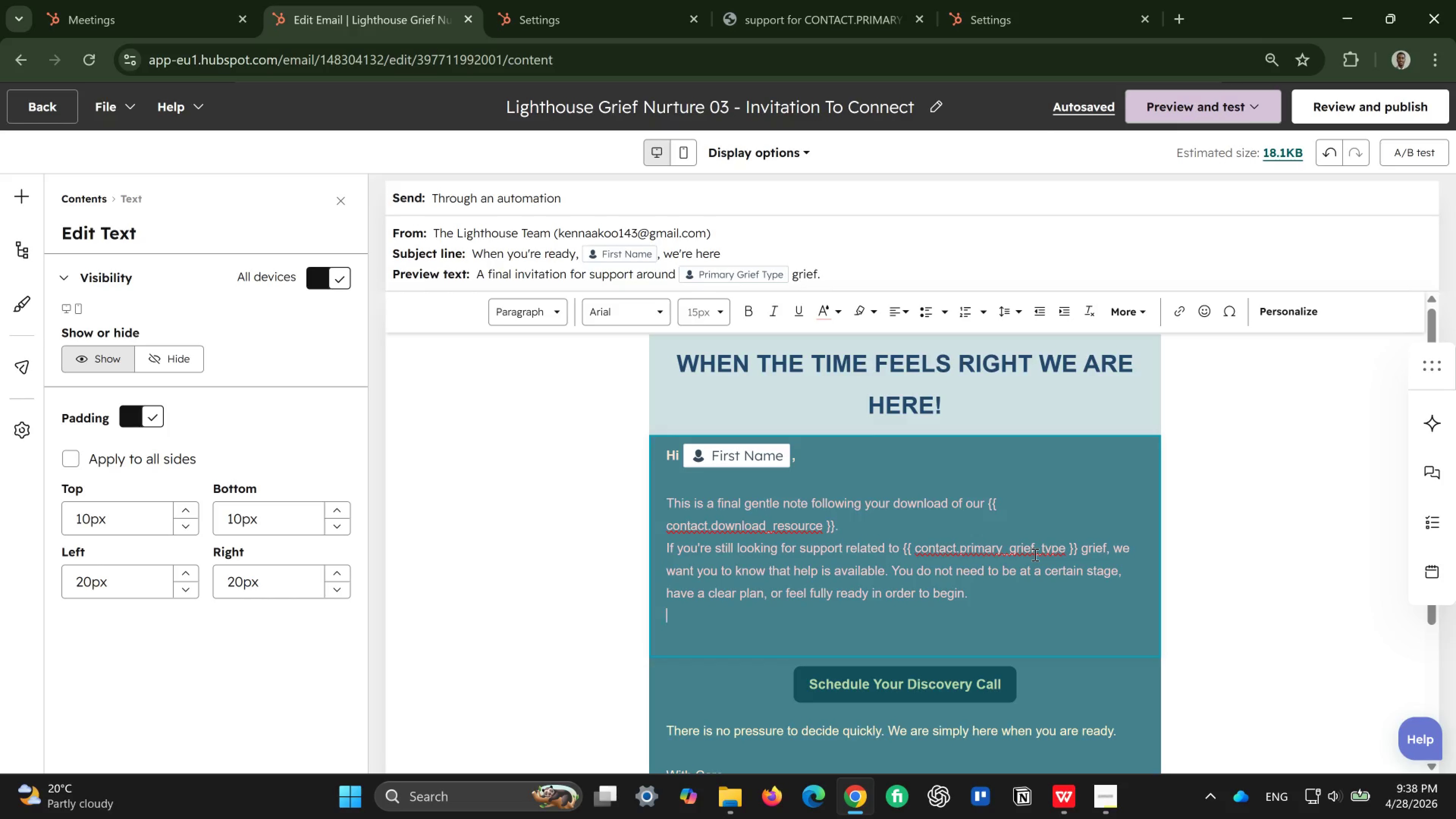 
key(Backspace)
 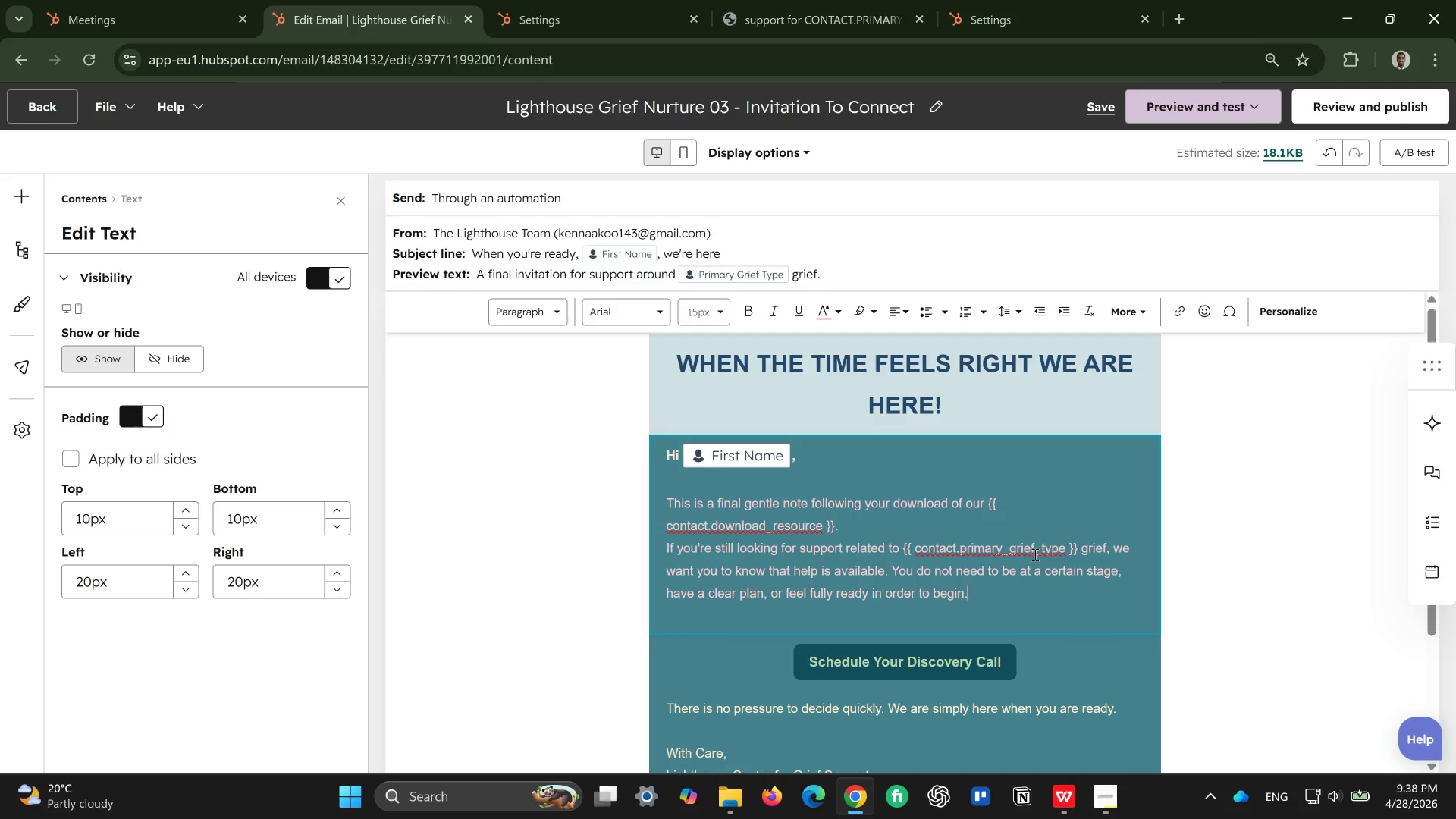 
key(Enter)
 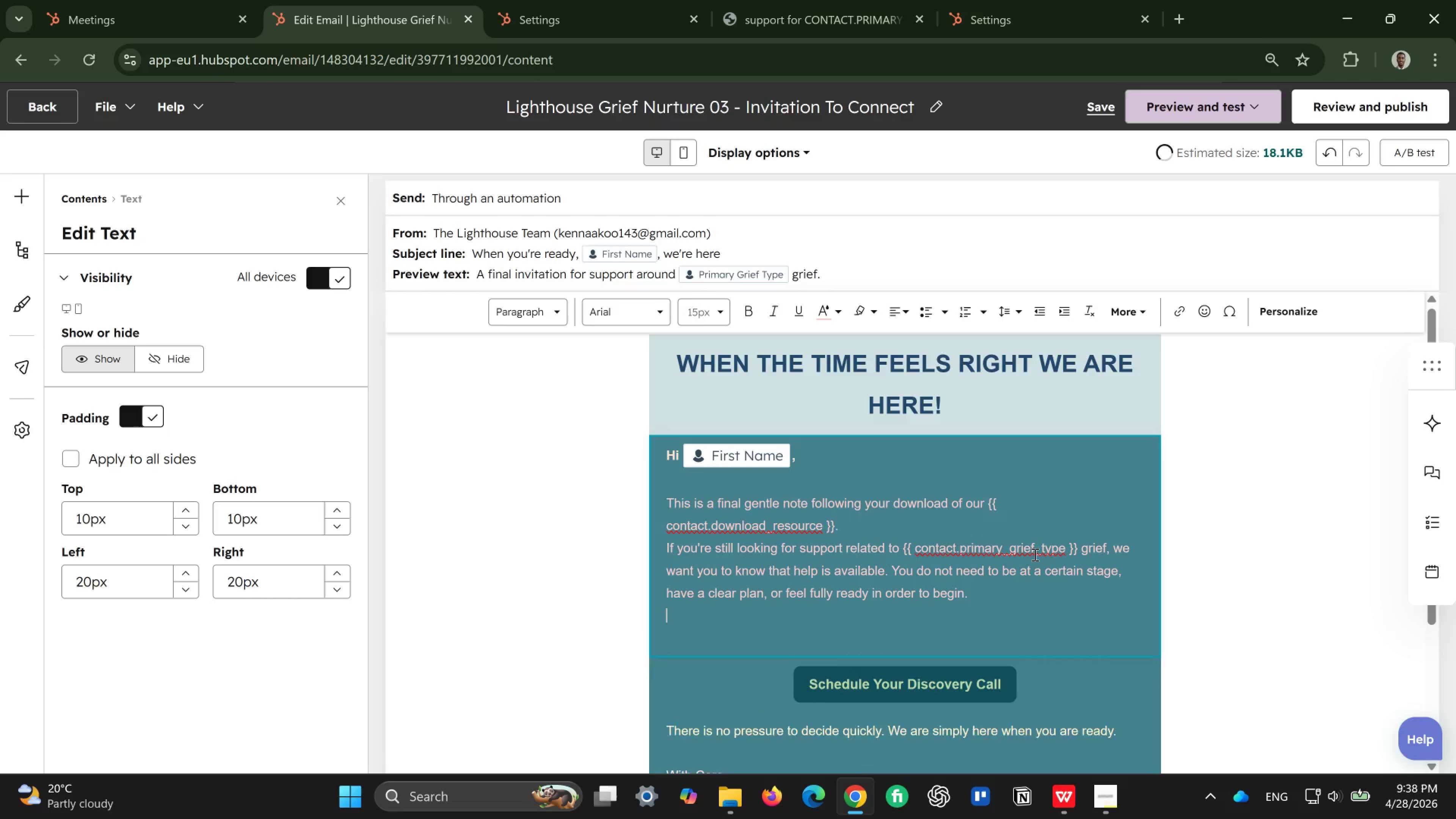 
key(Enter)
 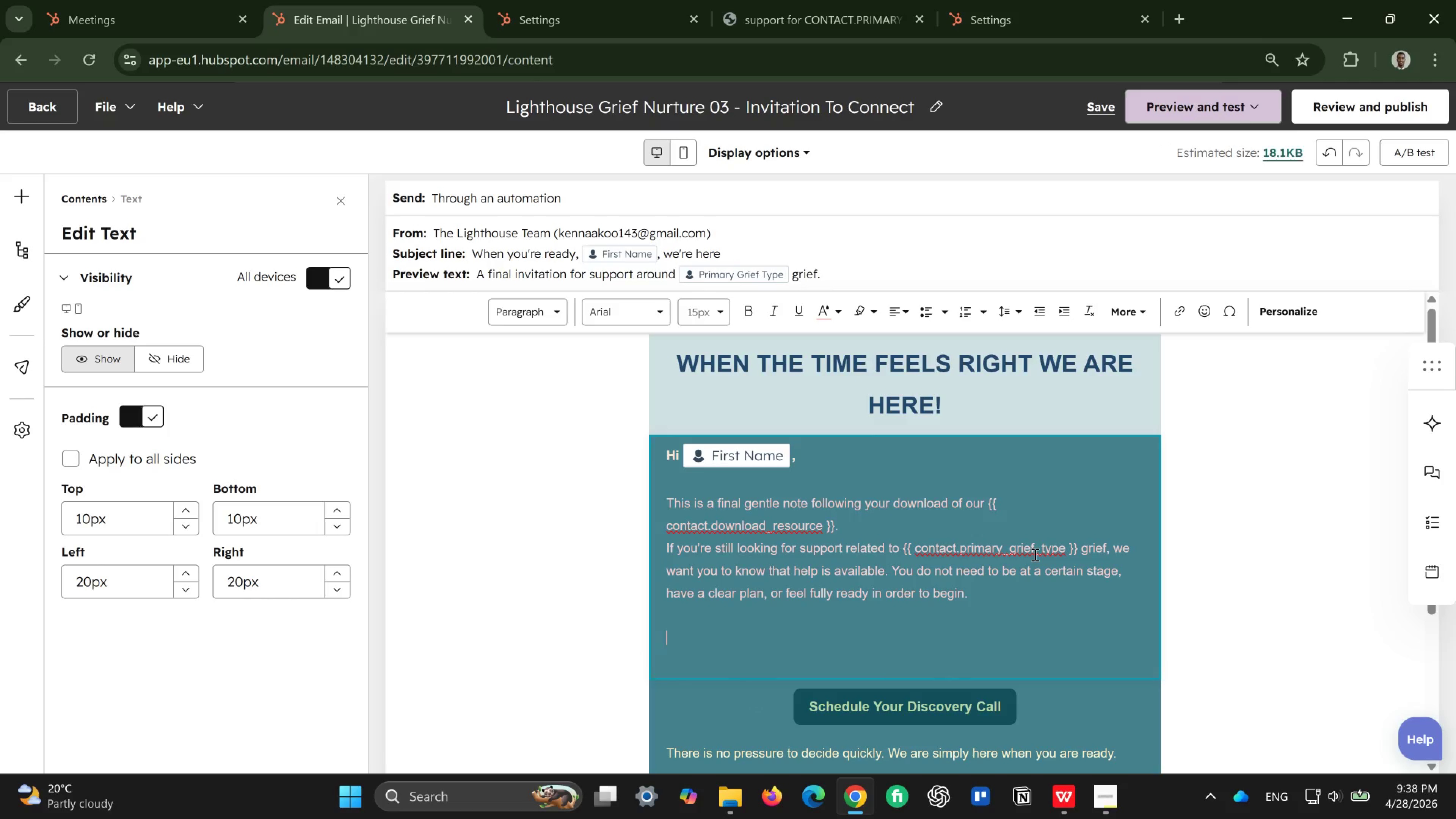 
type(A 16)
key(Backspace)
type(5-i)
key(Backspace)
type(minute )
 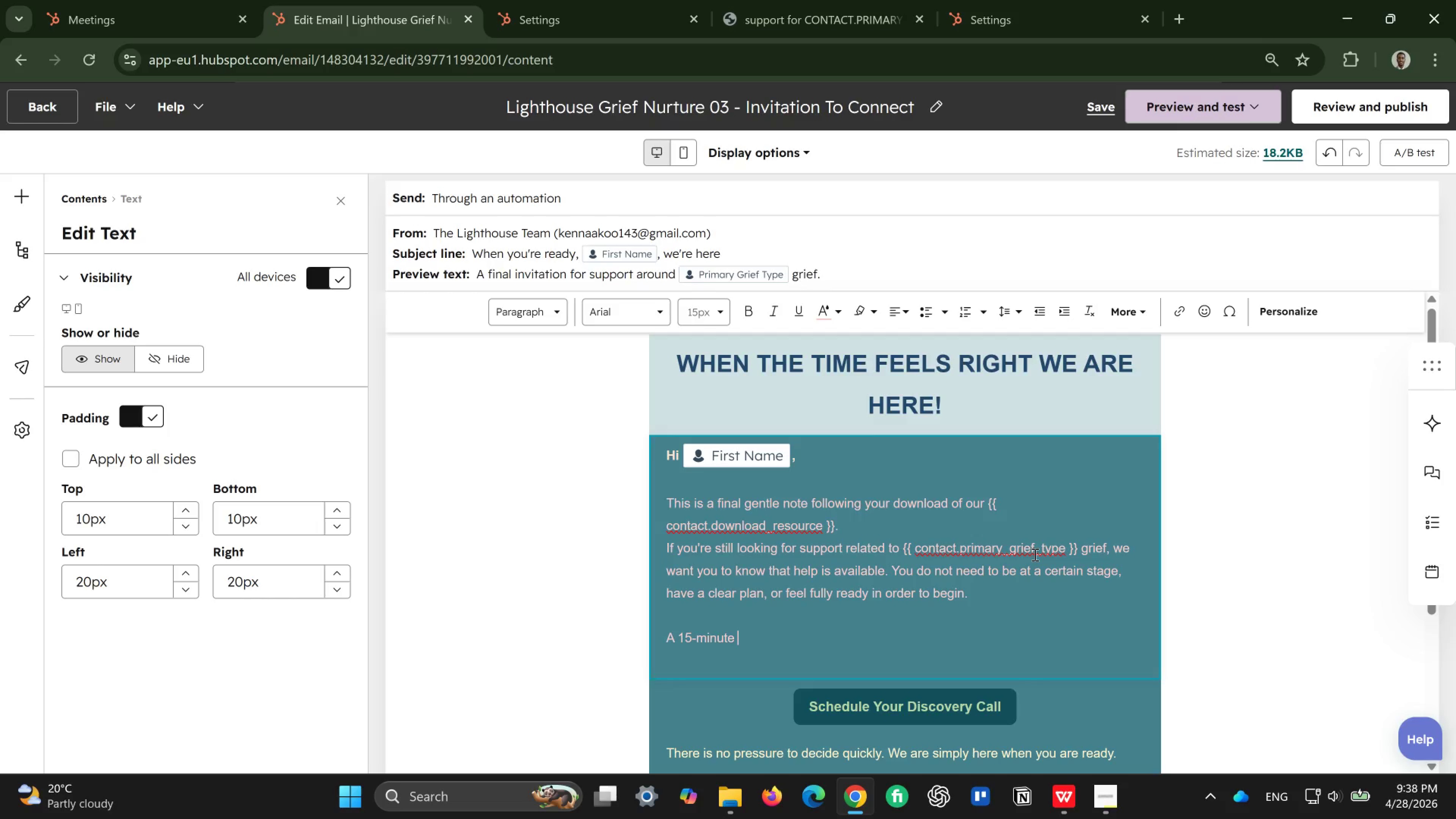 
type(discovery call can offer a quiet place to ask question, )
 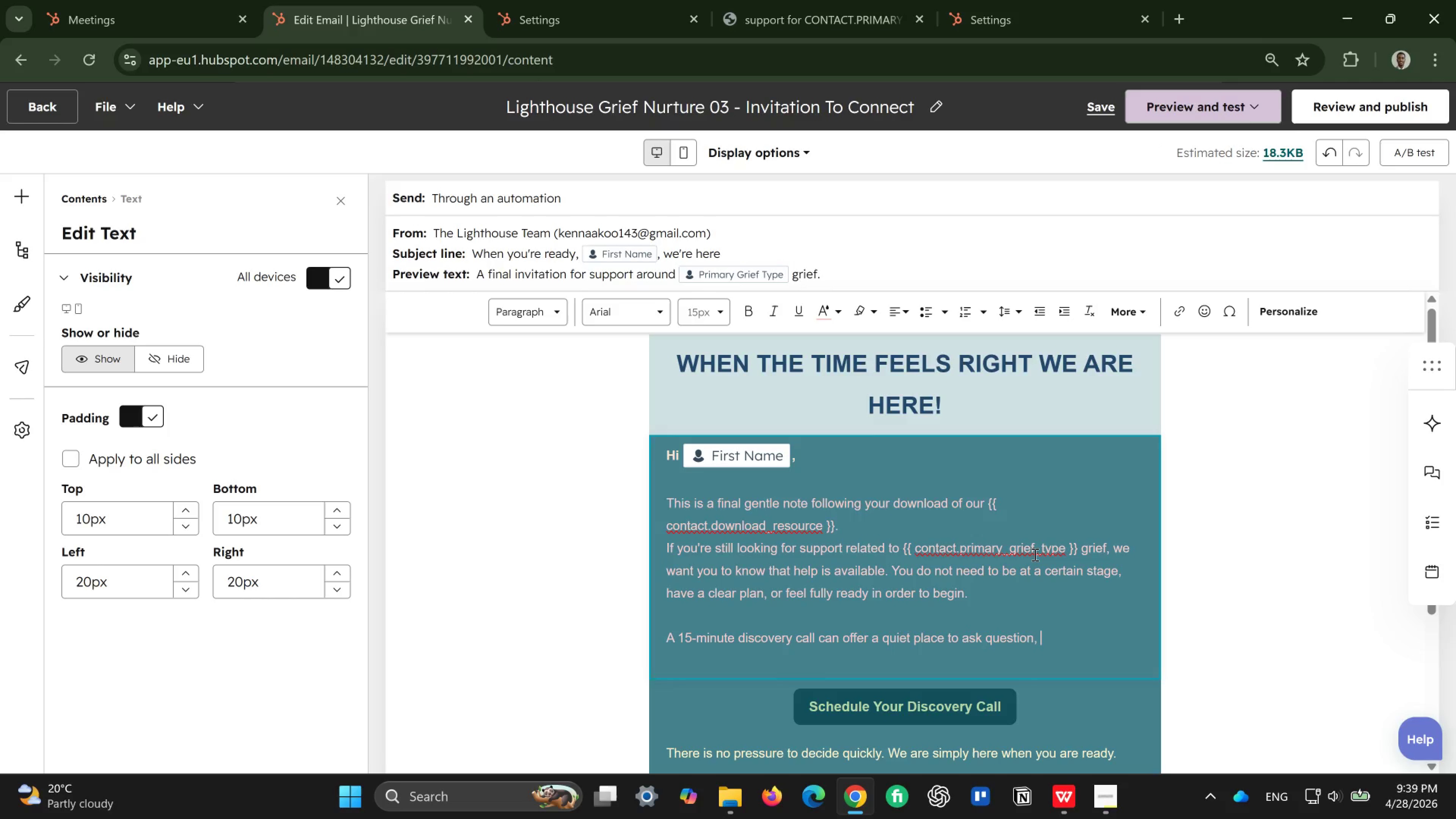 
type(share what s)
key(Backspace)
type(feels most )
 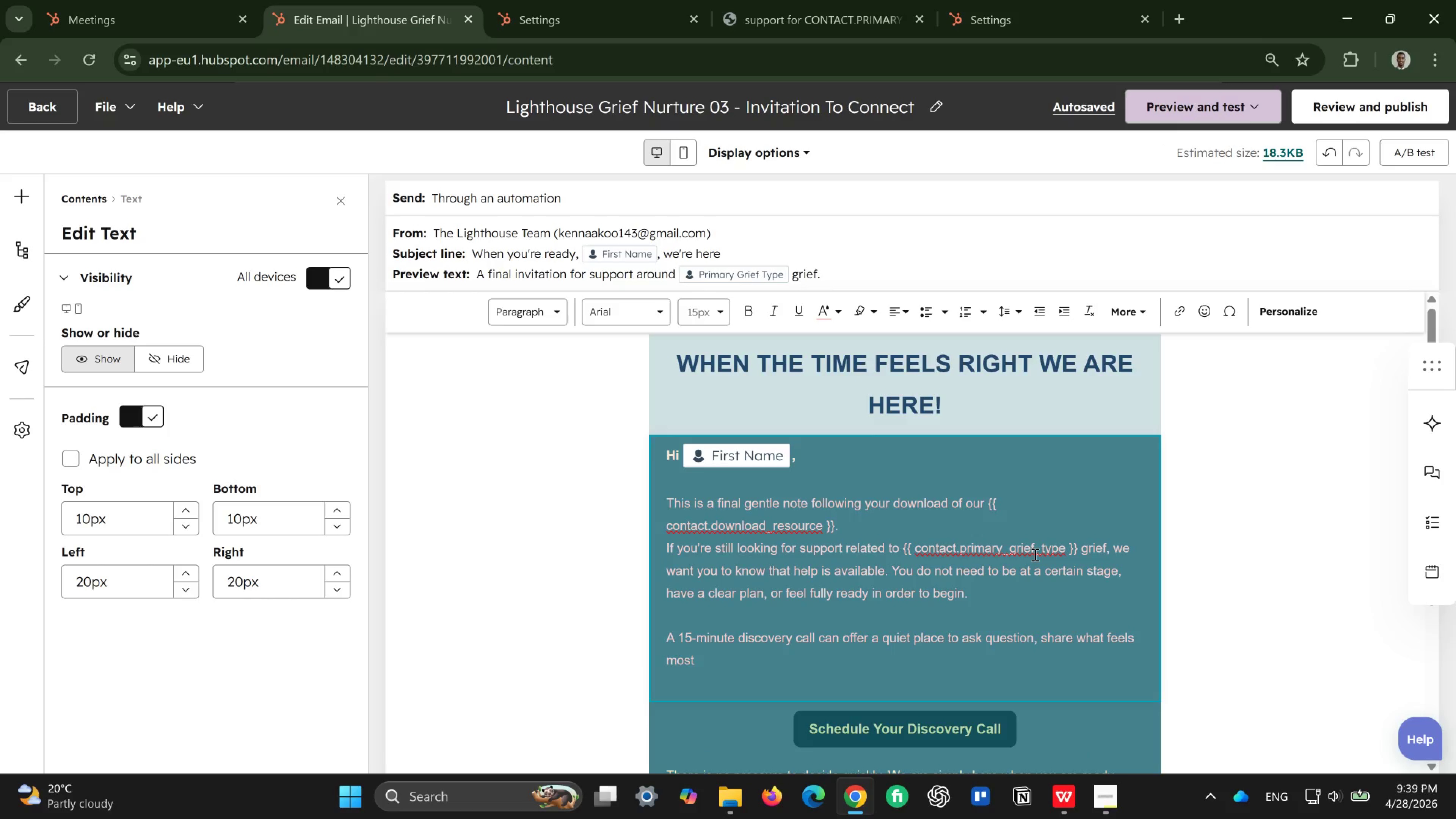 
type(per)
key(Backspace)
key(Backspace)
type(resent )
 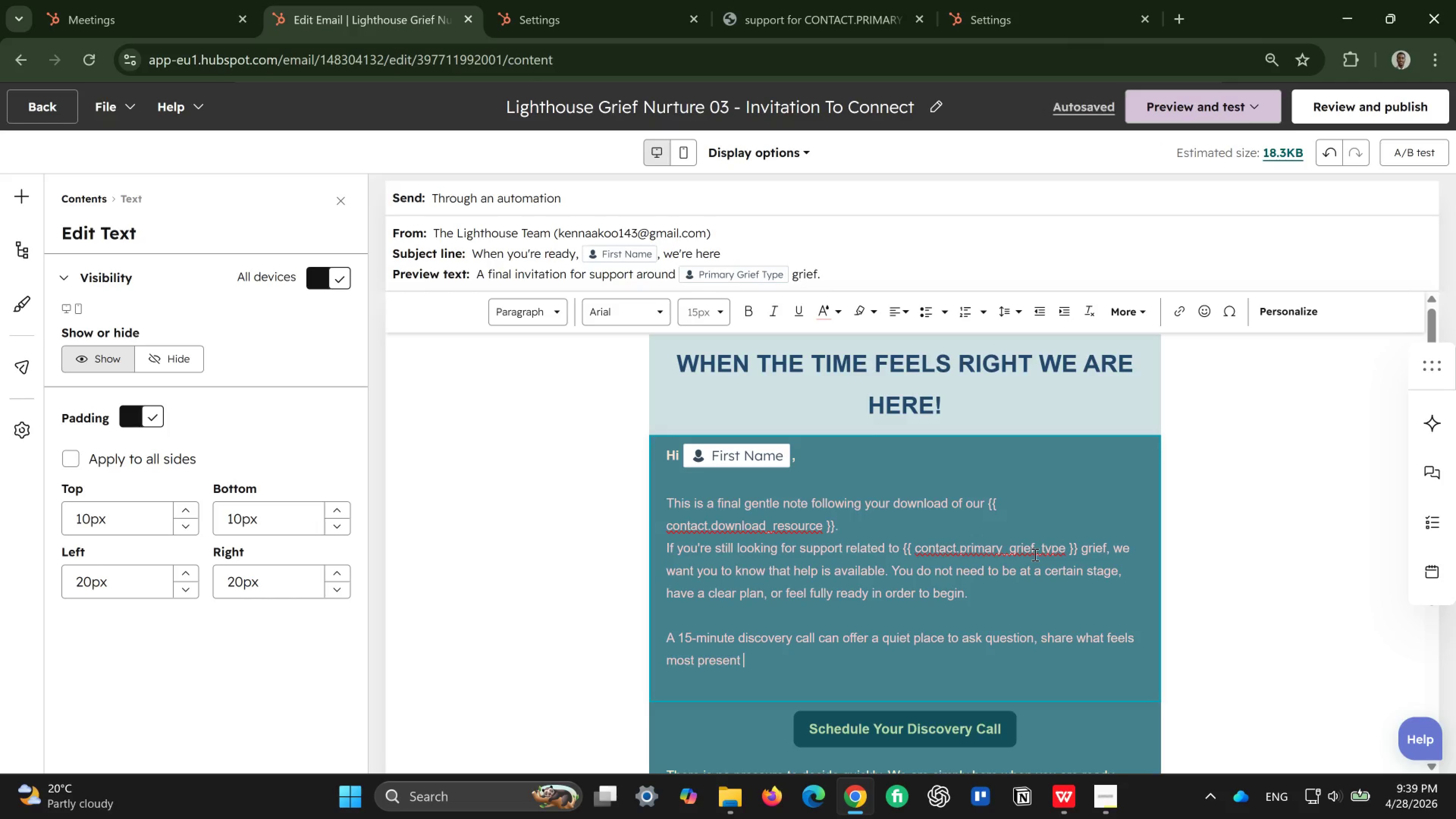 
type(rghi)
key(Backspace)
key(Backspace)
key(Backspace)
type(ight now )
key(Backspace)
type(, and consider what j)
key(Backspace)
type(kind of counselling support may be mos )
key(Backspace)
key(Backspace)
type(st helpful.)
 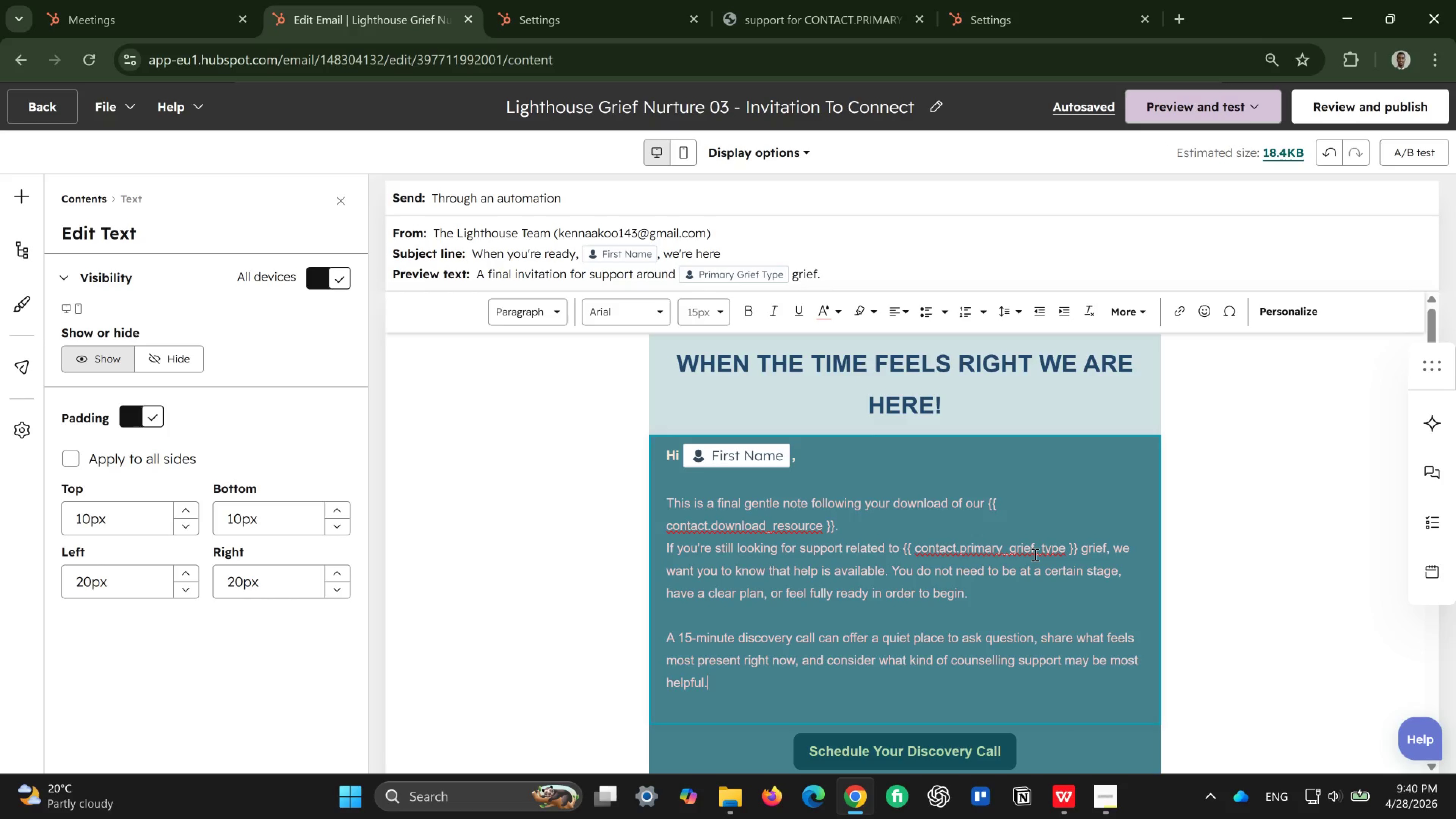 
wait(7.39)
 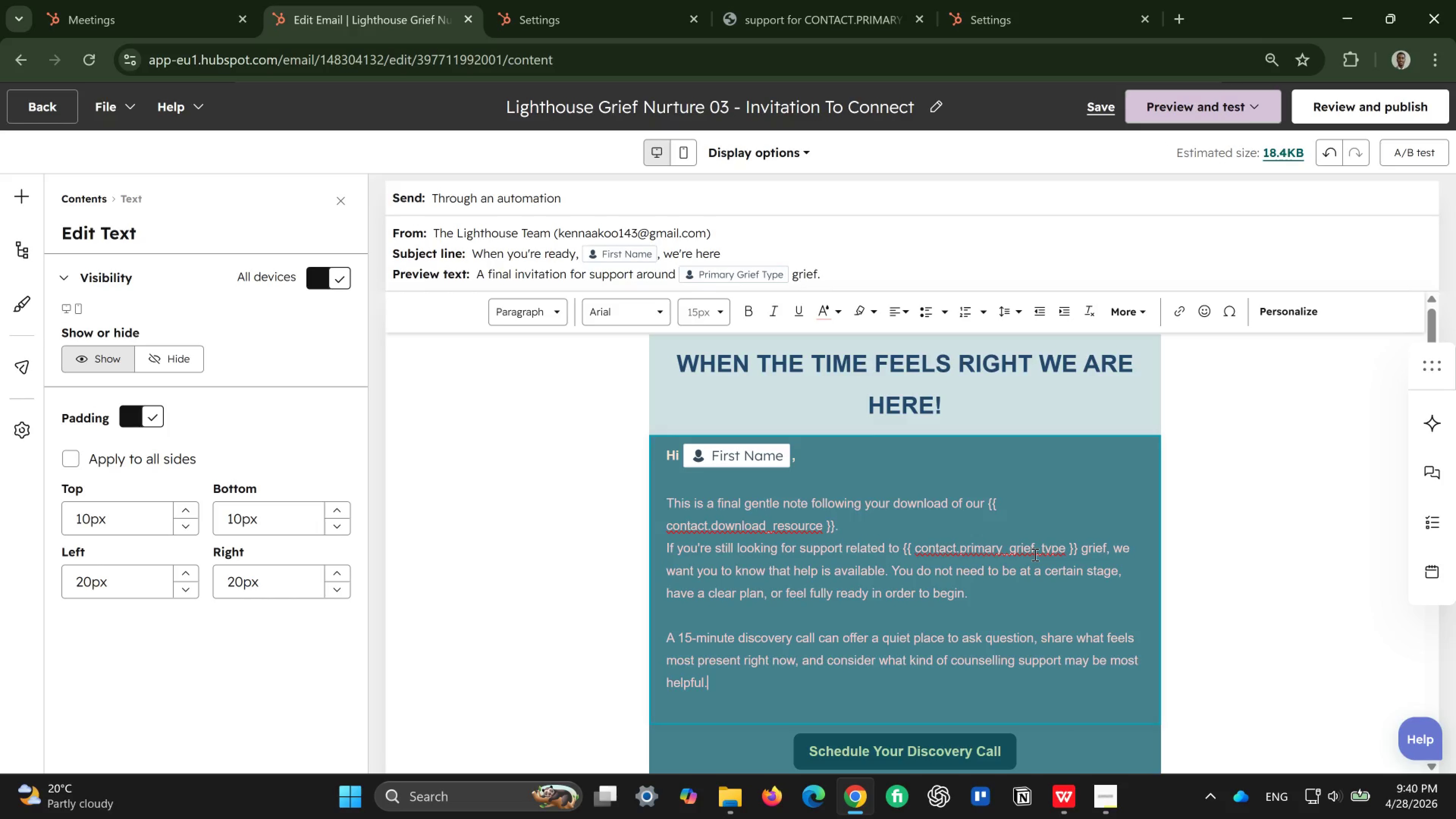 
key(Enter)
 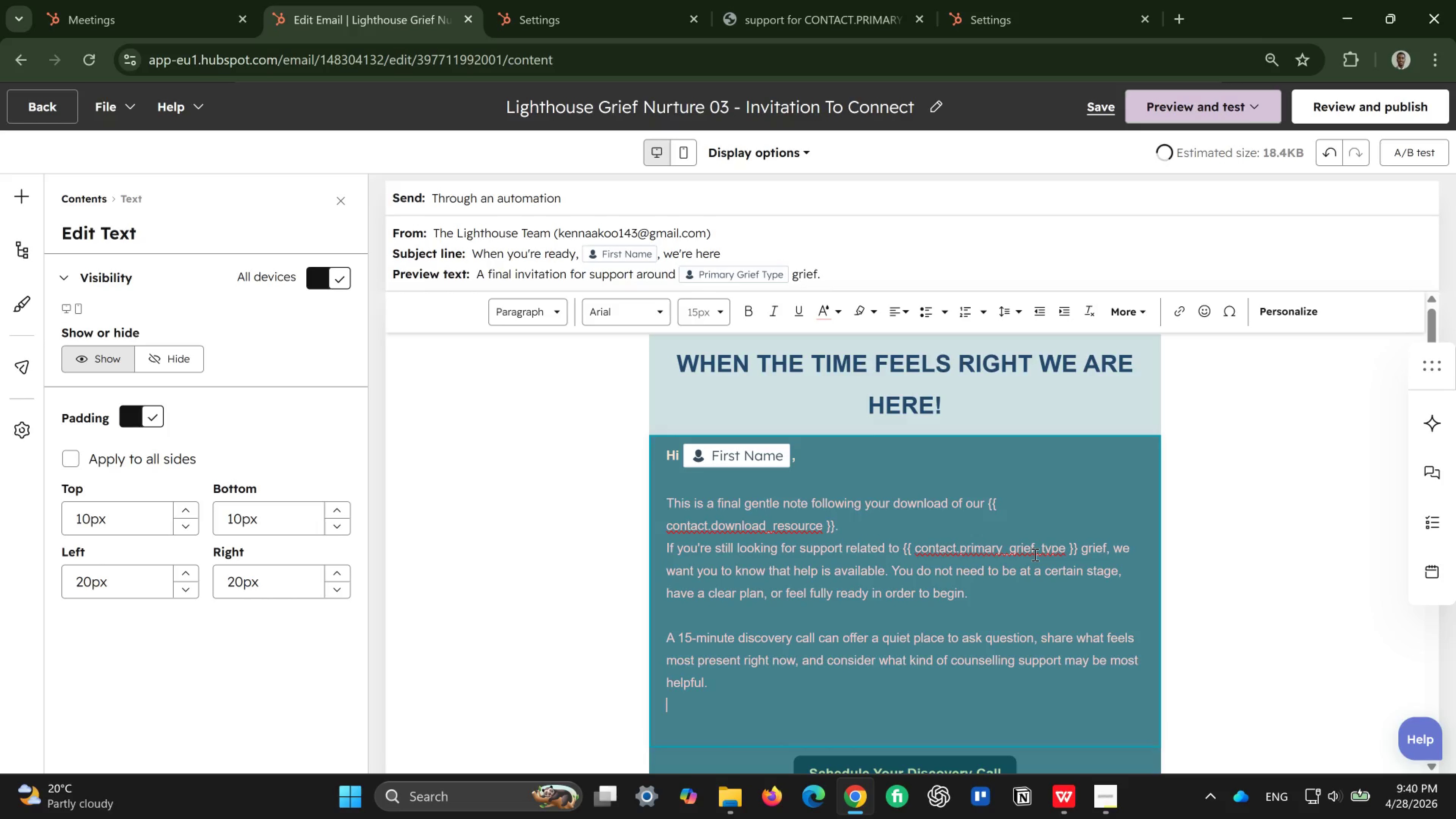 
key(Enter)
 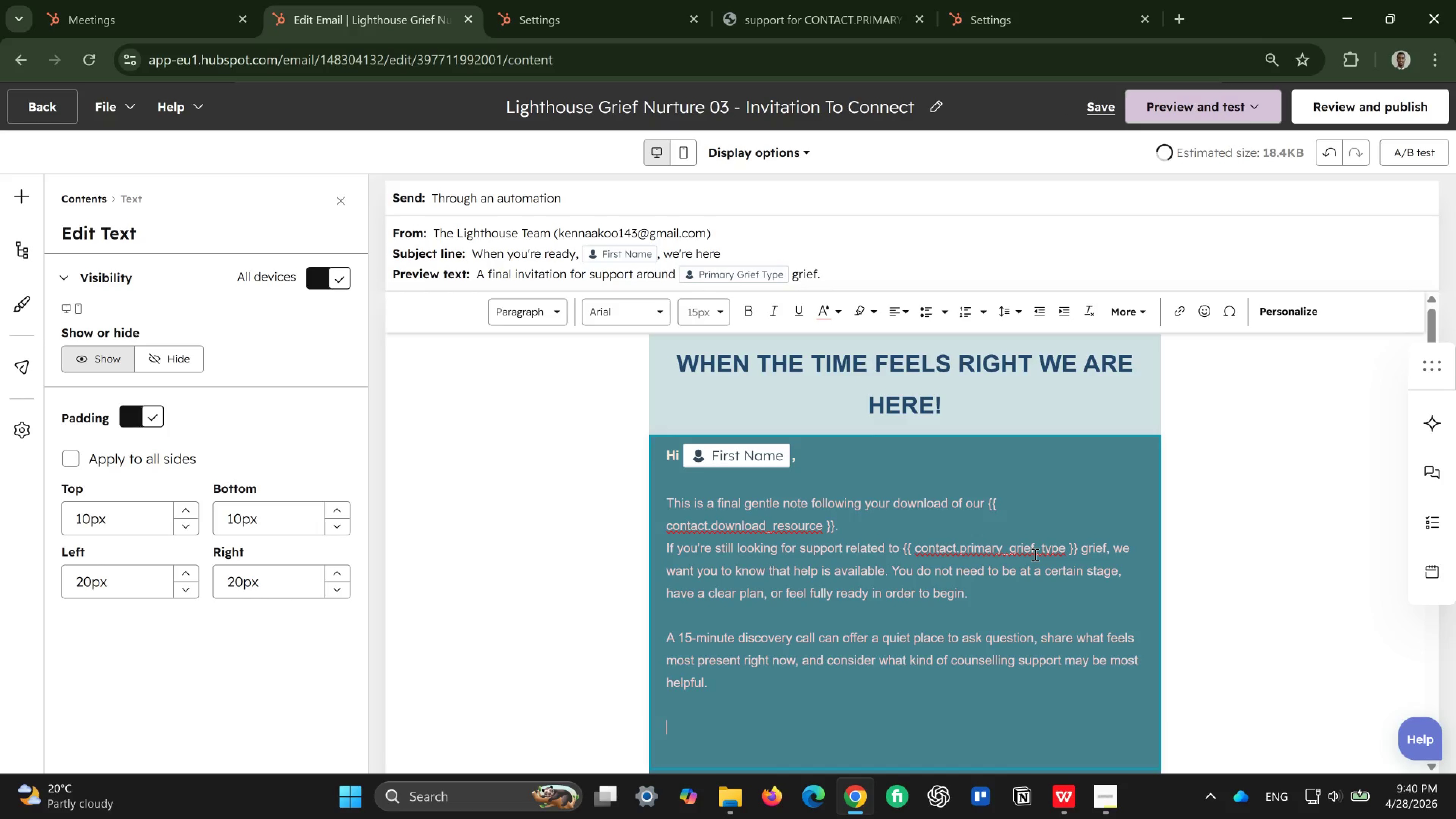 
type(If now is the right time )
key(Backspace)
type(, you're warmly invited to connect with us,)
key(Backspace)
type(.)
 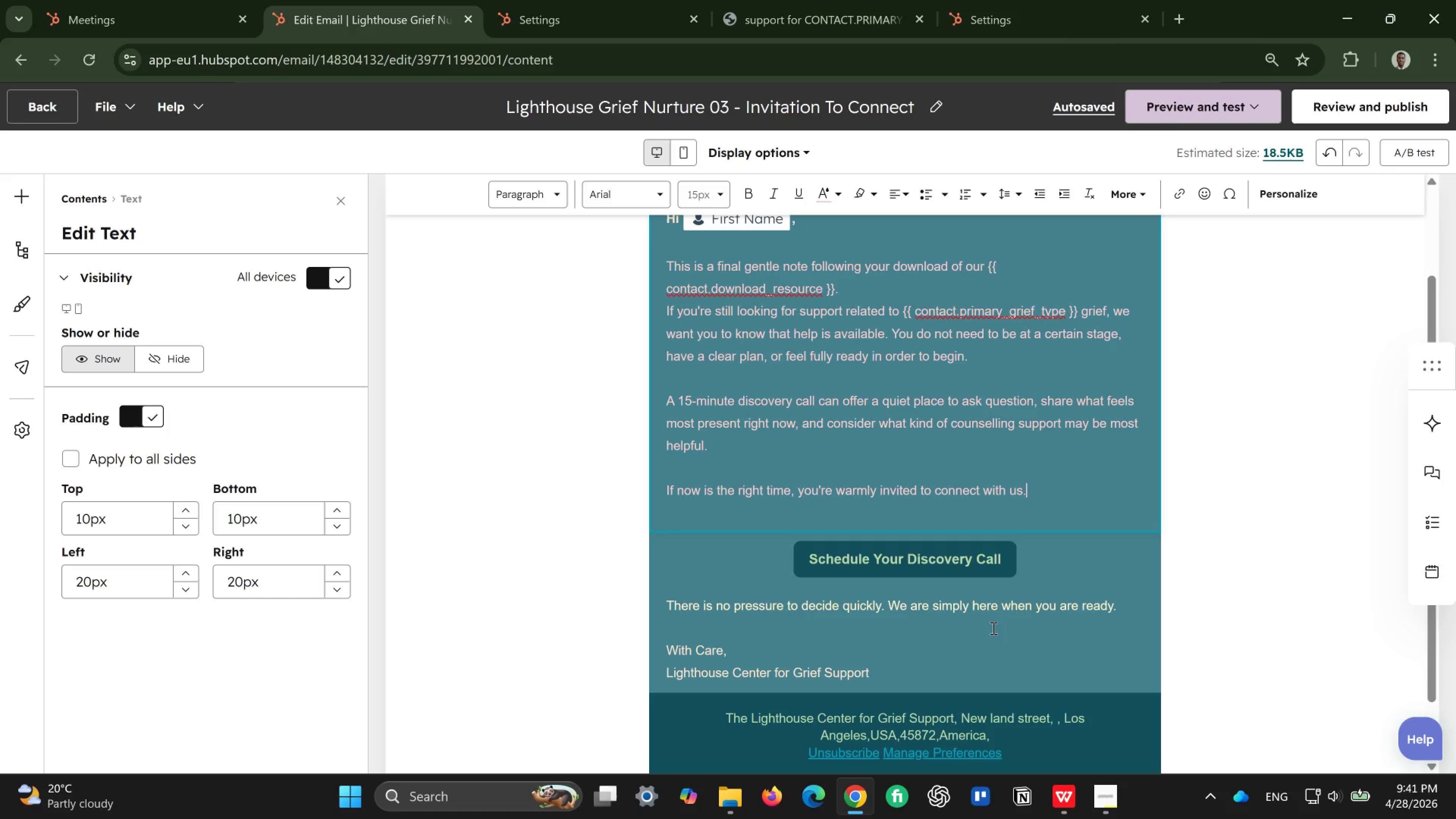 
wait(18.07)
 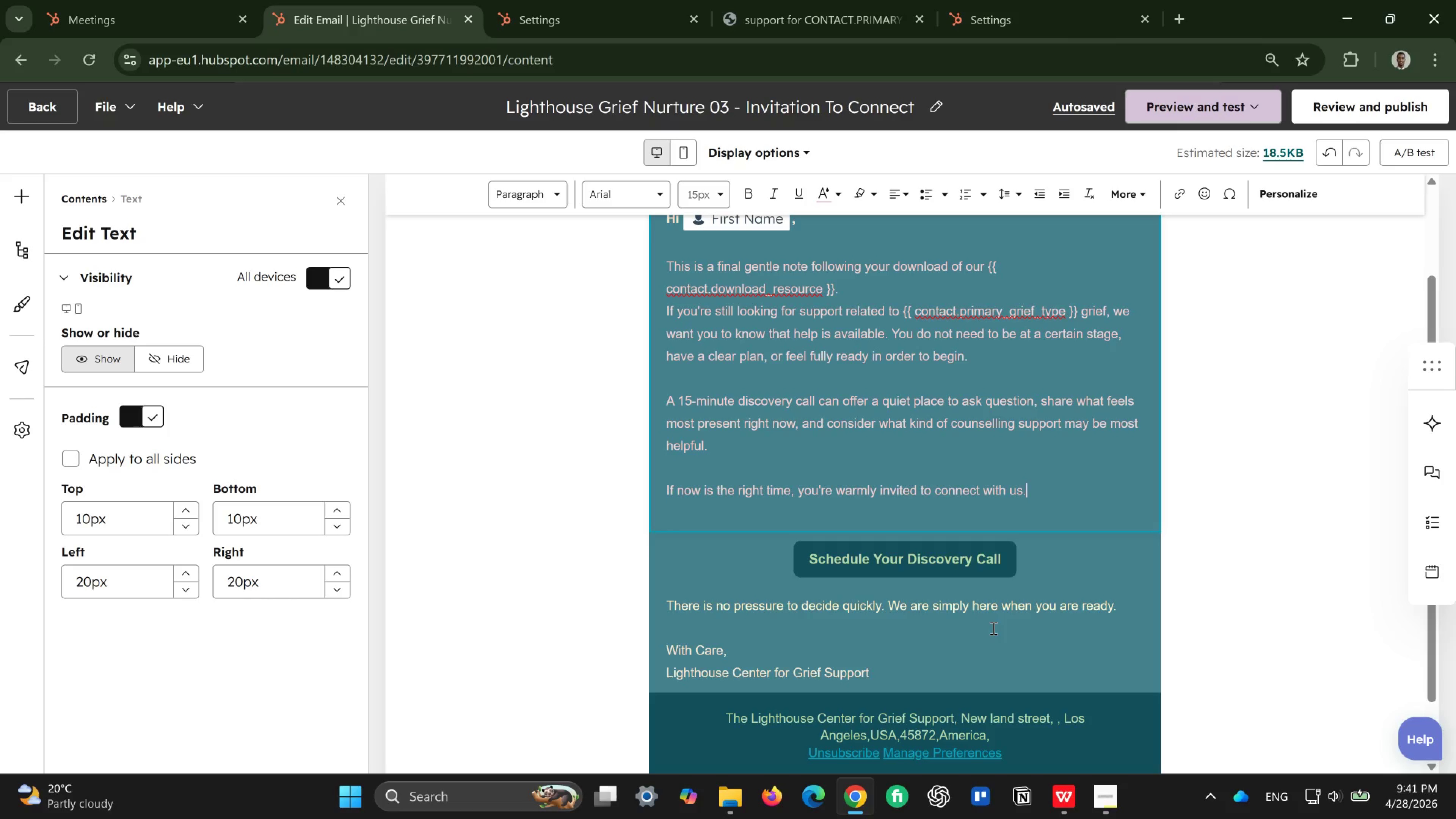 
double_click([954, 562])
 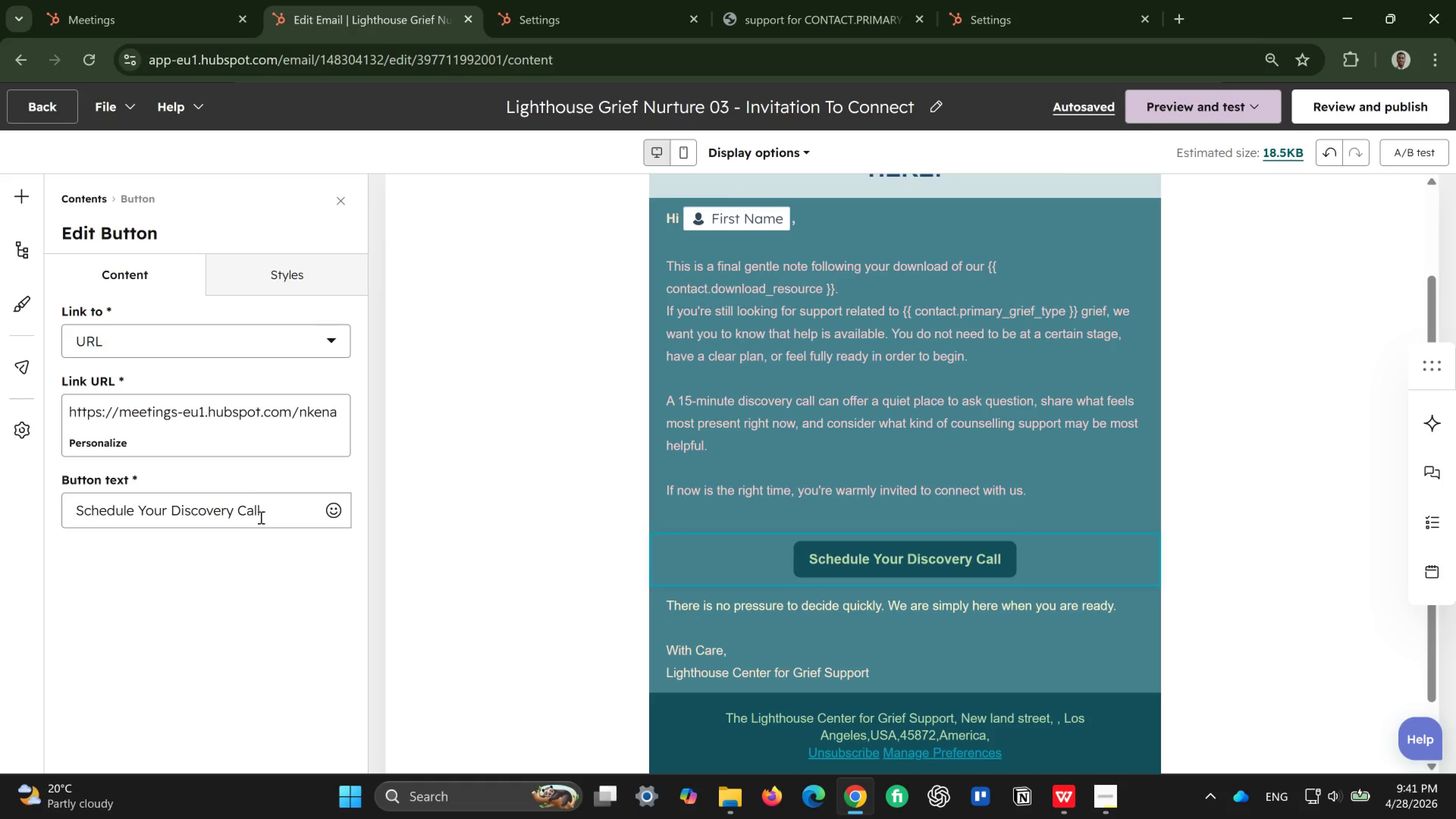 
left_click([235, 517])
 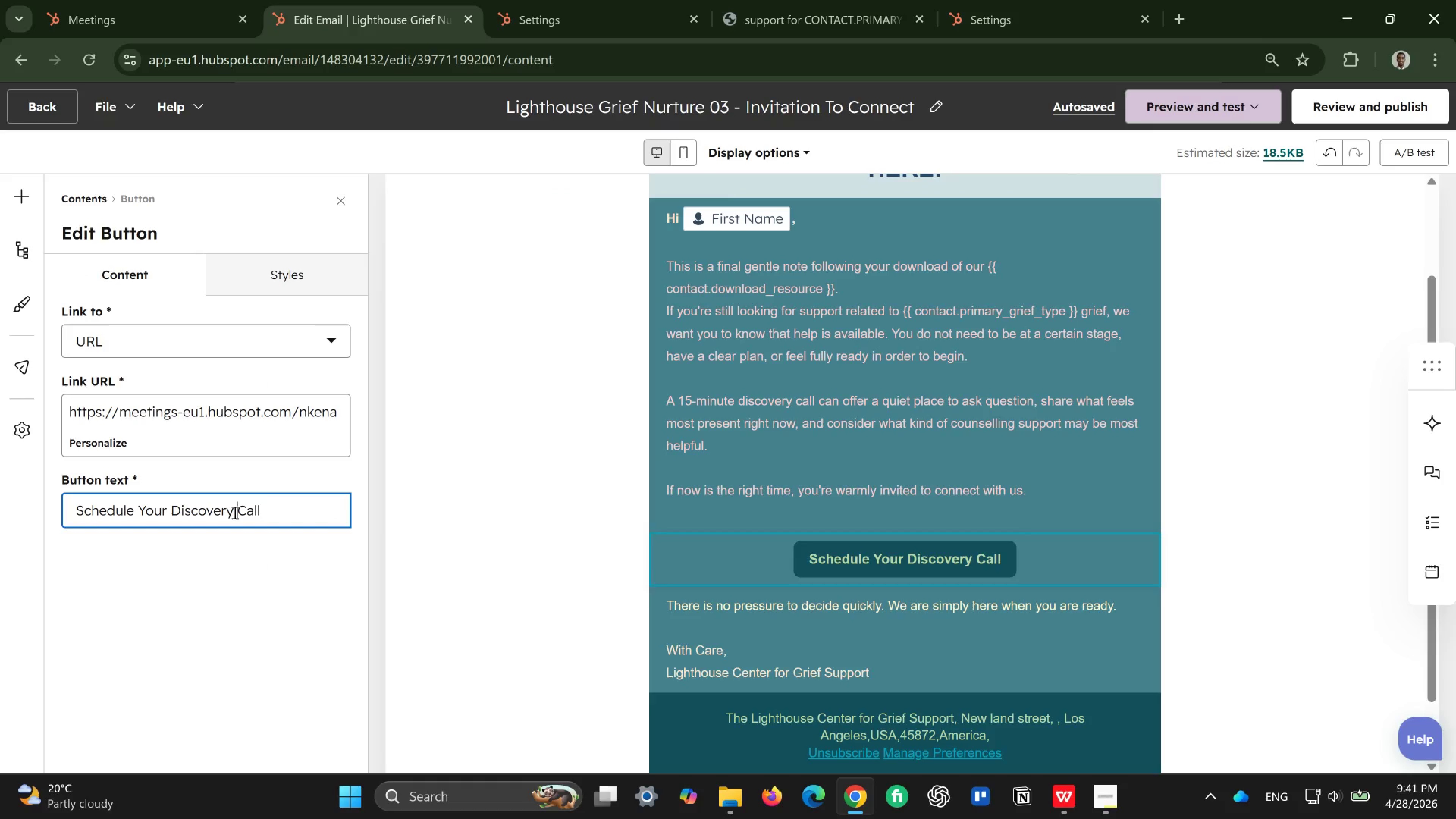 
left_click_drag(start_coordinate=[234, 512], to_coordinate=[174, 508])
 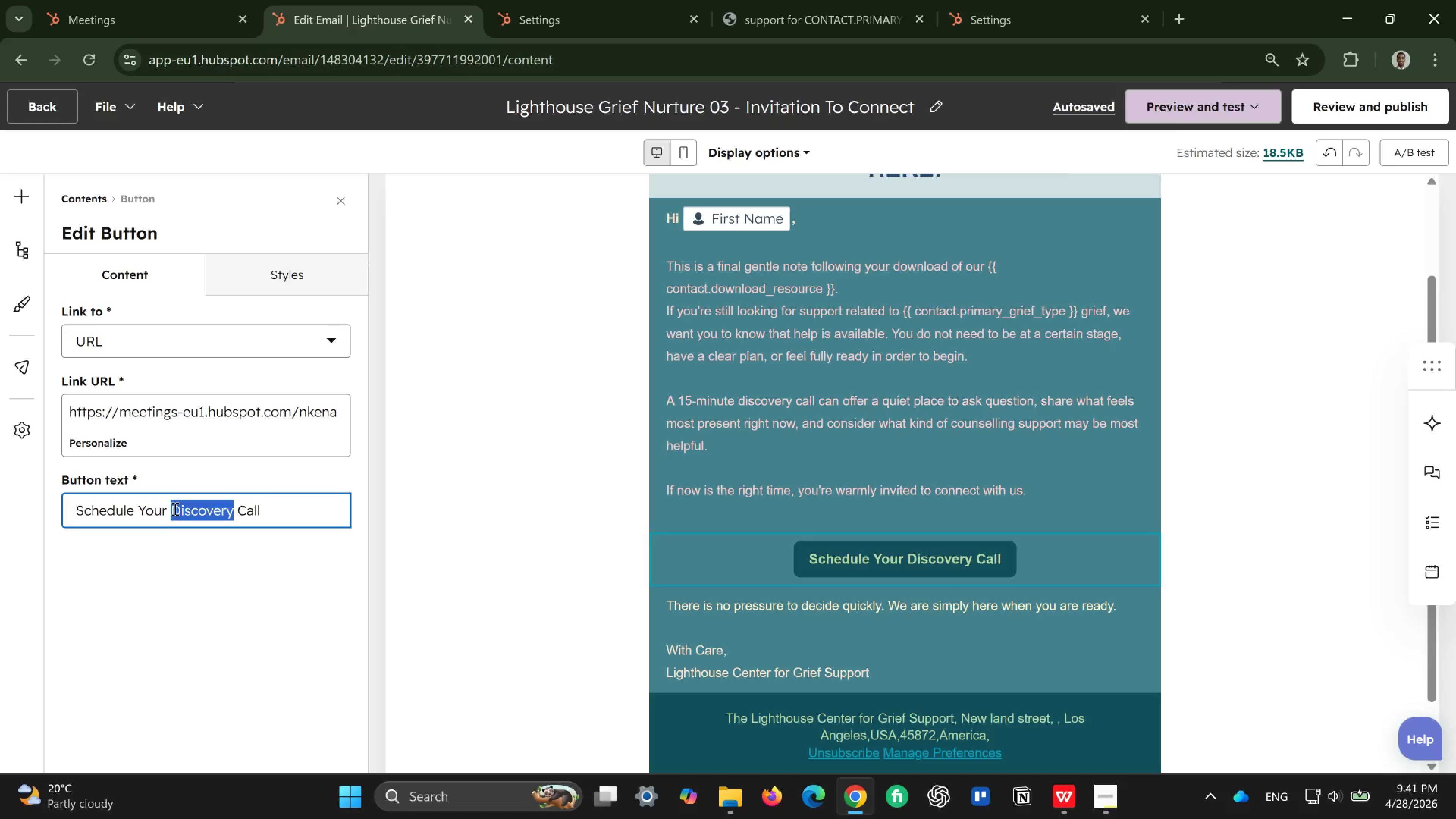 
key(Backspace)
 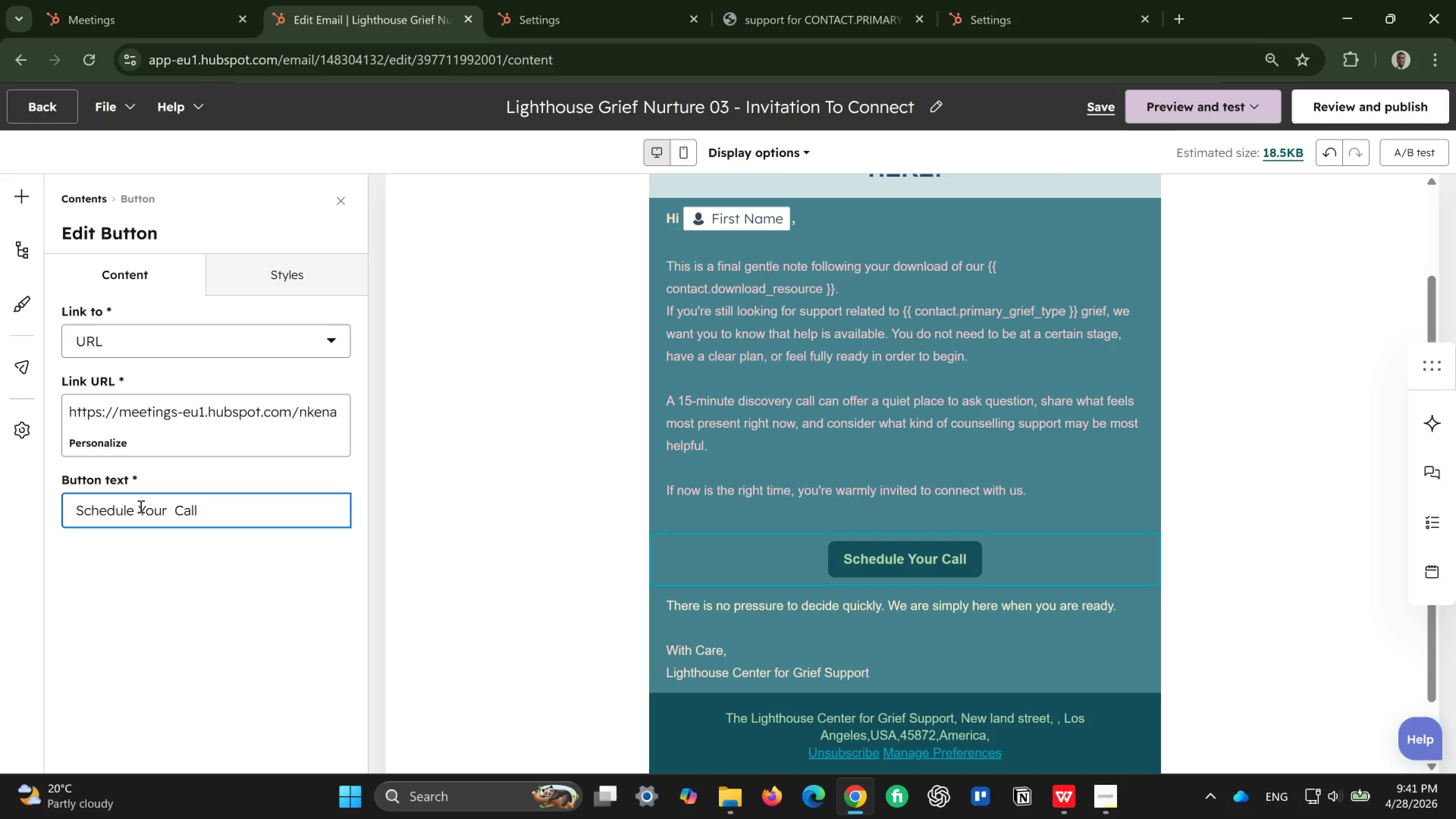 
left_click([140, 506])
 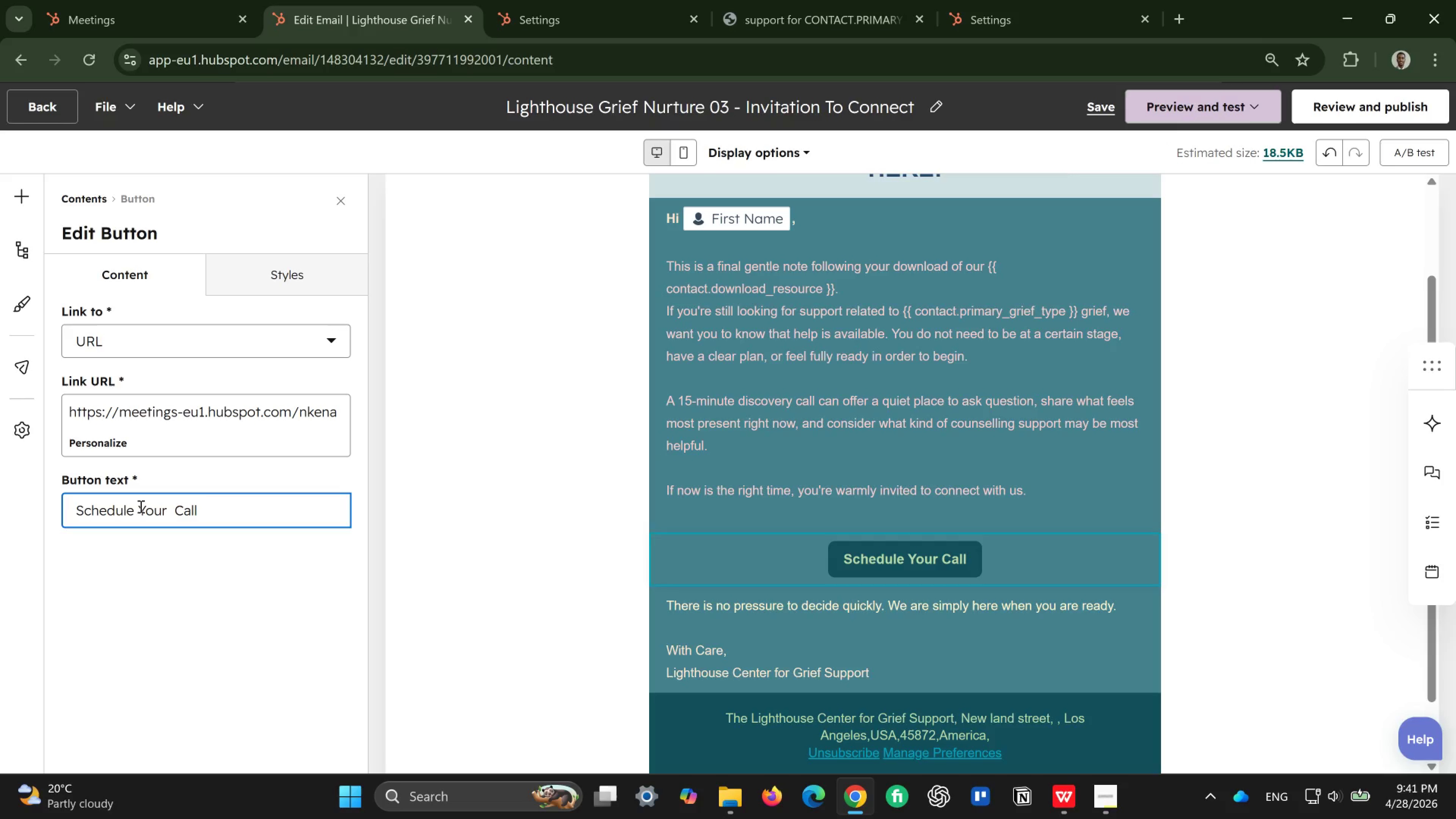 
key(Backspace)
key(Backspace)
key(Backspace)
key(Backspace)
key(Backspace)
key(Backspace)
key(Backspace)
key(Backspace)
type(Book )
 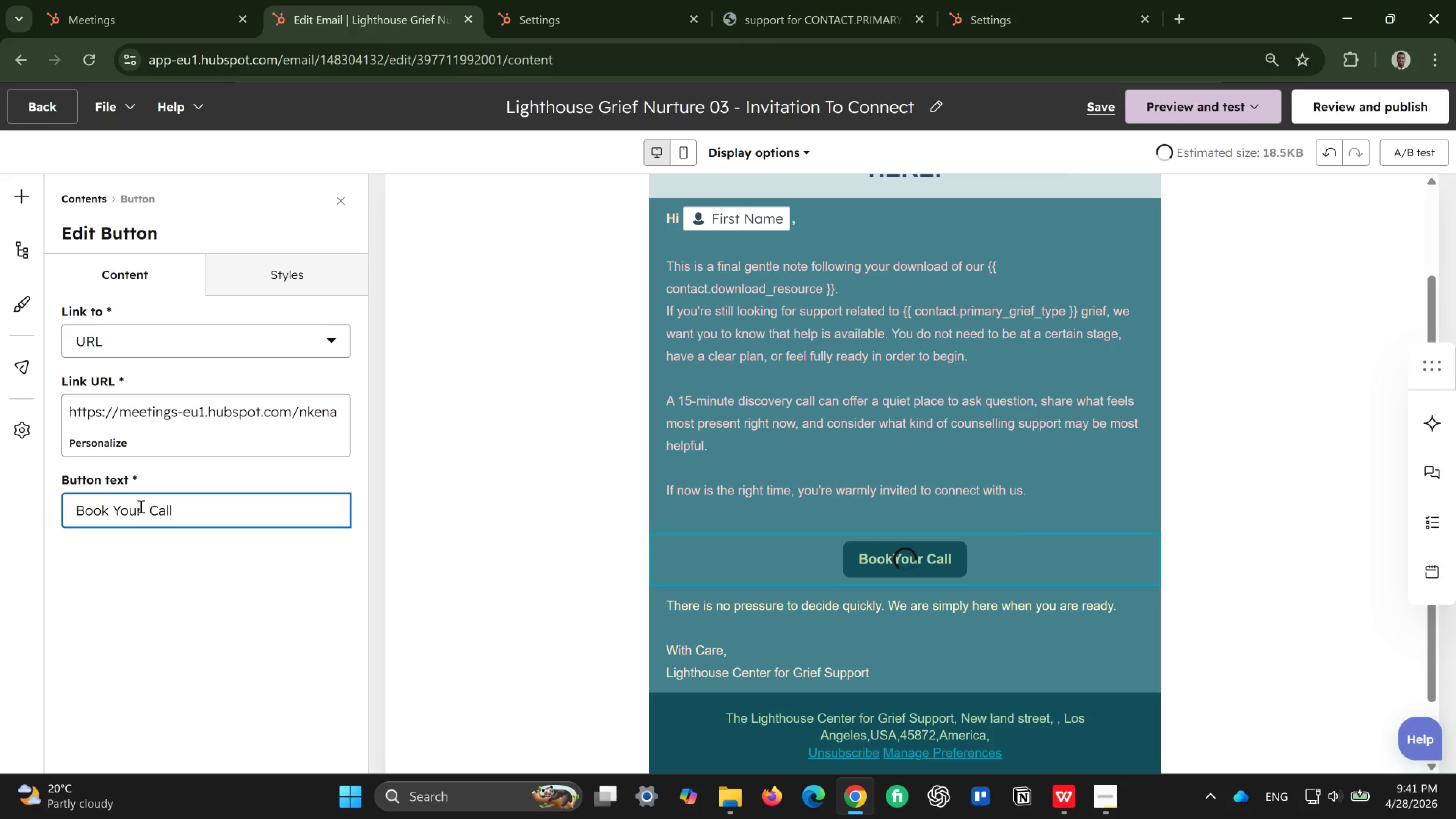 
left_click([150, 510])
 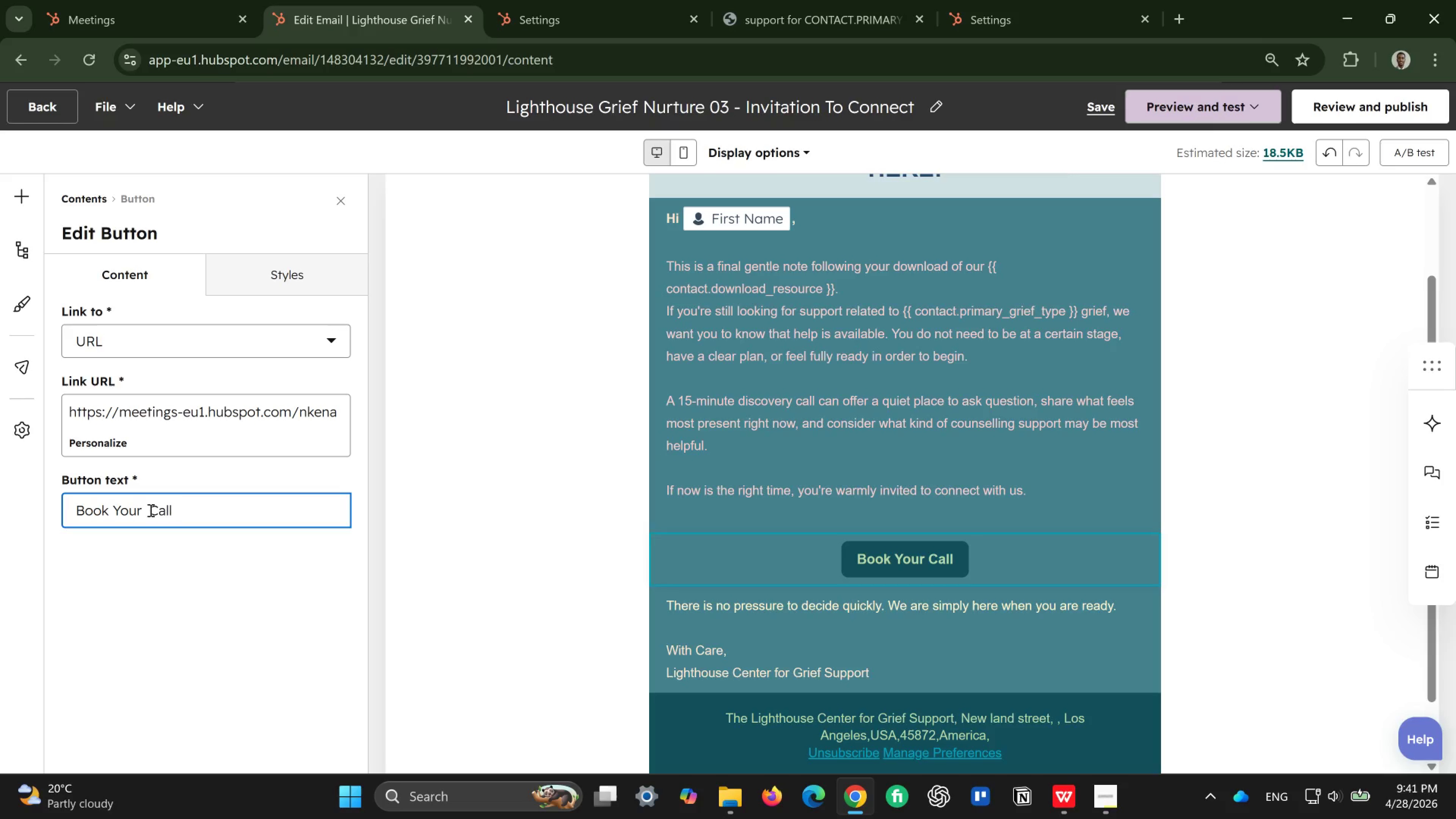 
key(Backspace)
 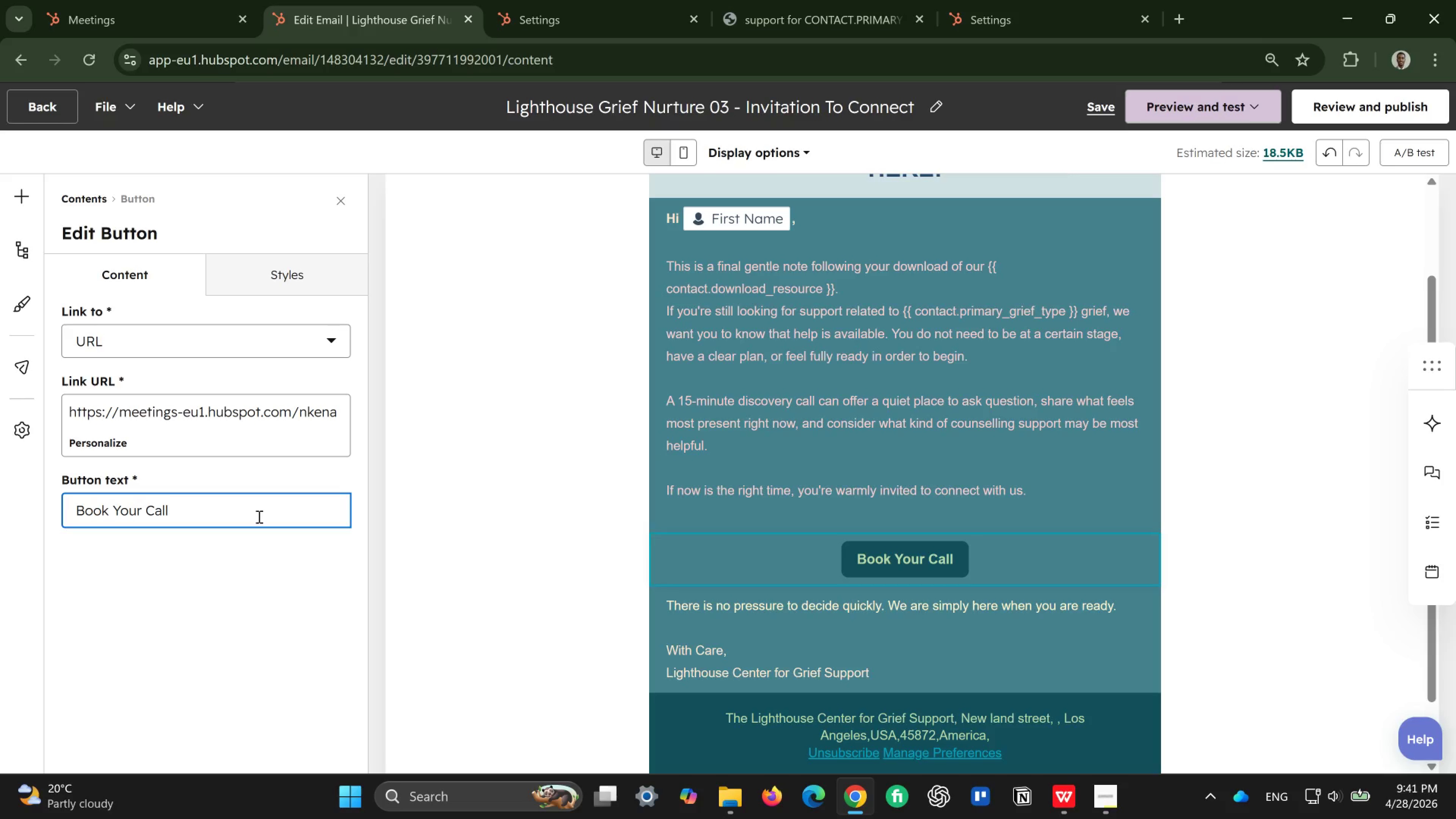 
key(Space)
 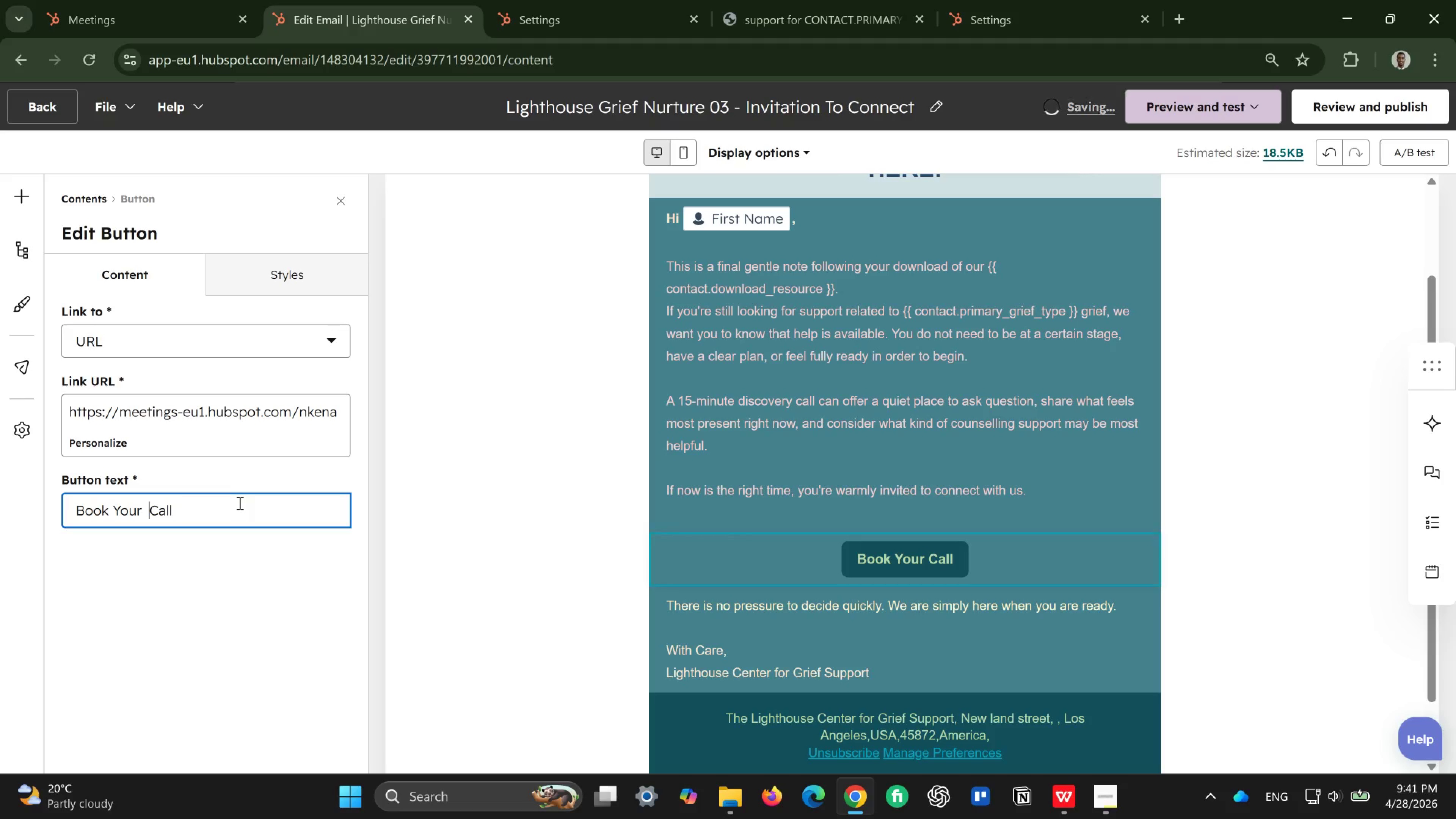 
key(Space)
 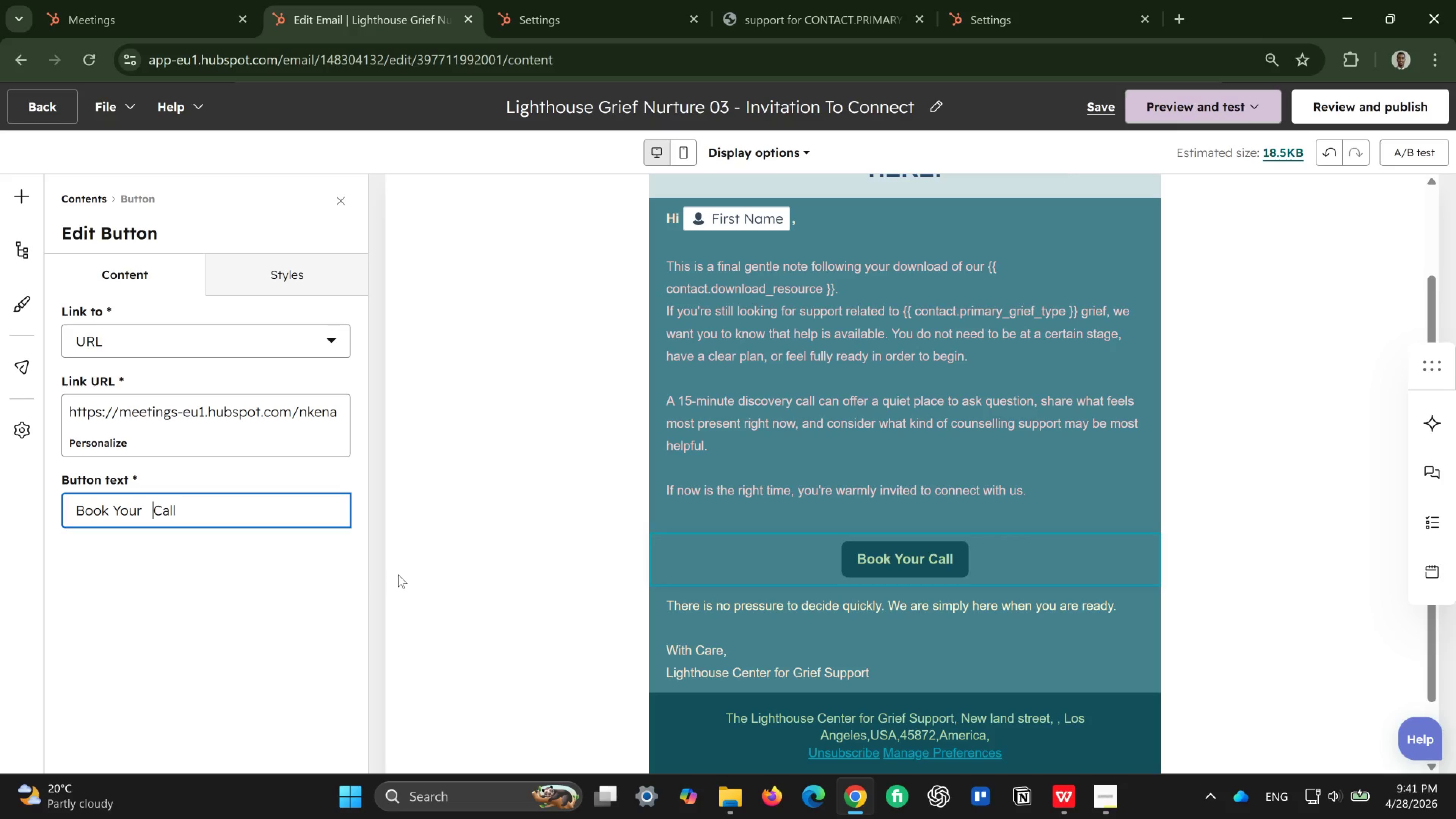 
key(Space)
 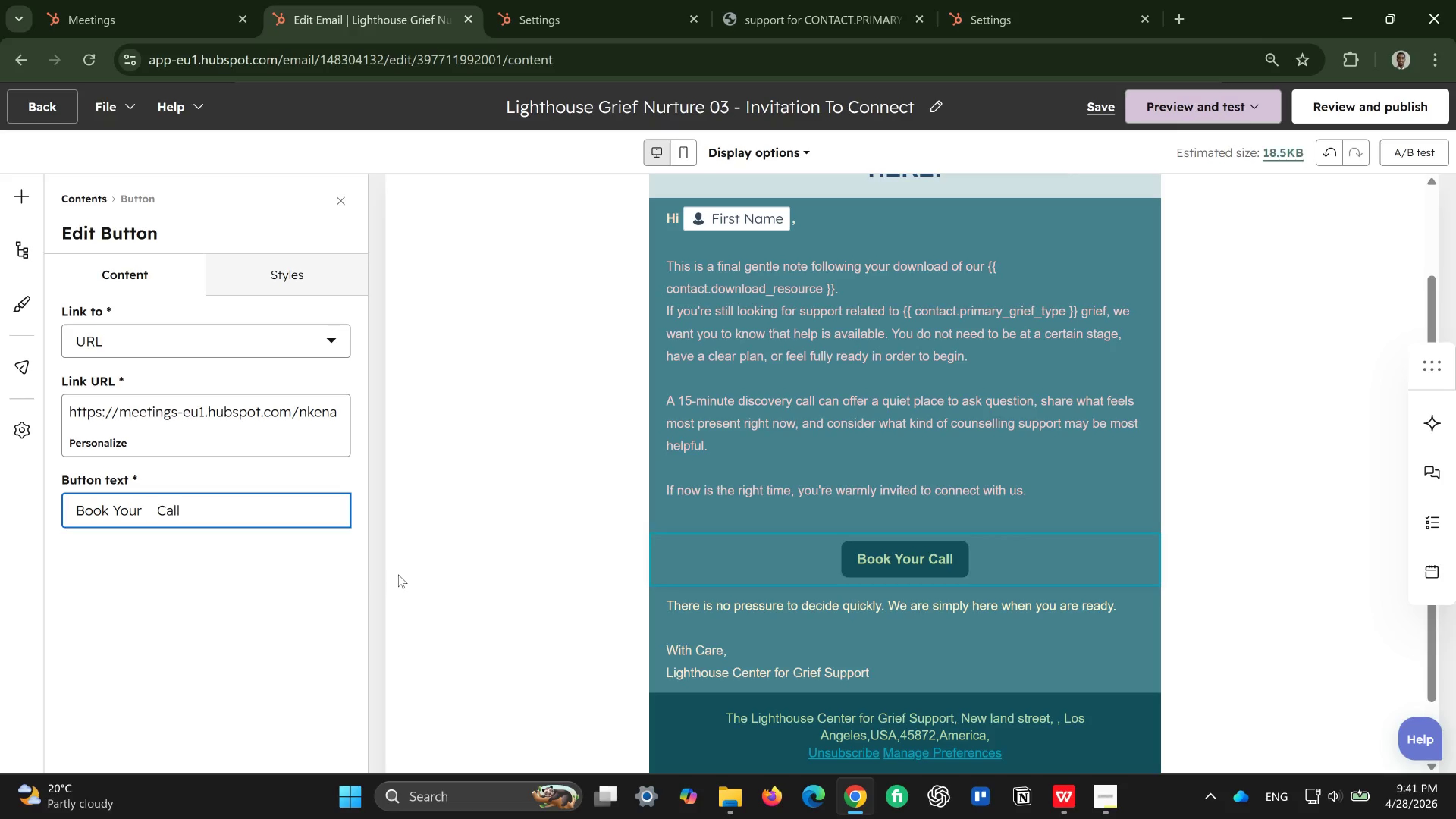 
key(Space)
 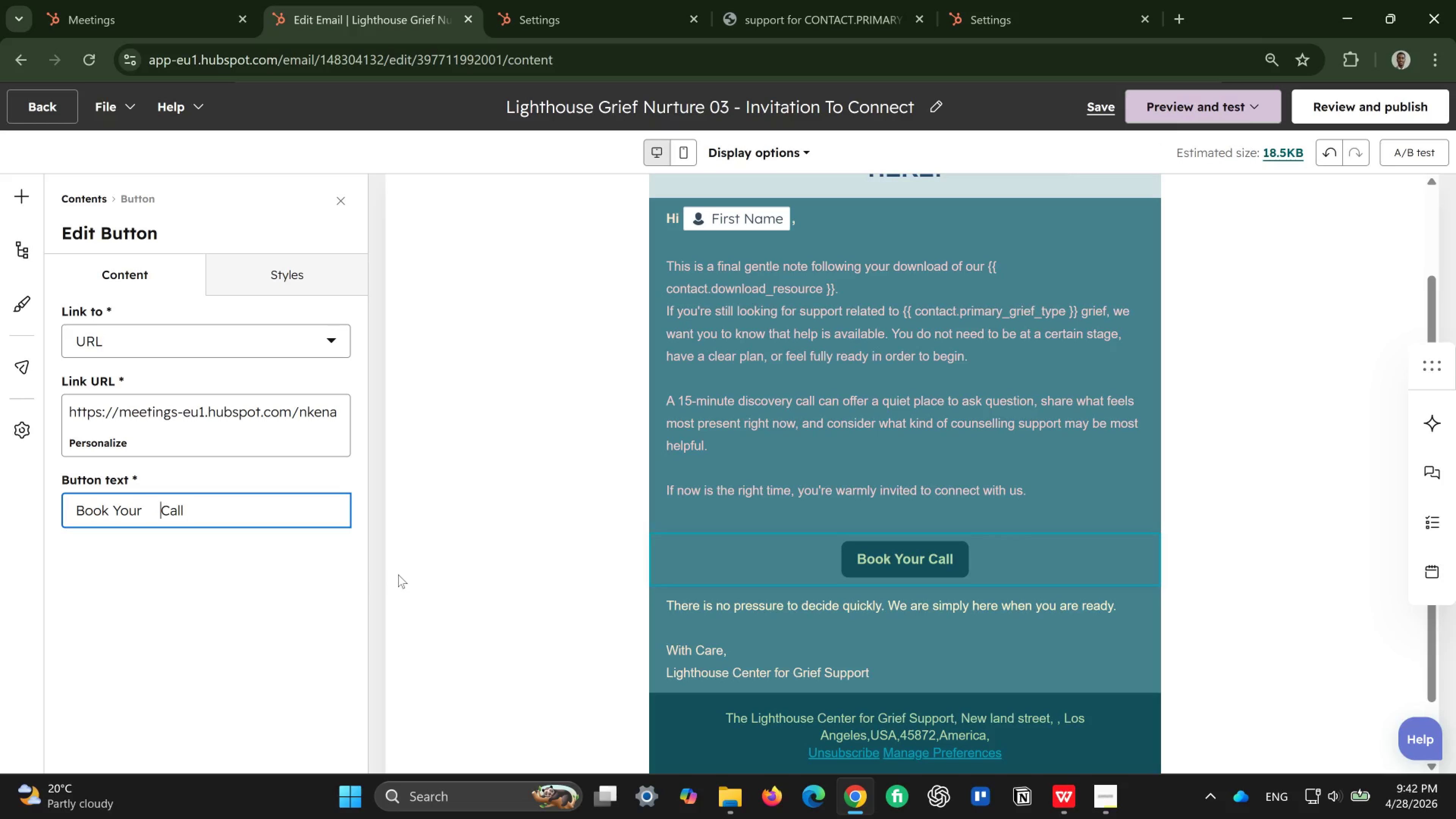 
key(Backspace)
 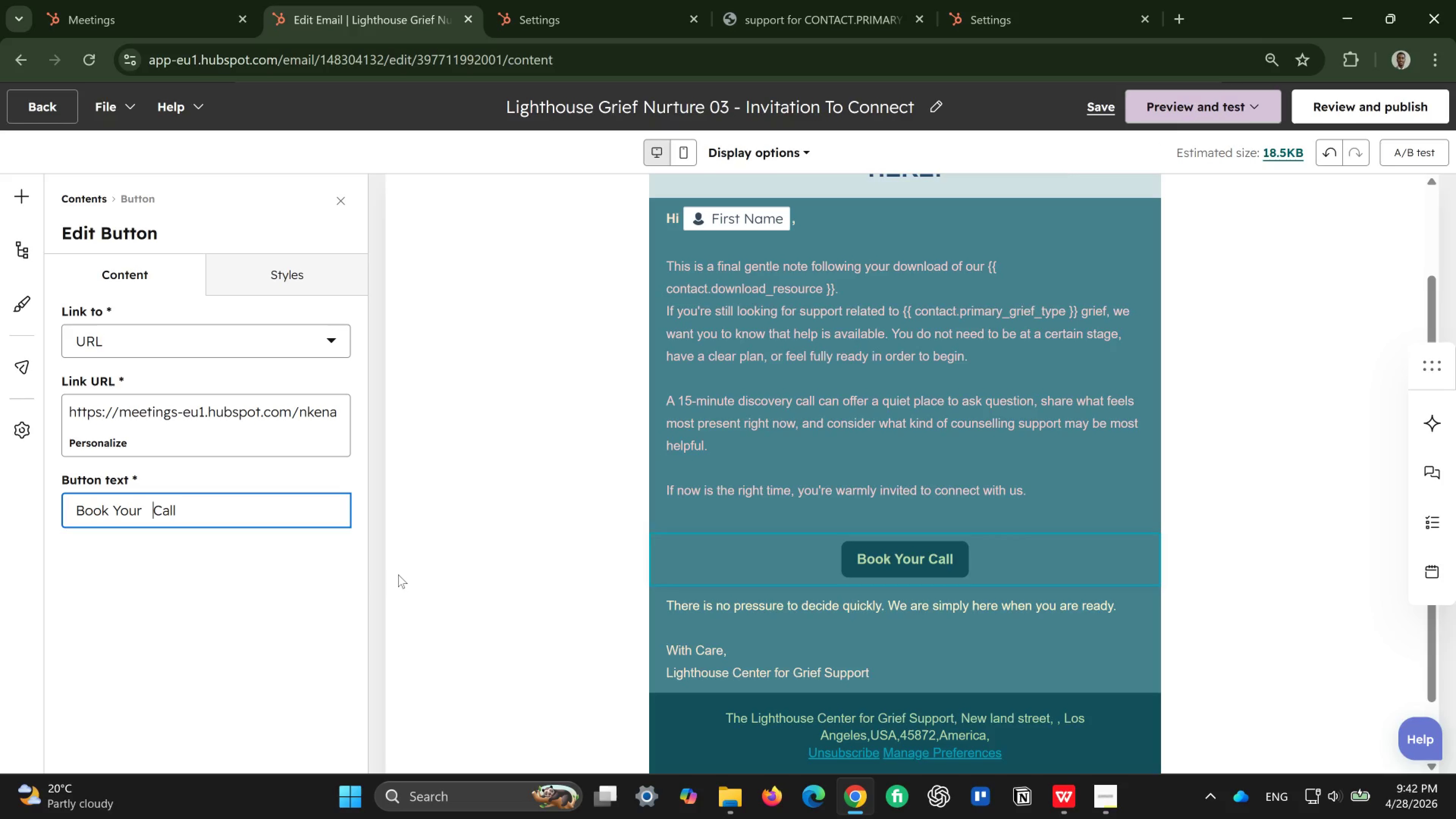 
key(Backspace)
 